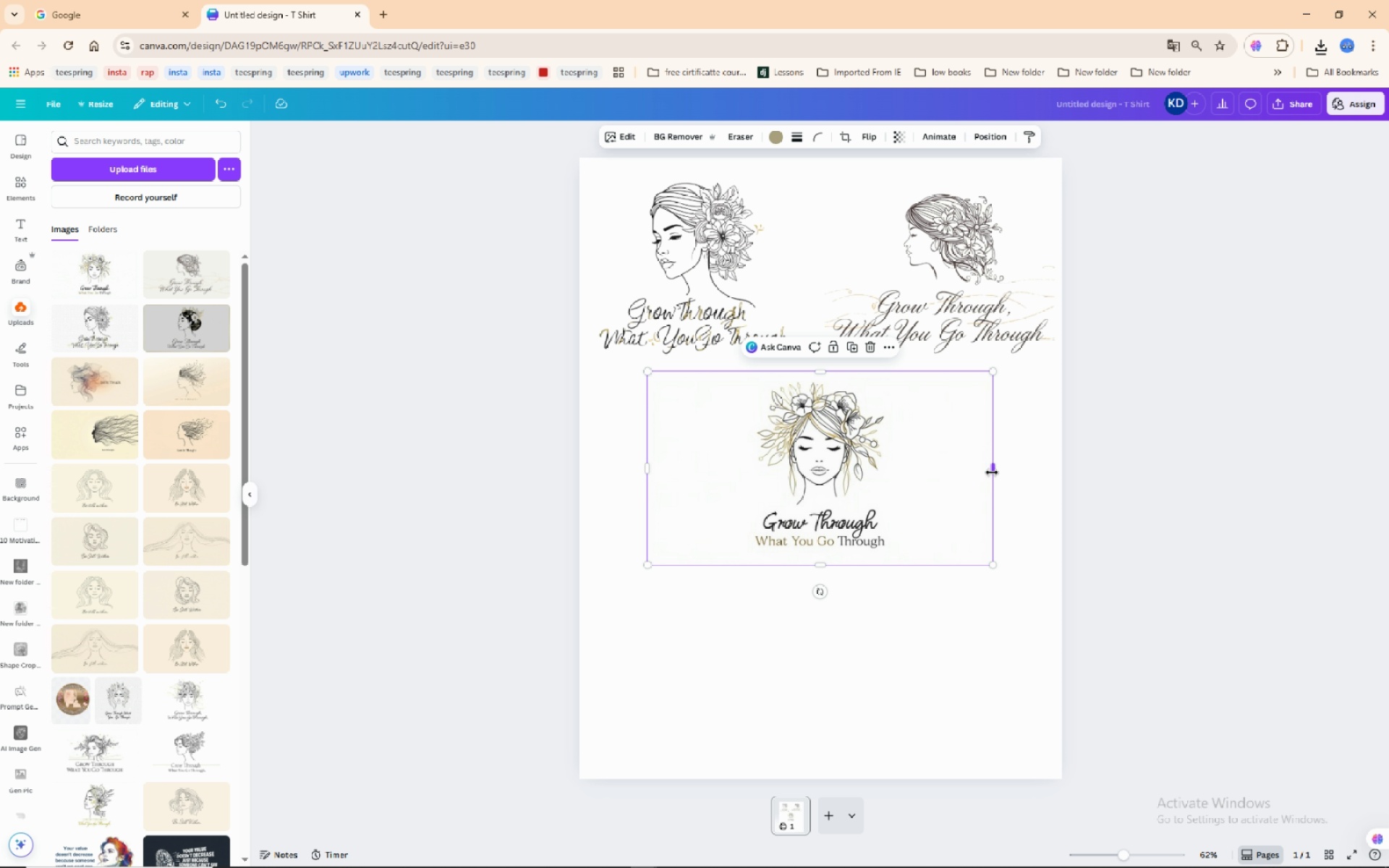 
left_click_drag(start_coordinate=[940, 442], to_coordinate=[949, 639])
 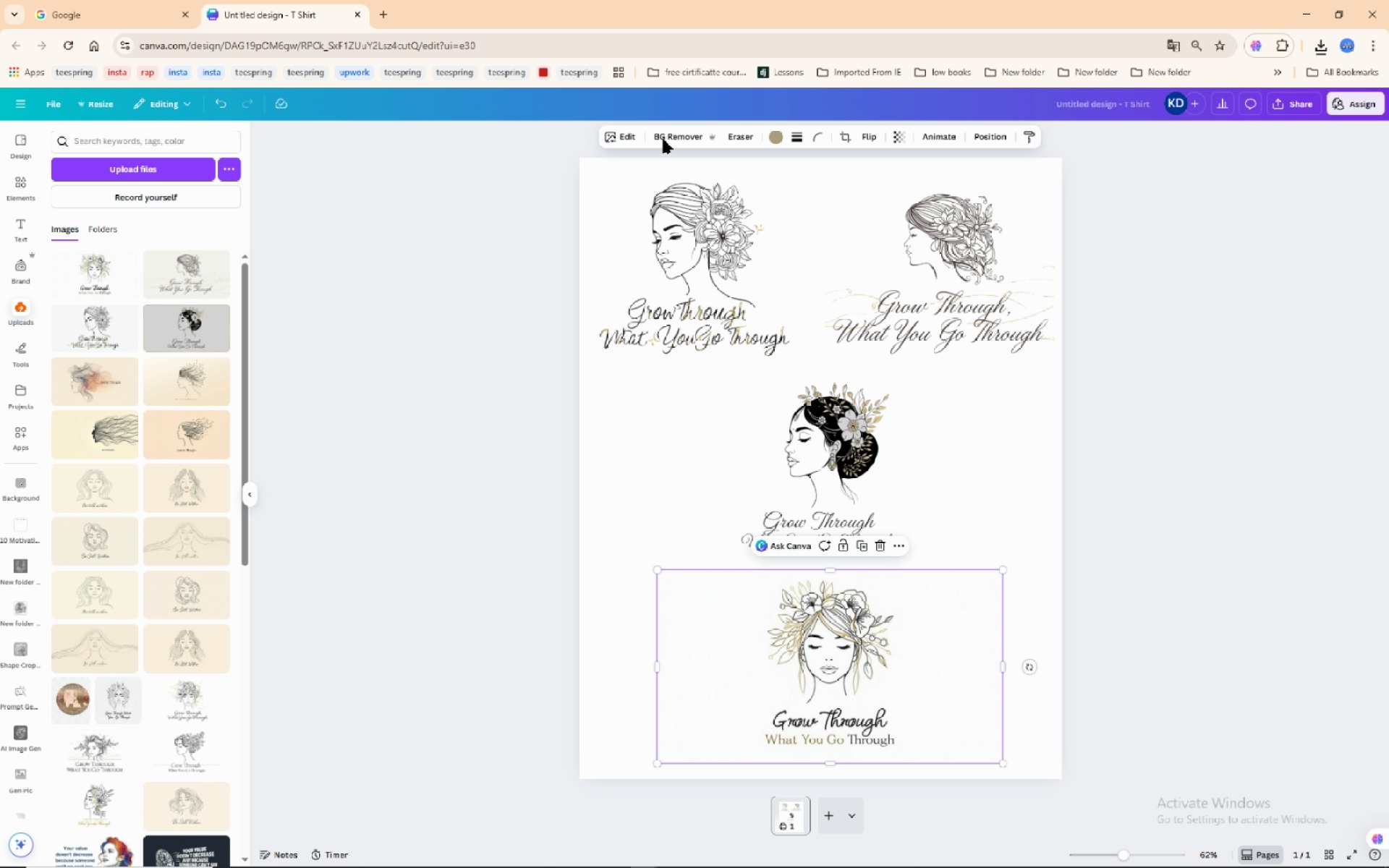 
left_click([663, 140])
 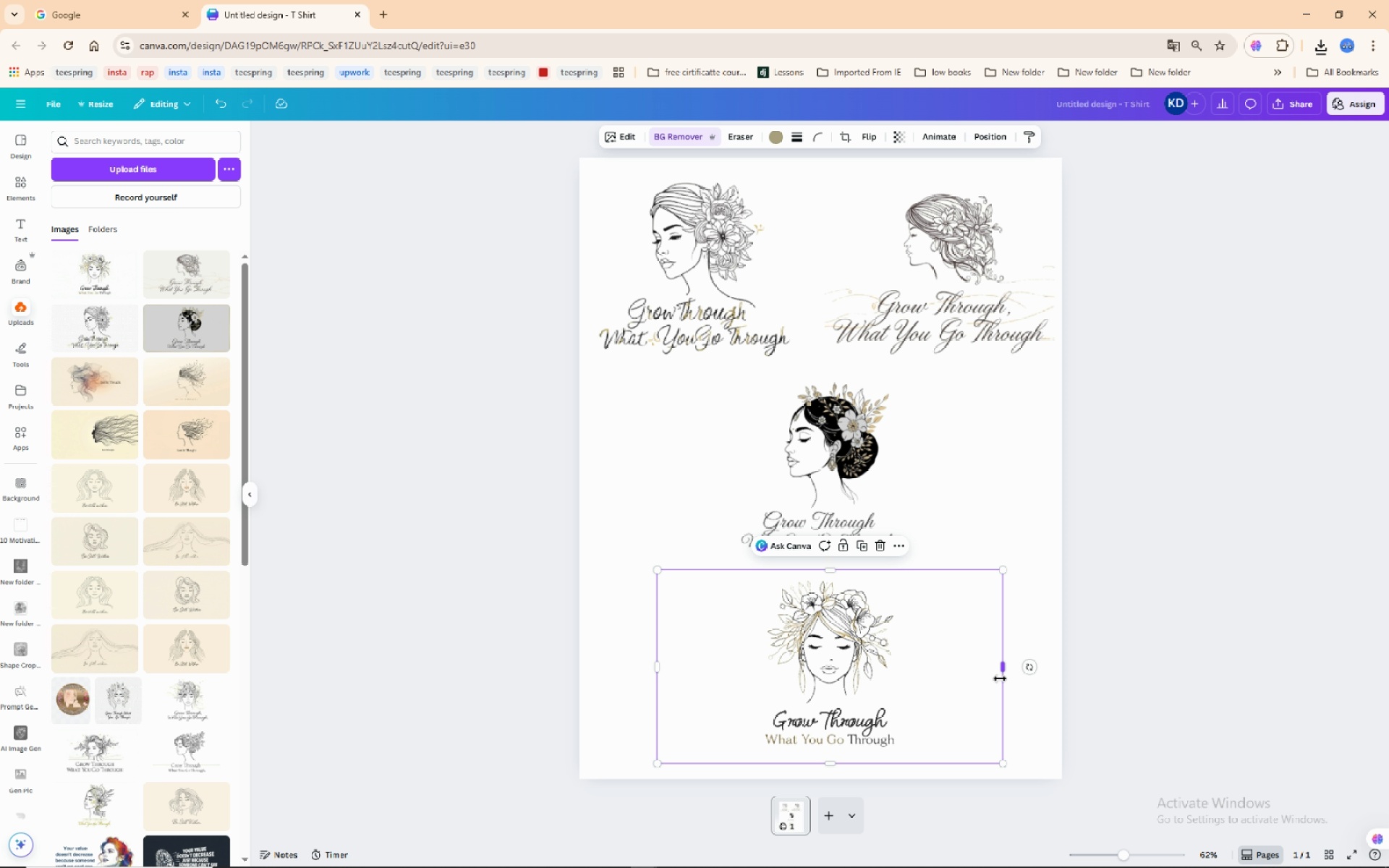 
wait(5.65)
 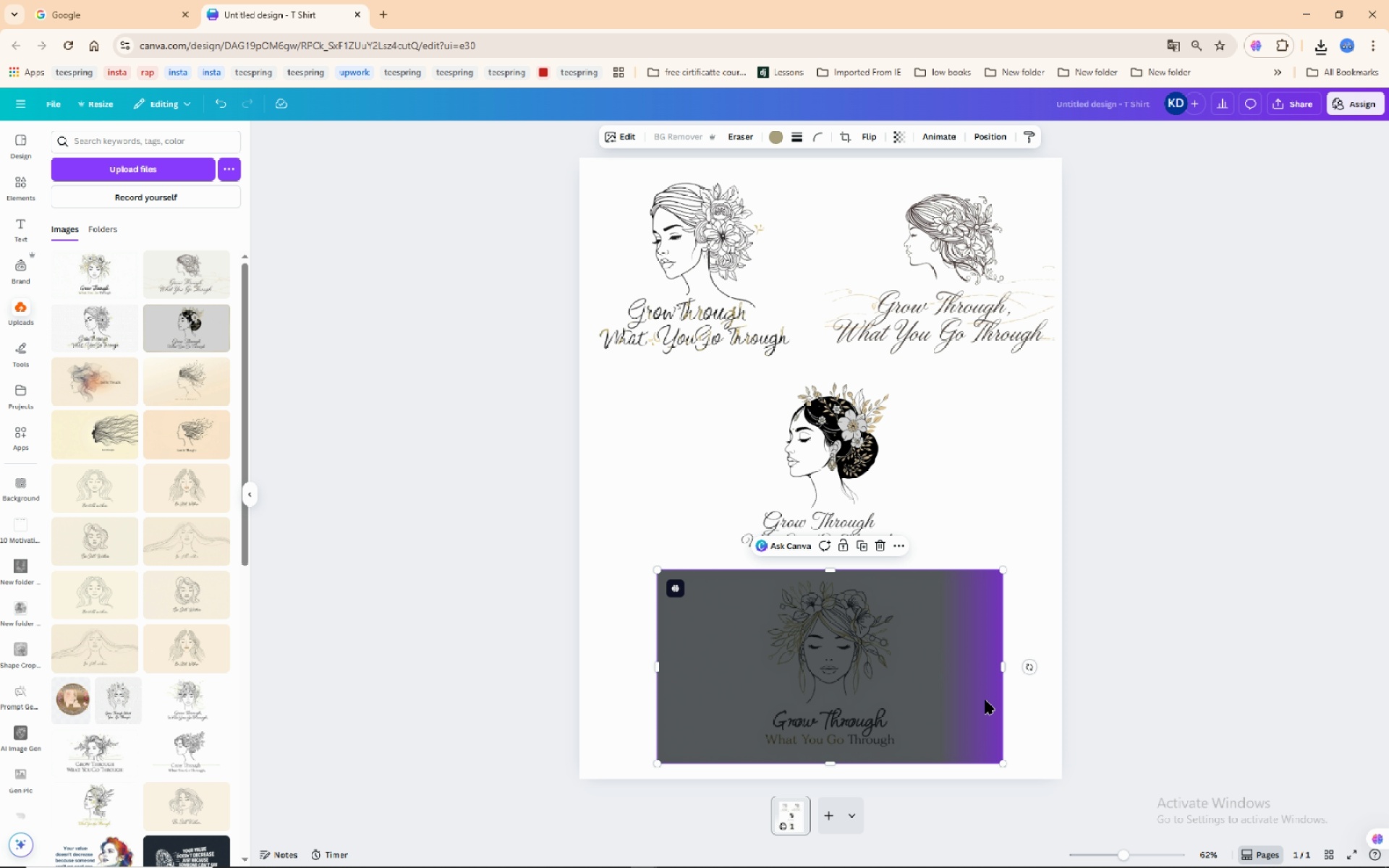 
left_click_drag(start_coordinate=[1008, 668], to_coordinate=[941, 671])
 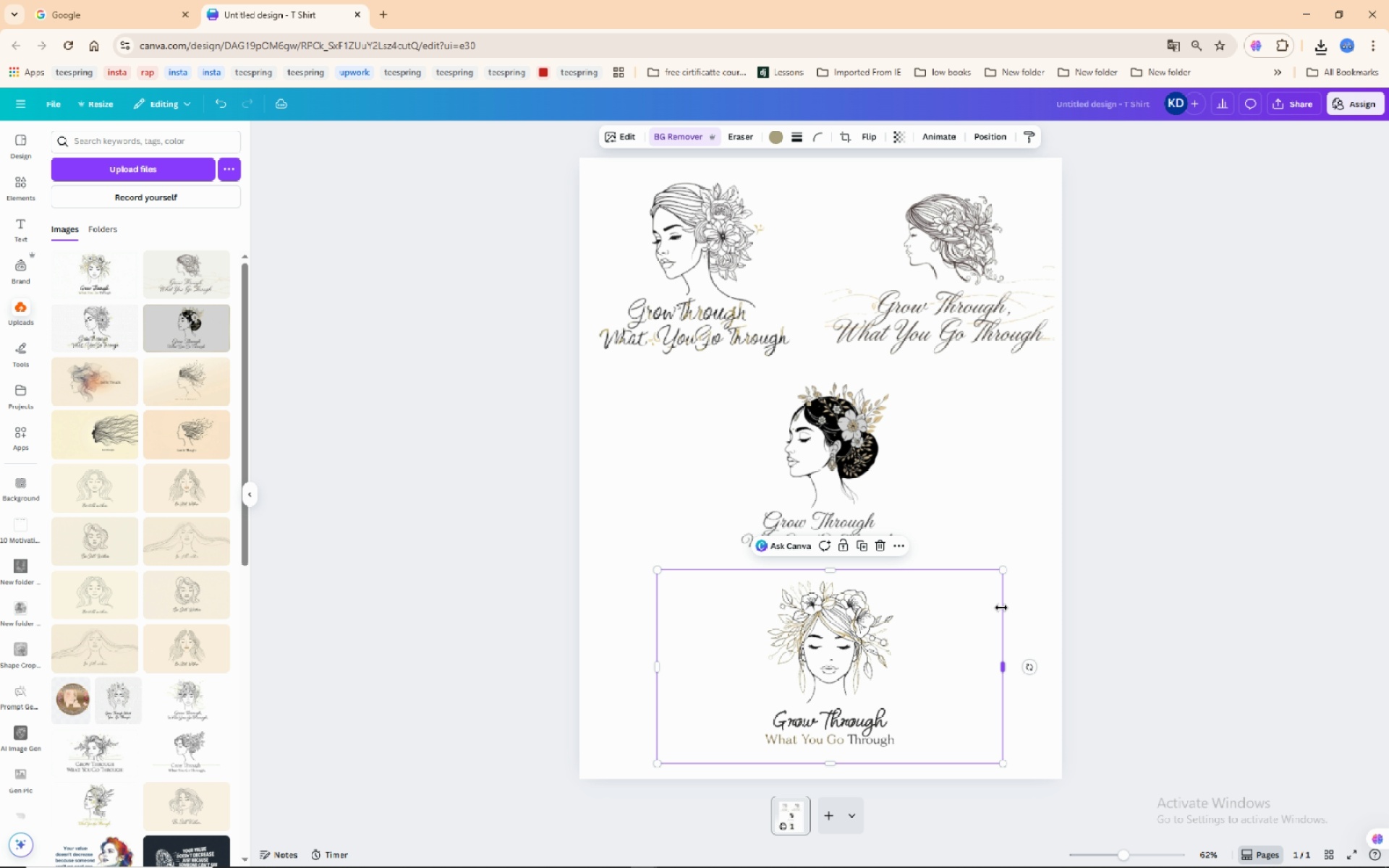 
left_click([1003, 608])
 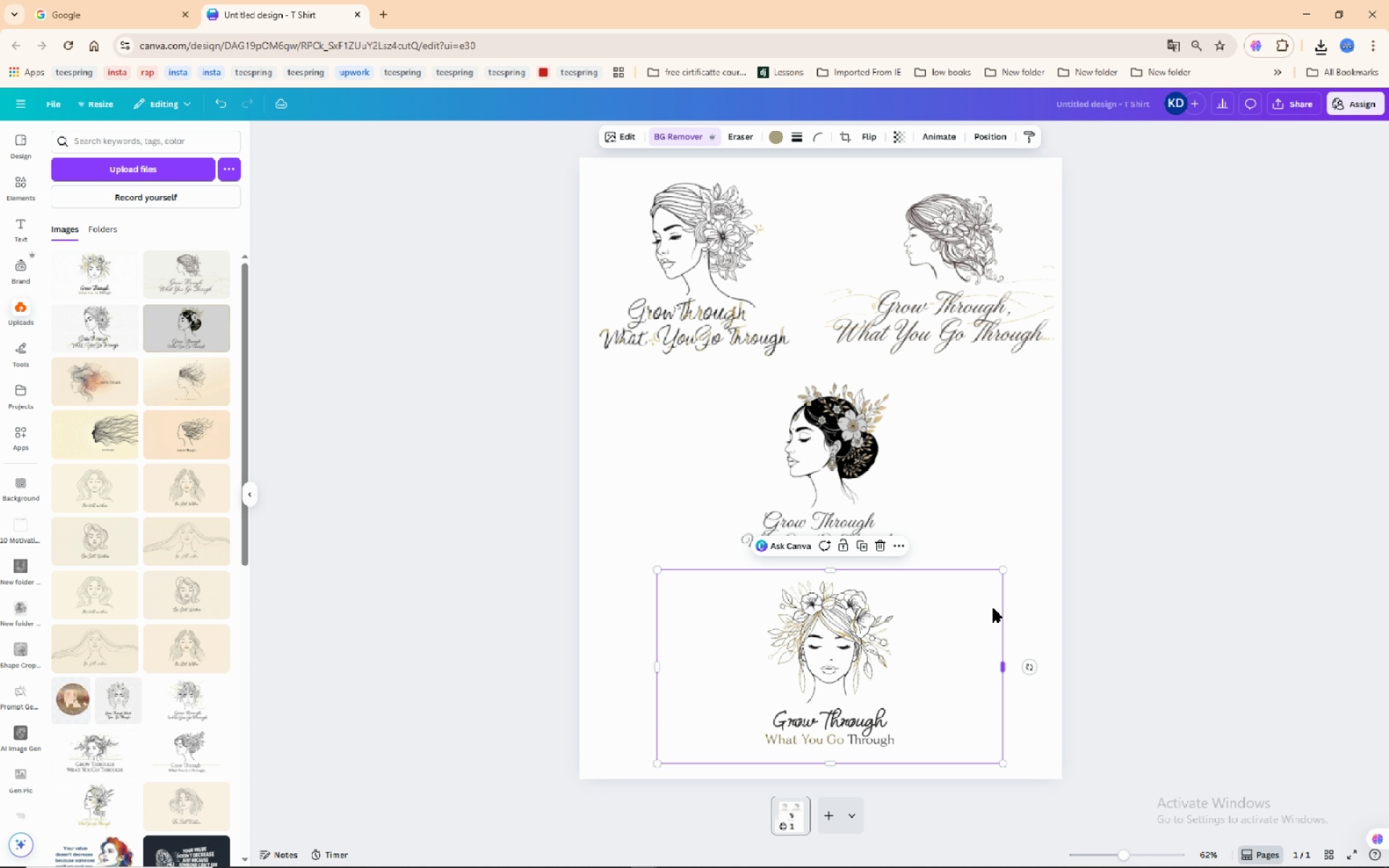 
left_click_drag(start_coordinate=[1001, 608], to_coordinate=[904, 612])
 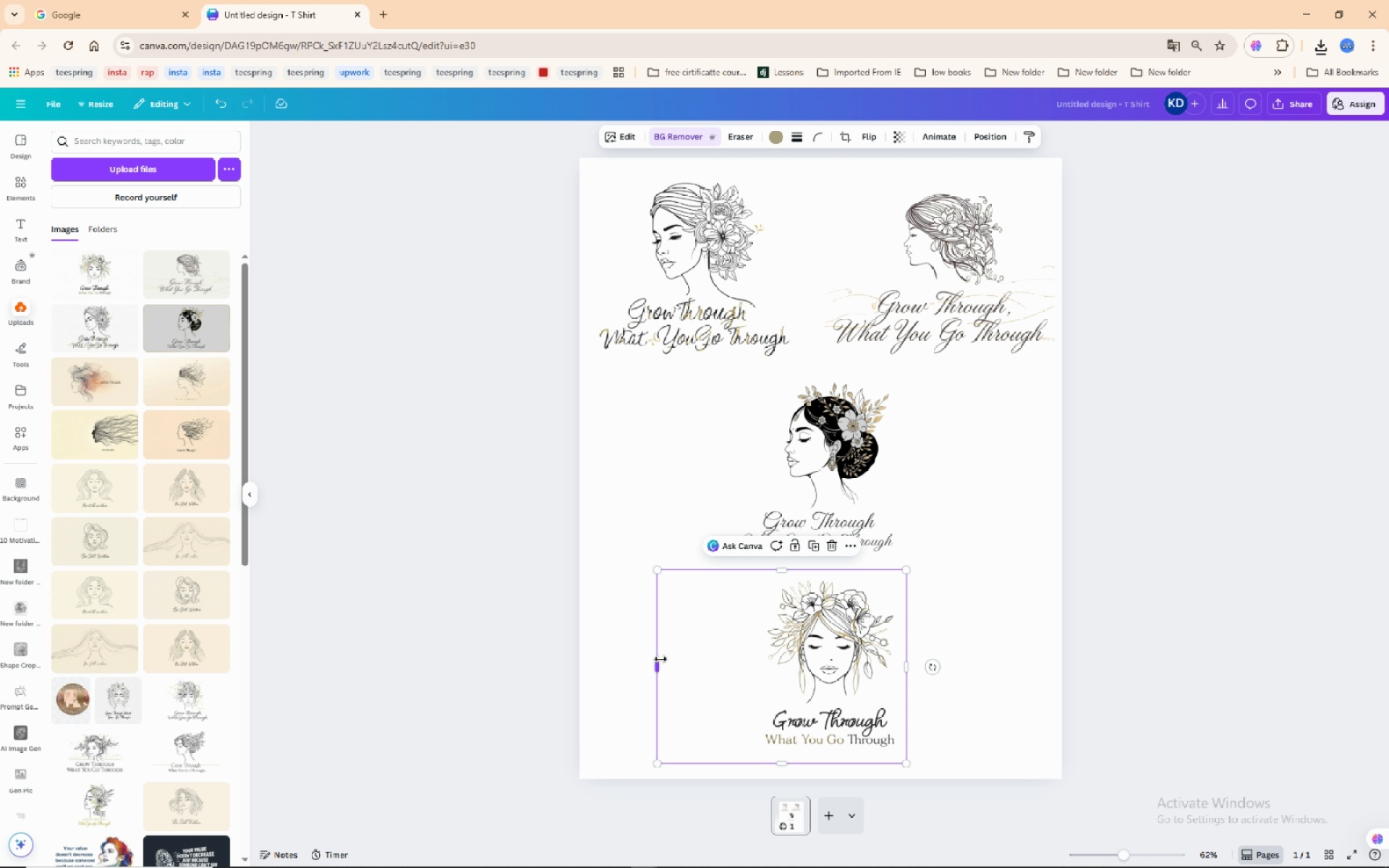 
left_click_drag(start_coordinate=[660, 659], to_coordinate=[755, 655])
 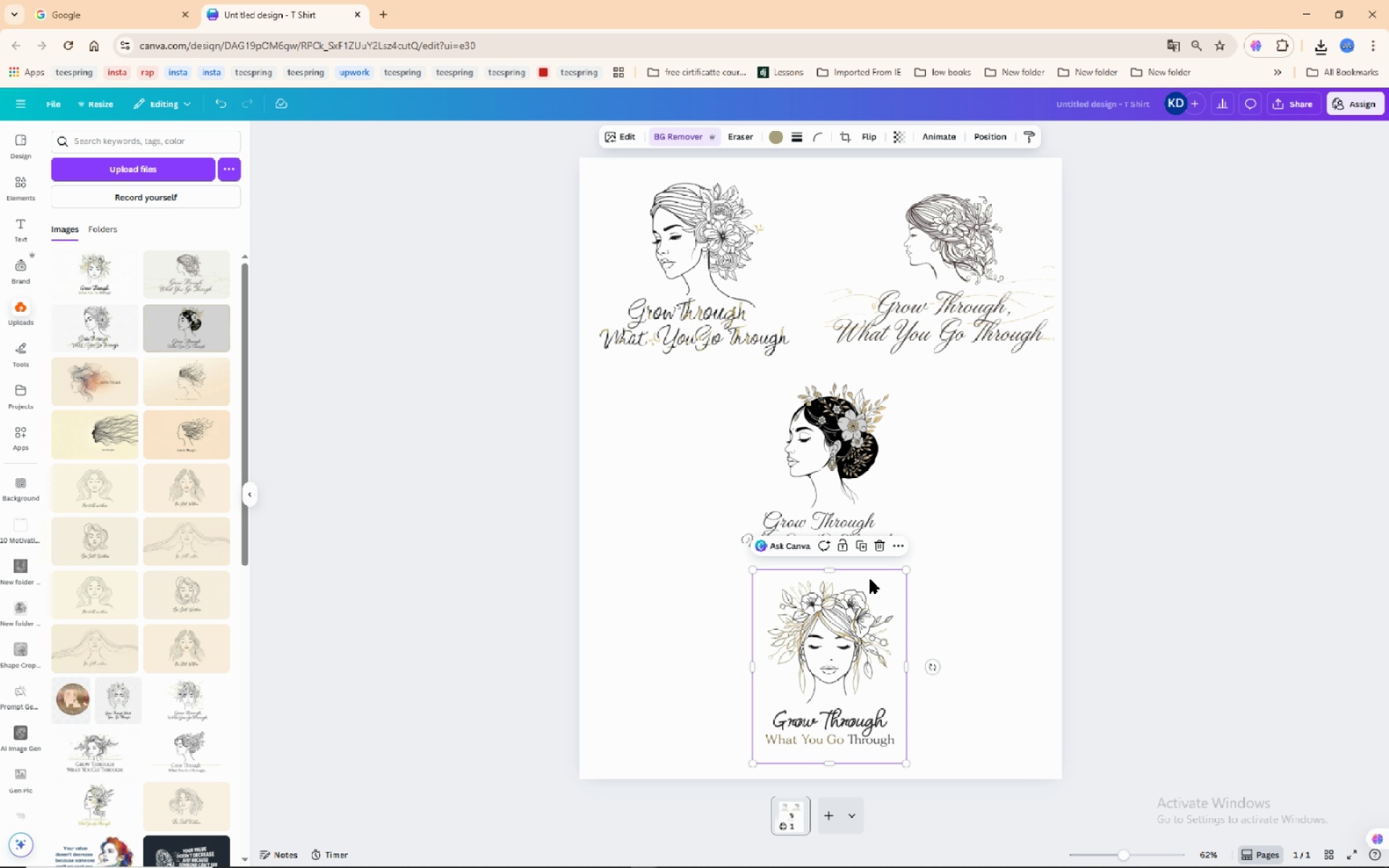 
left_click_drag(start_coordinate=[871, 579], to_coordinate=[716, 578])
 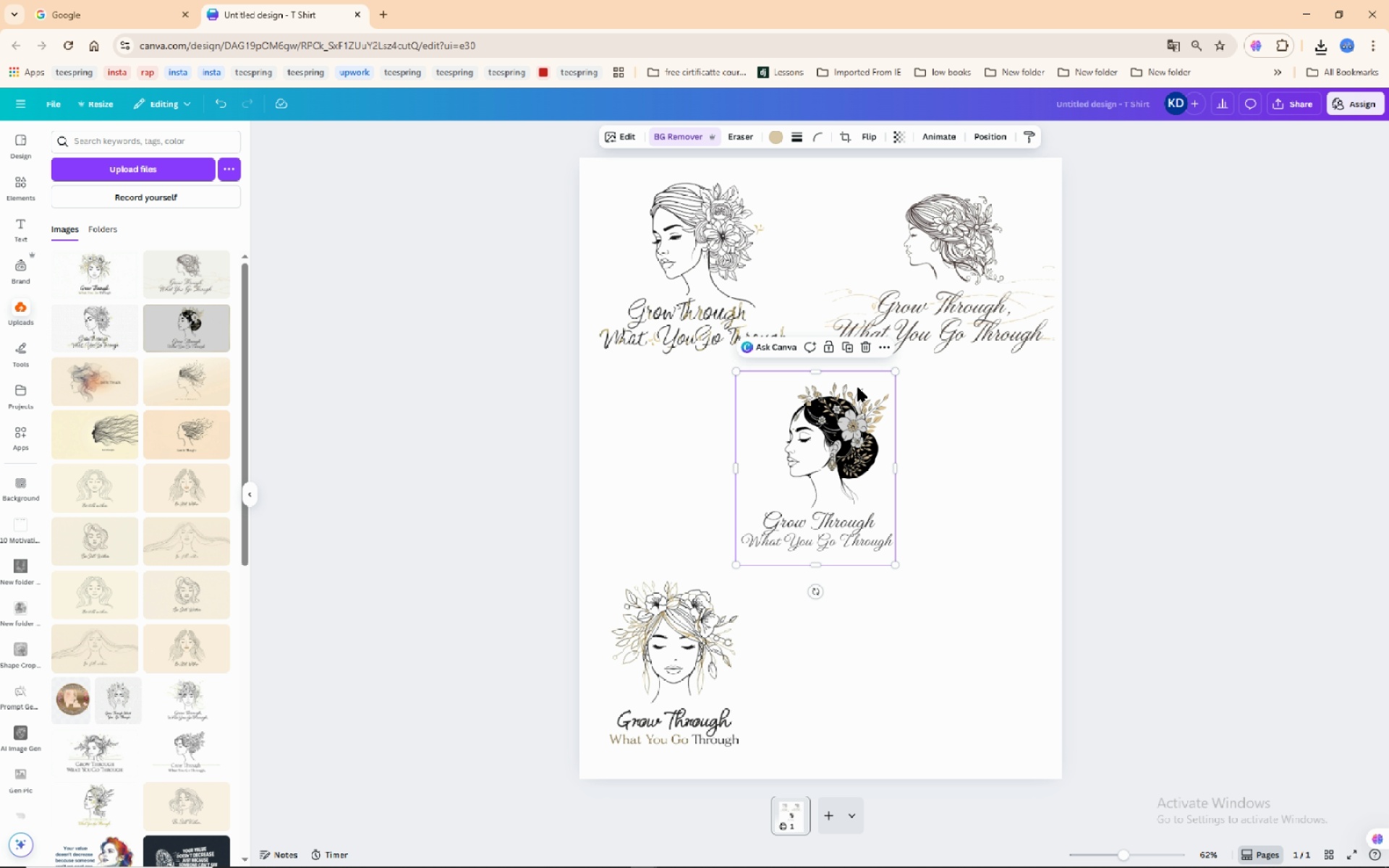 
left_click([858, 388])
 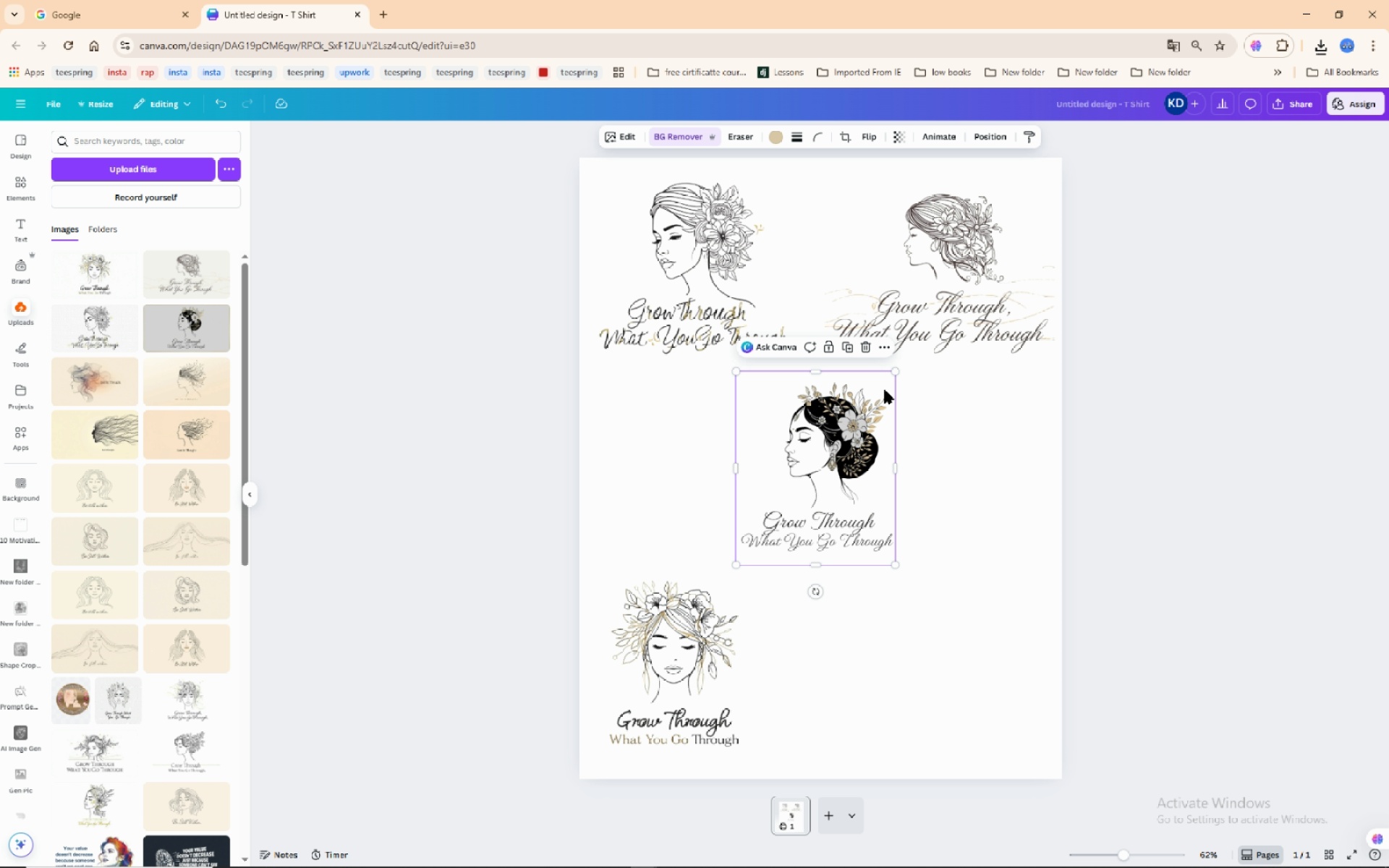 
left_click_drag(start_coordinate=[875, 379], to_coordinate=[1004, 412])
 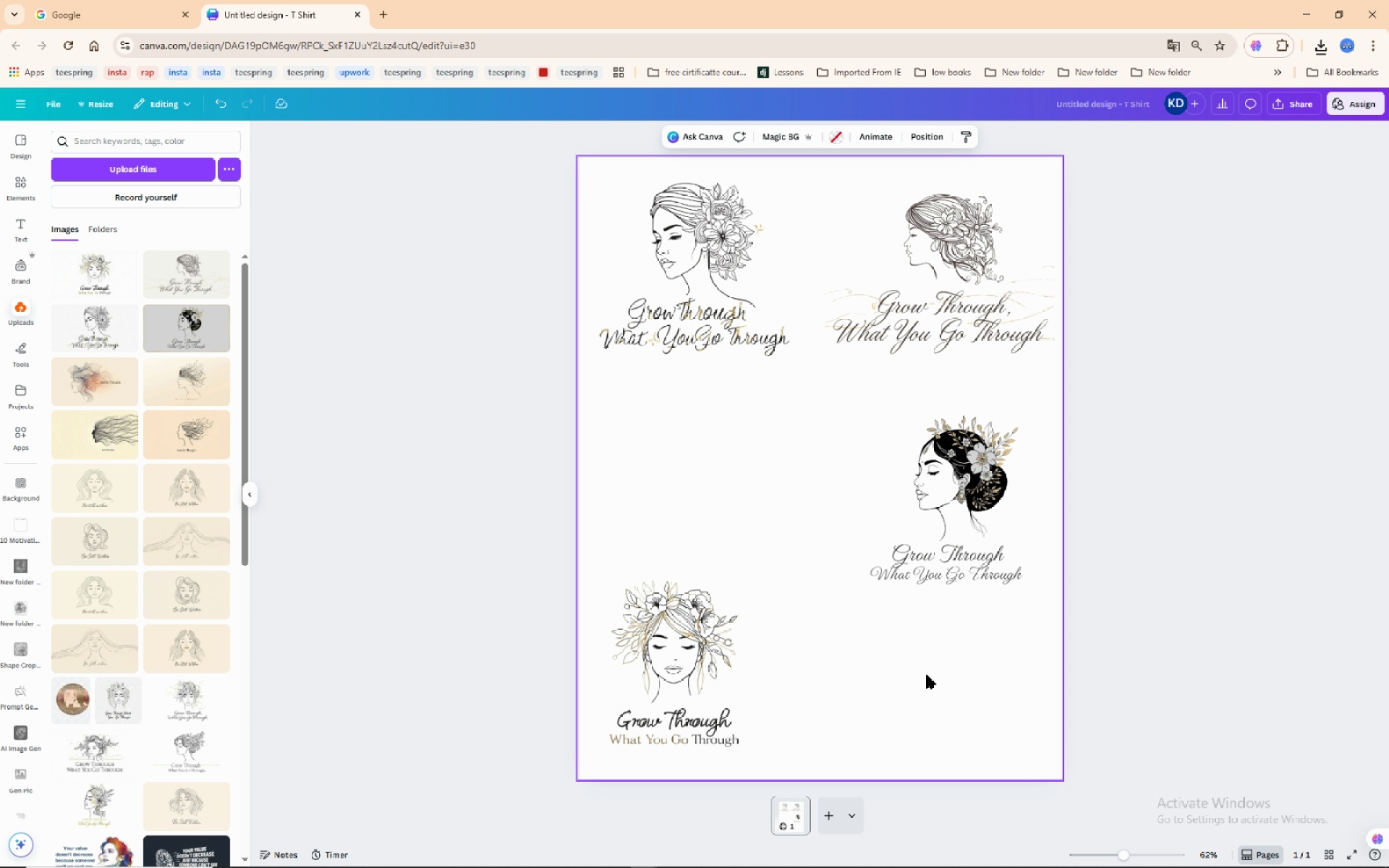 
left_click([927, 675])
 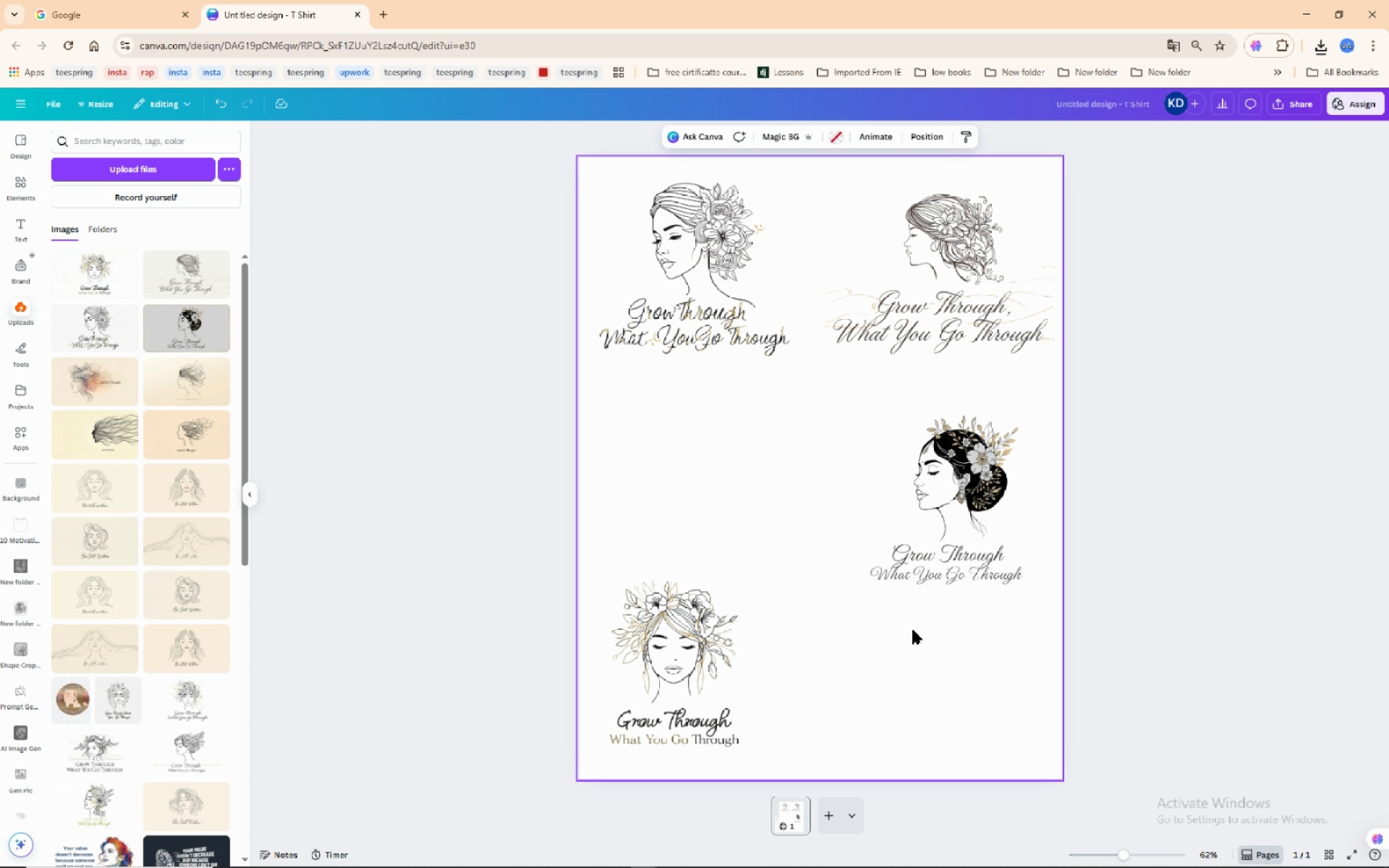 
wait(8.8)
 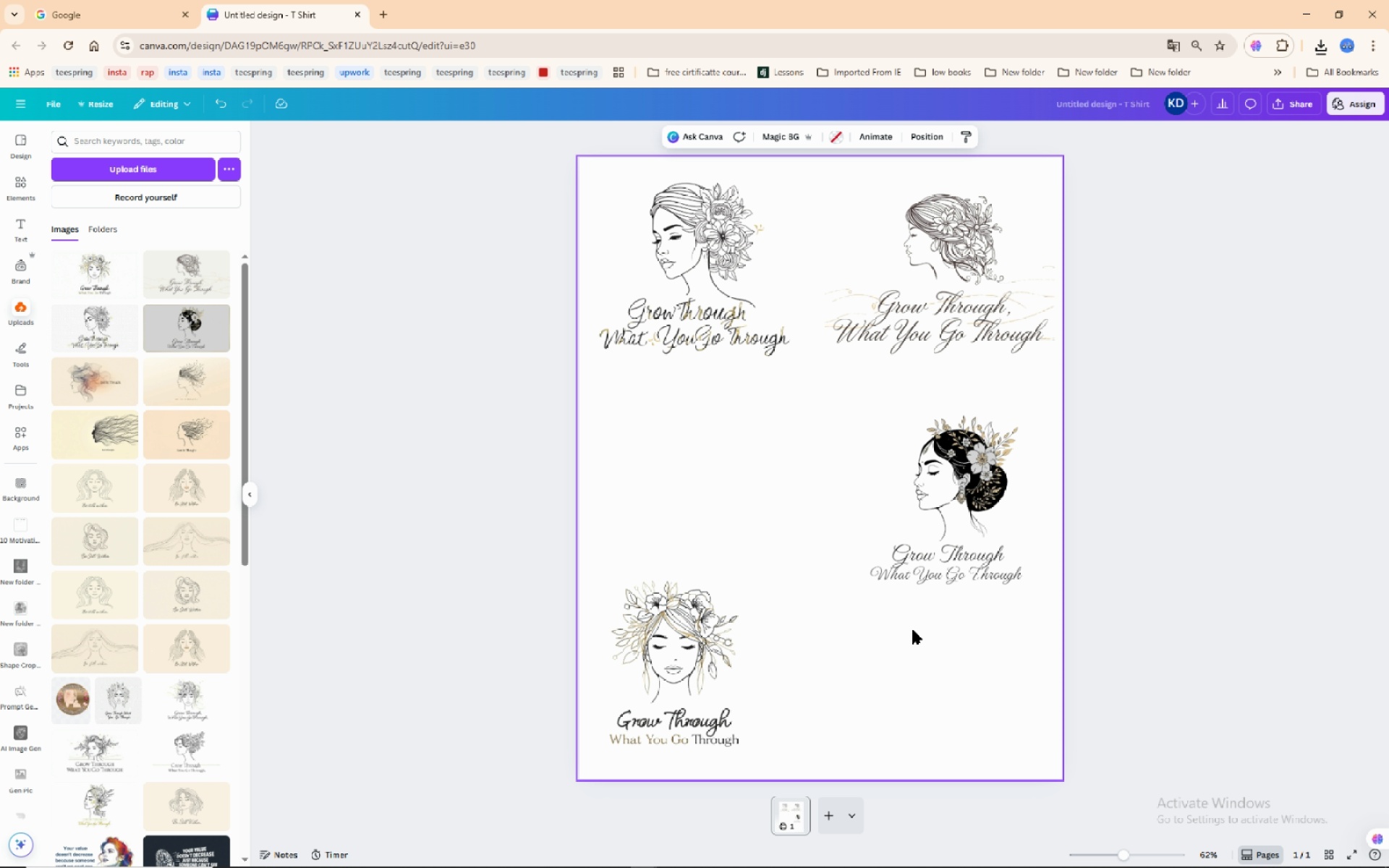 
mouse_move([760, 425])
 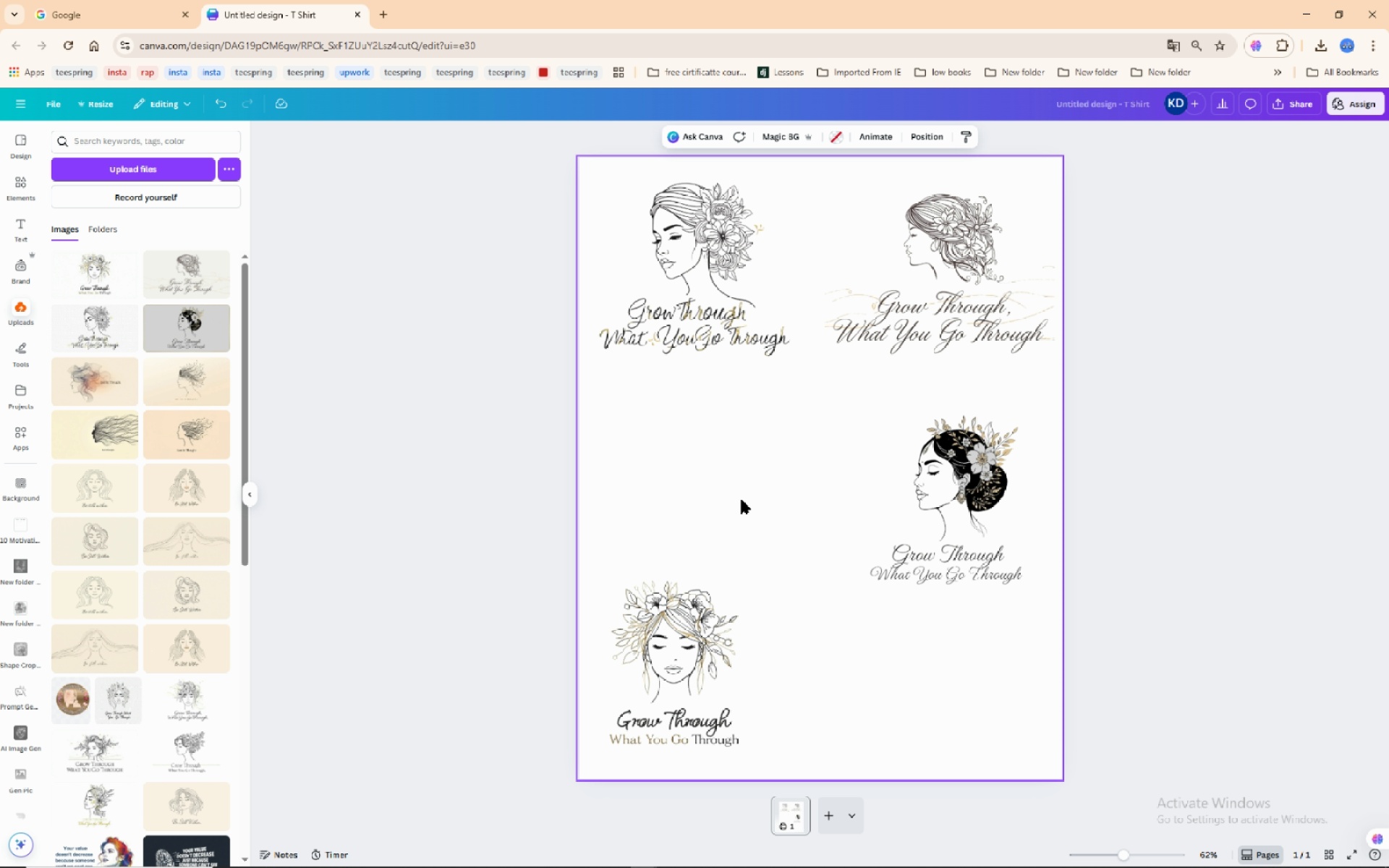 
wait(9.34)
 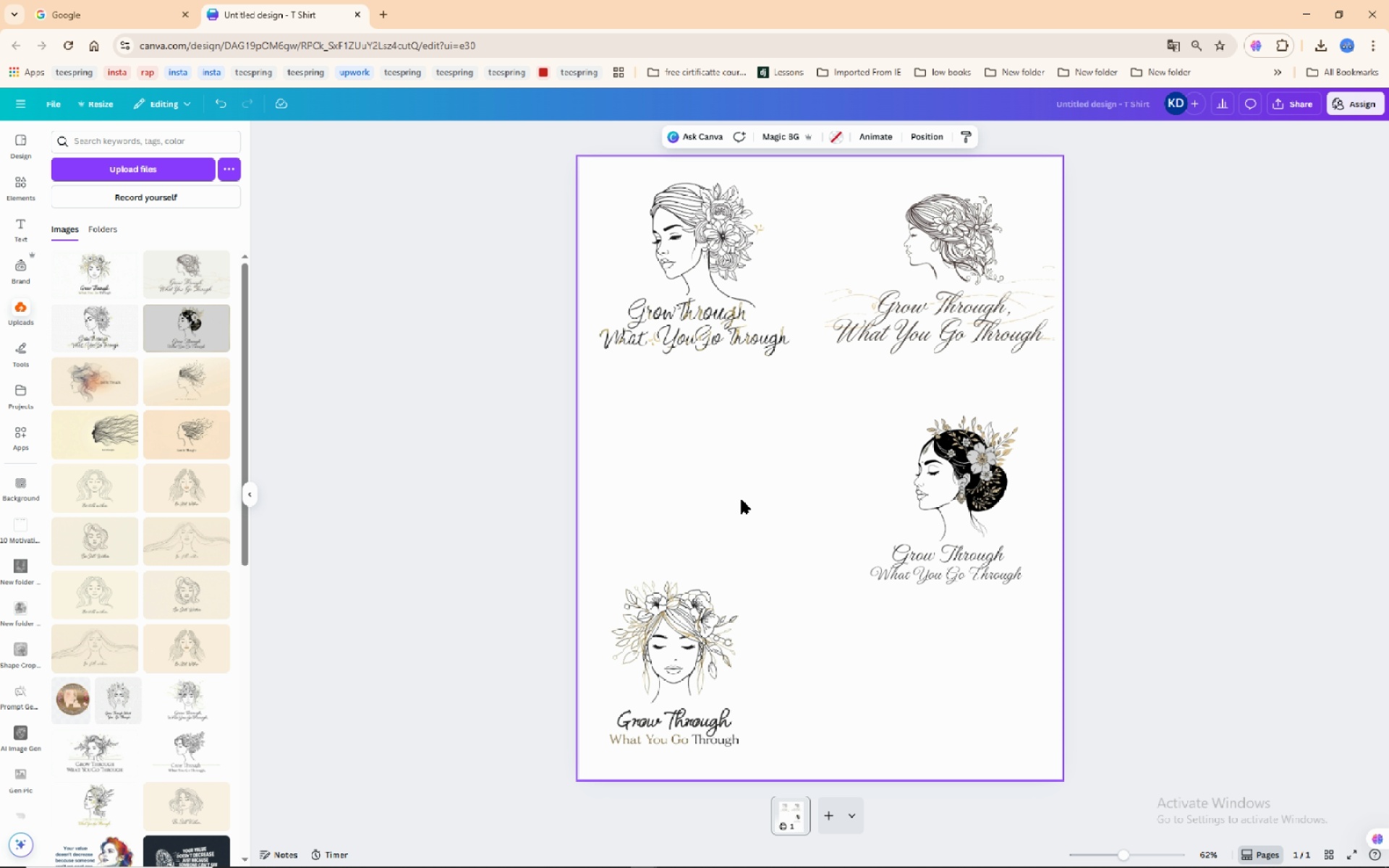 
left_click([889, 364])
 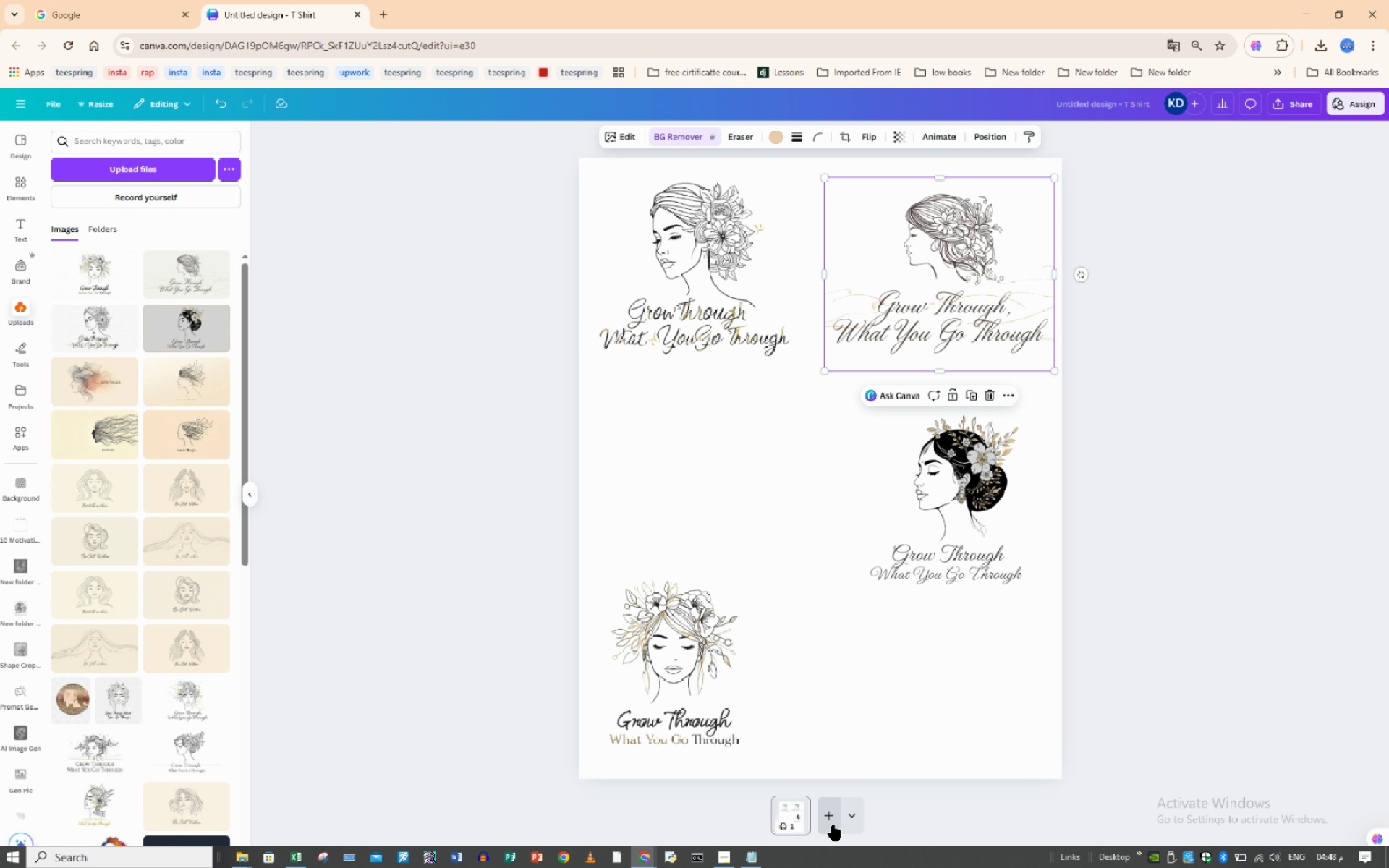 
left_click([833, 817])
 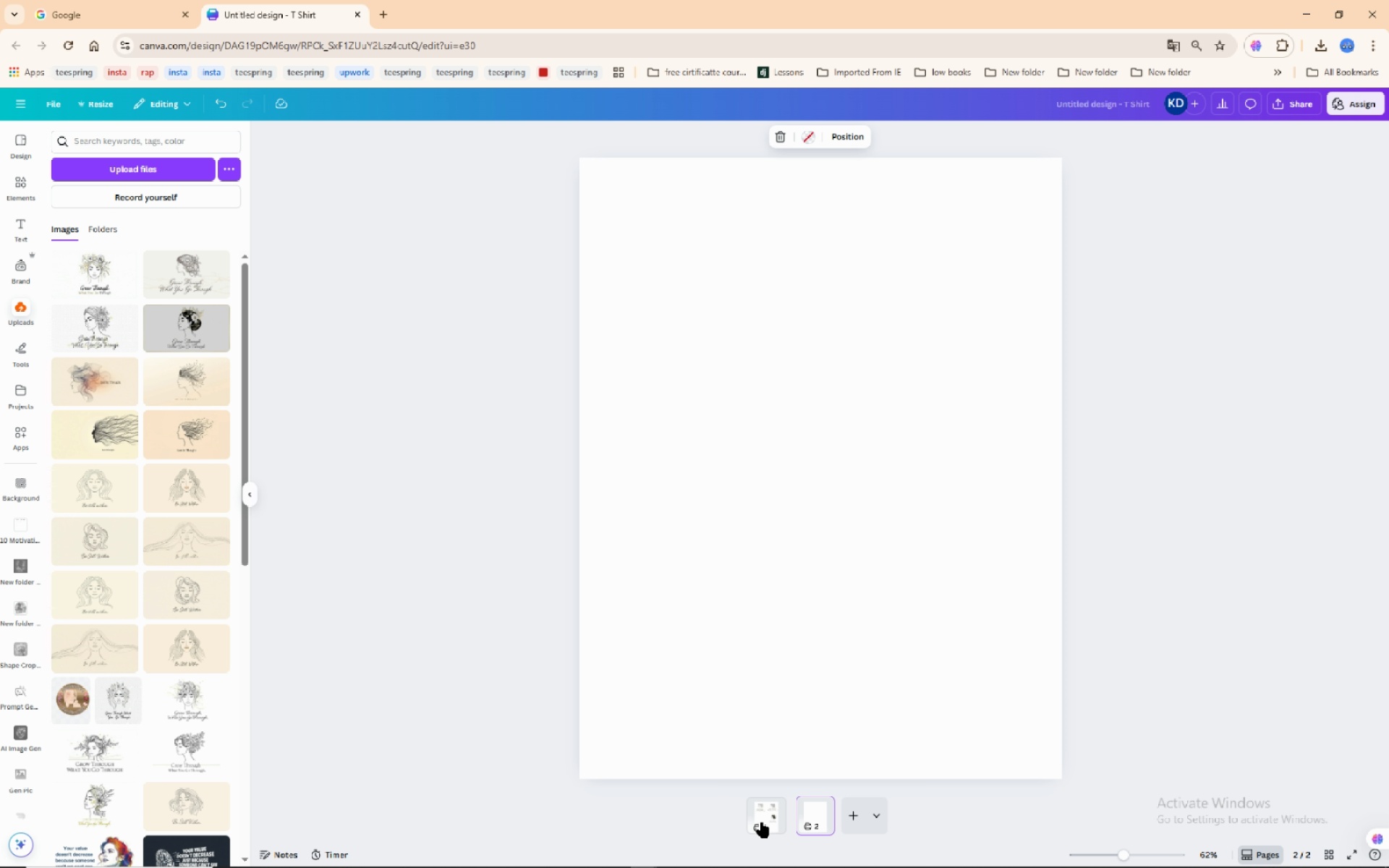 
left_click([762, 822])
 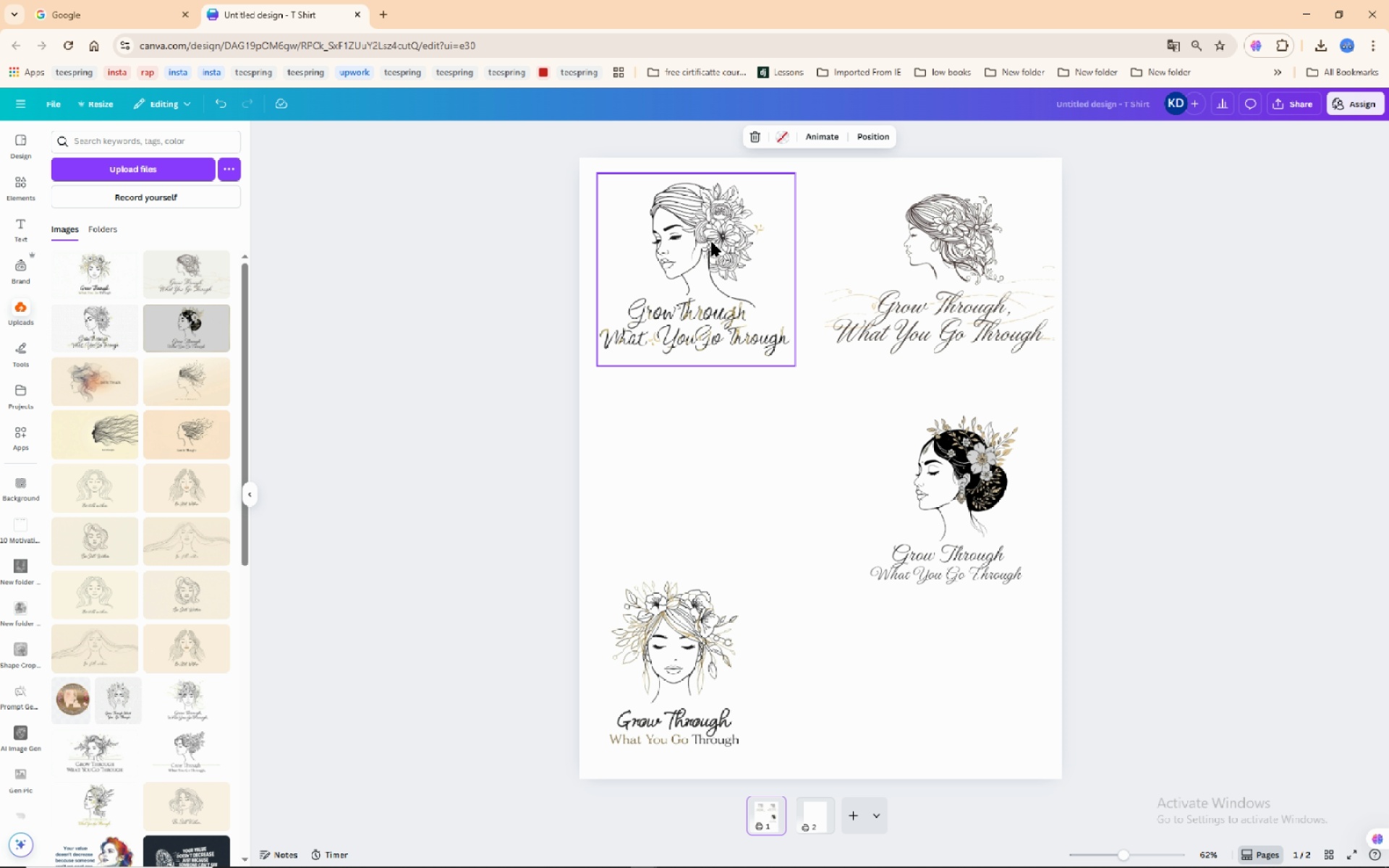 
right_click([712, 242])
 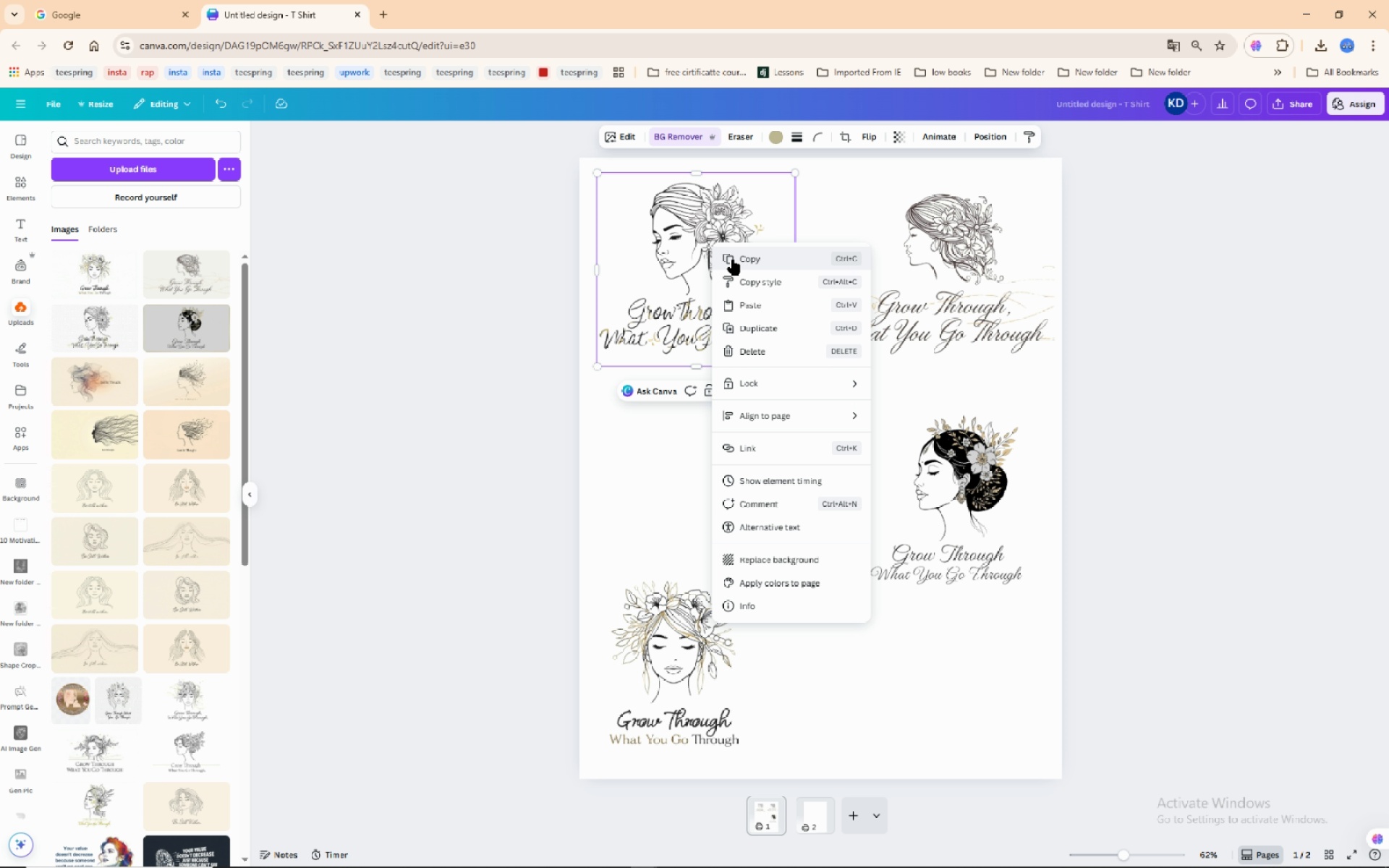 
wait(6.01)
 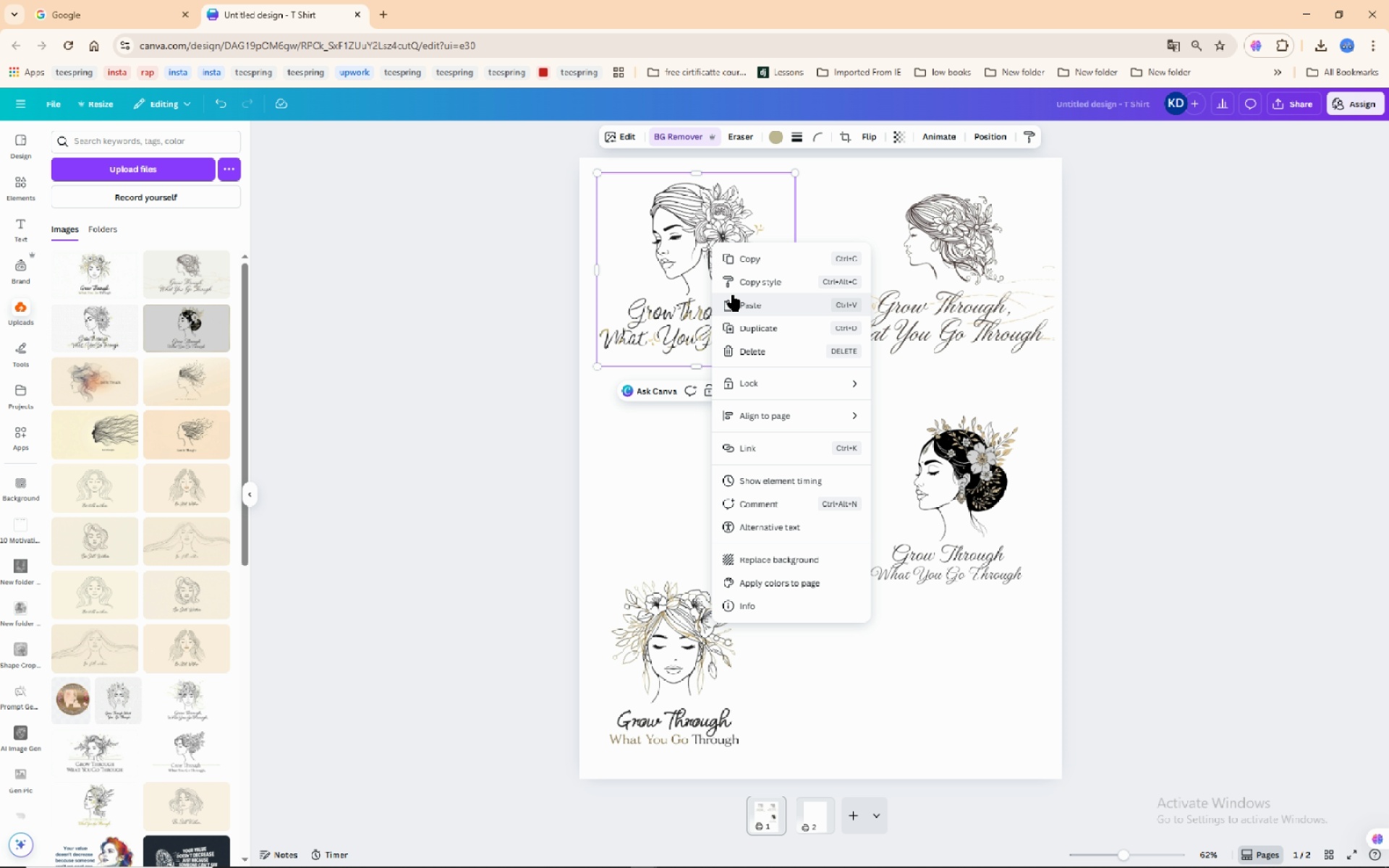 
left_click([734, 260])
 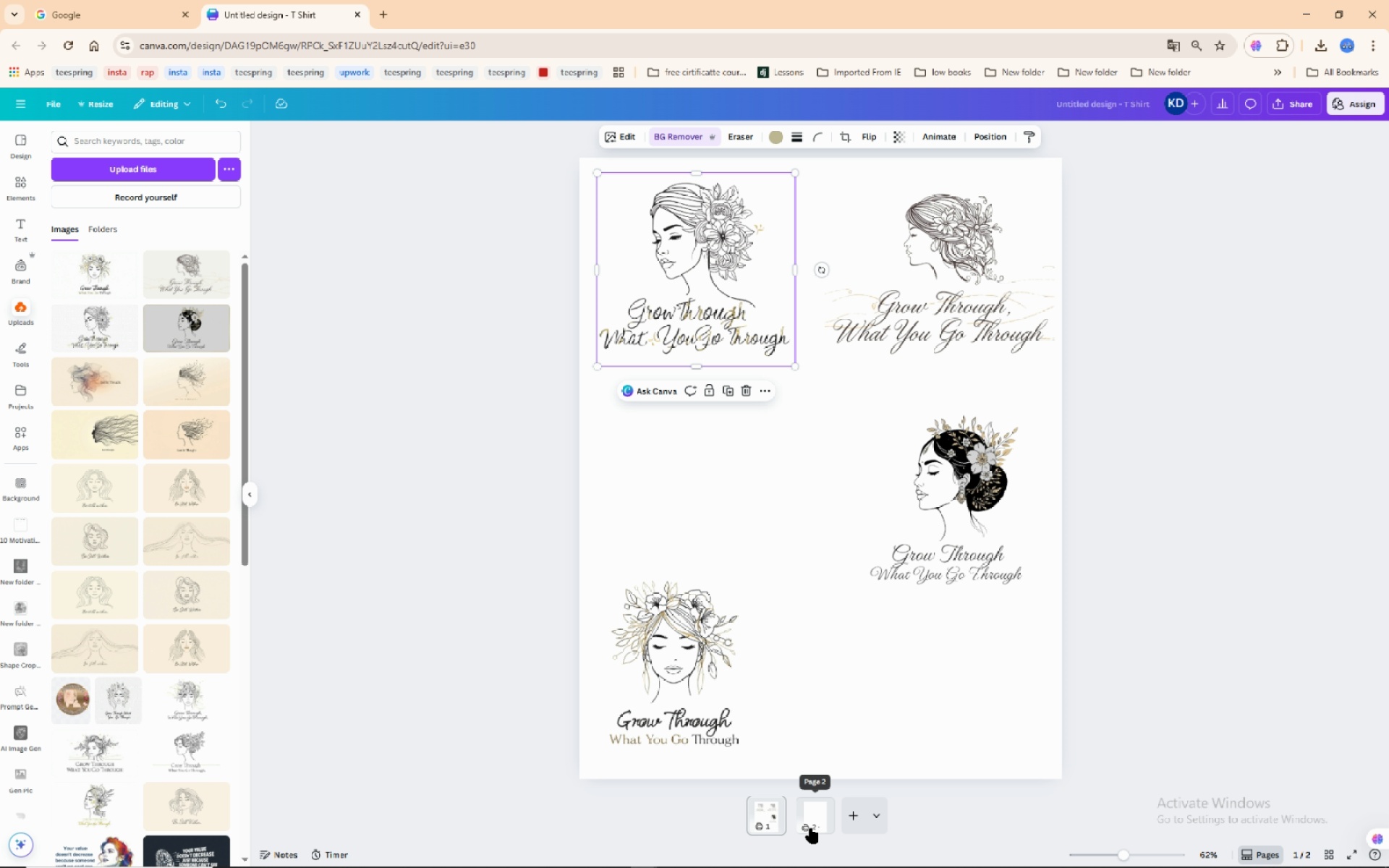 
left_click([811, 828])
 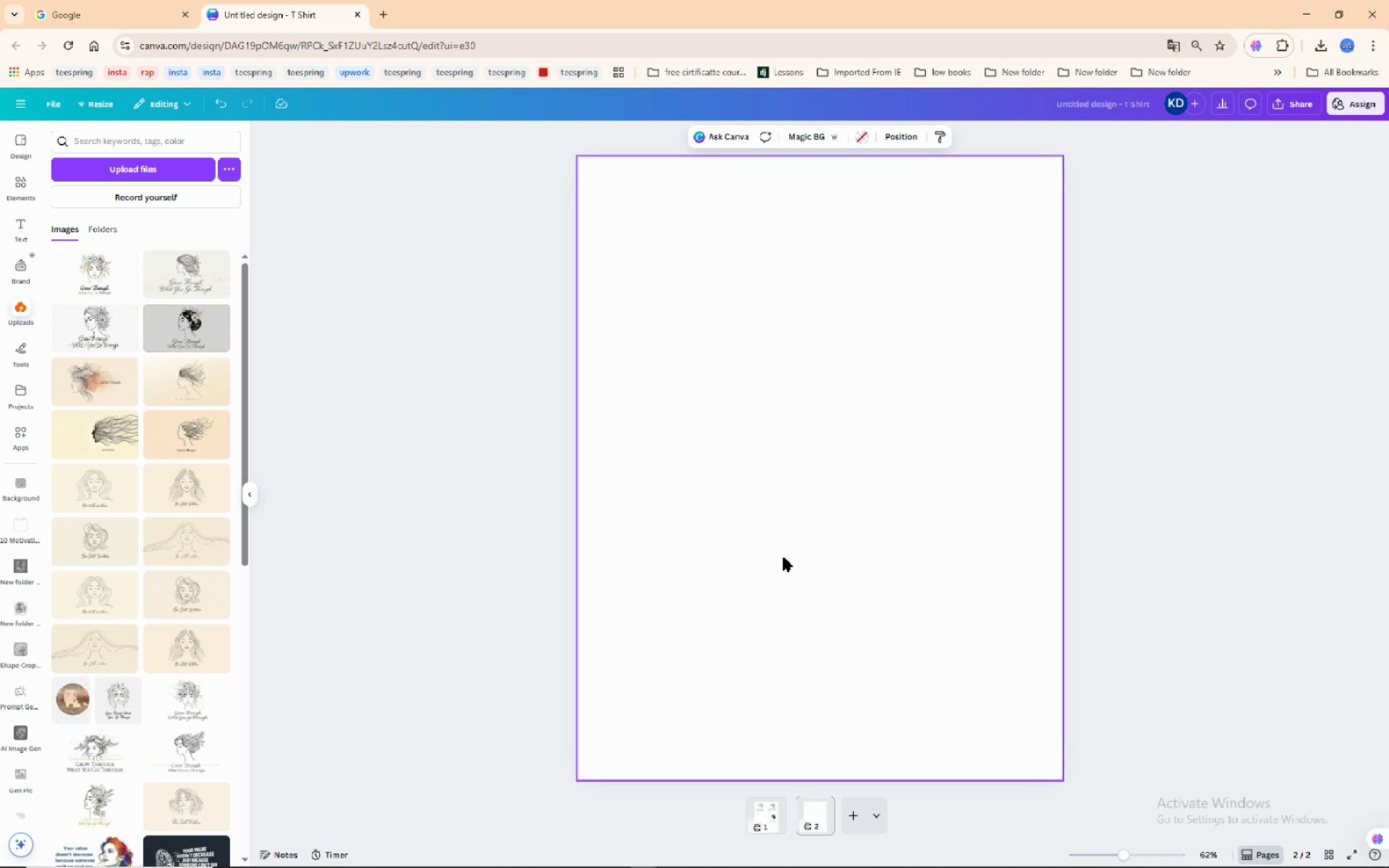 
right_click([783, 557])
 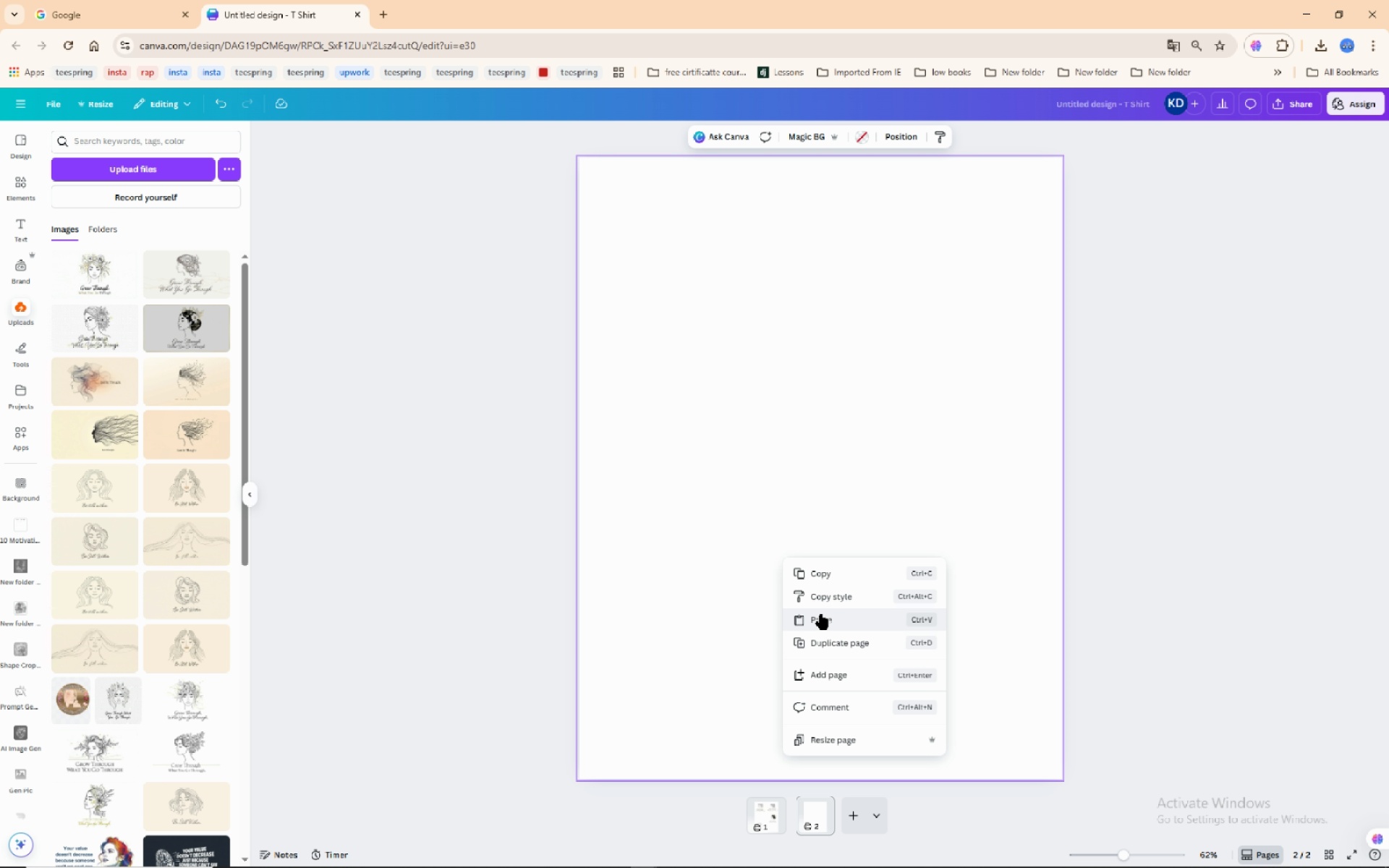 
left_click([821, 614])
 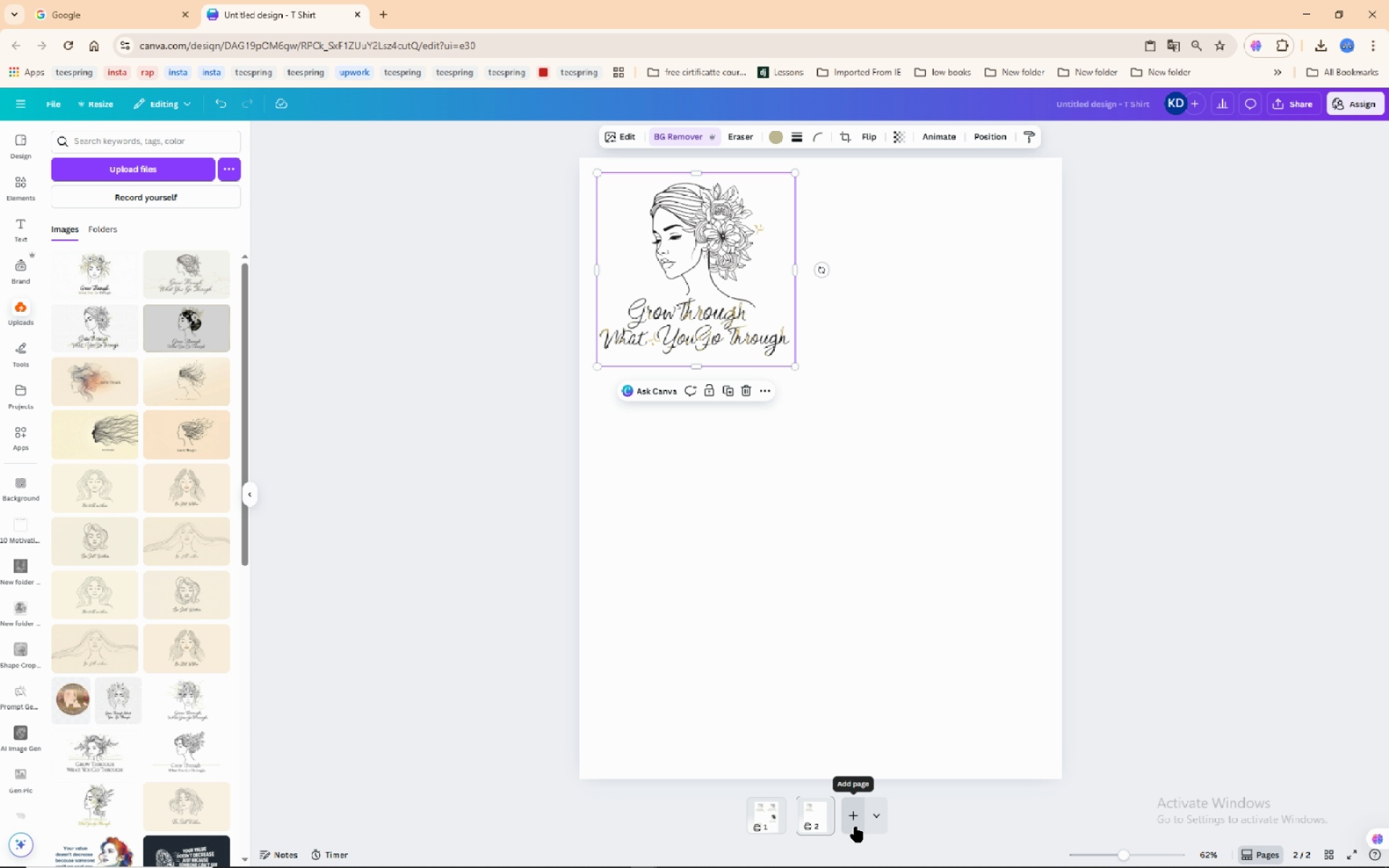 
left_click([857, 820])
 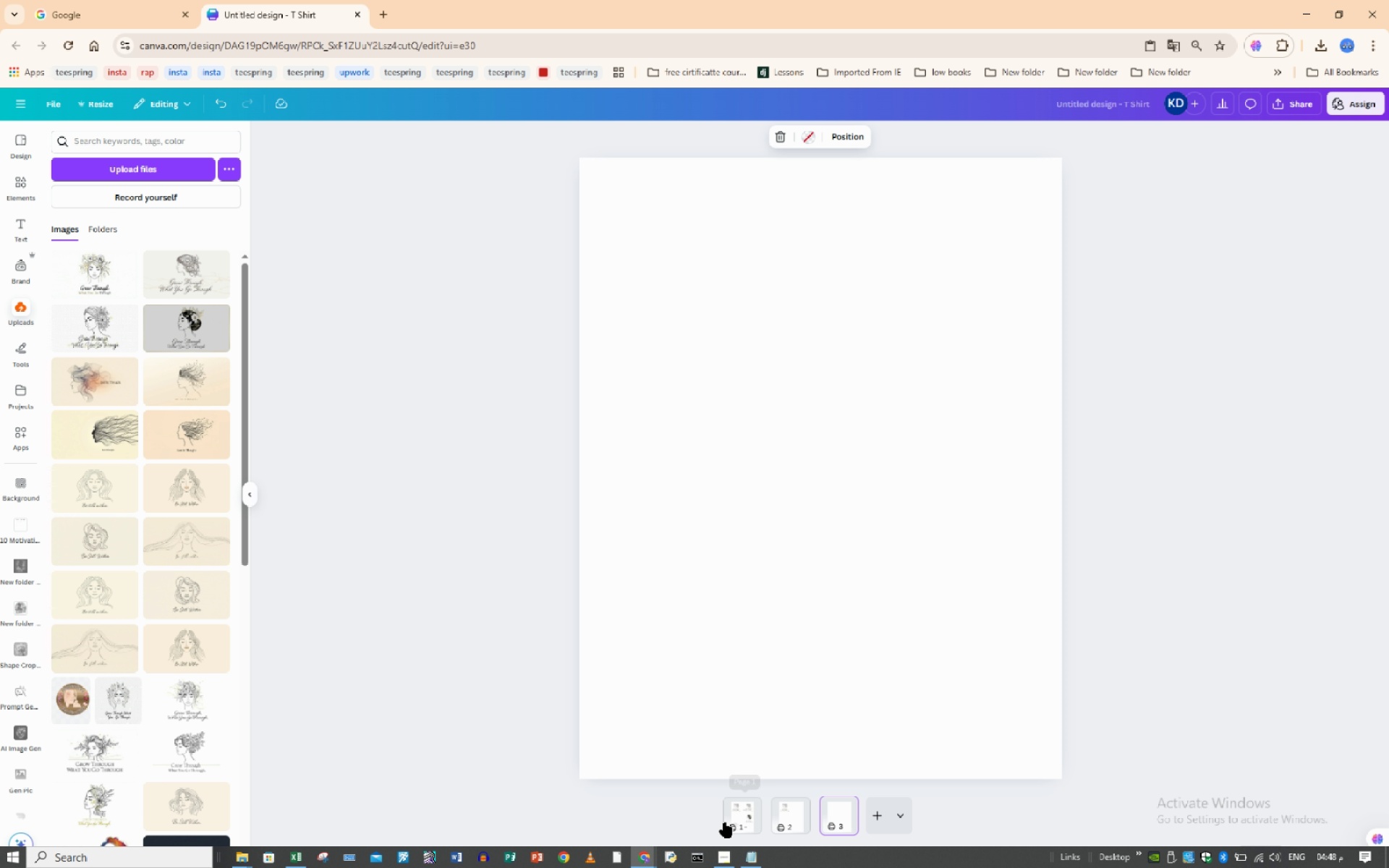 
left_click([731, 819])
 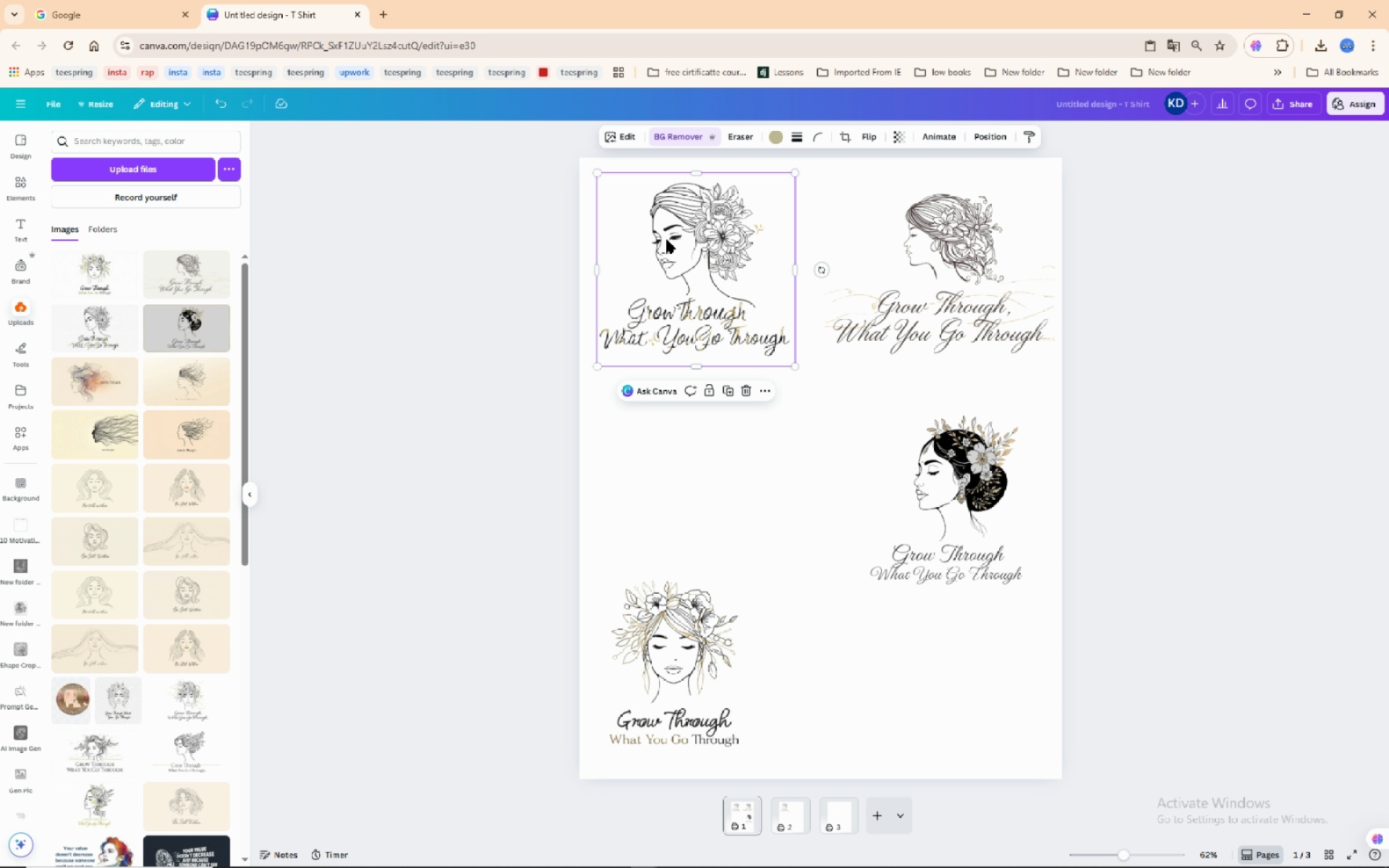 
left_click([666, 239])
 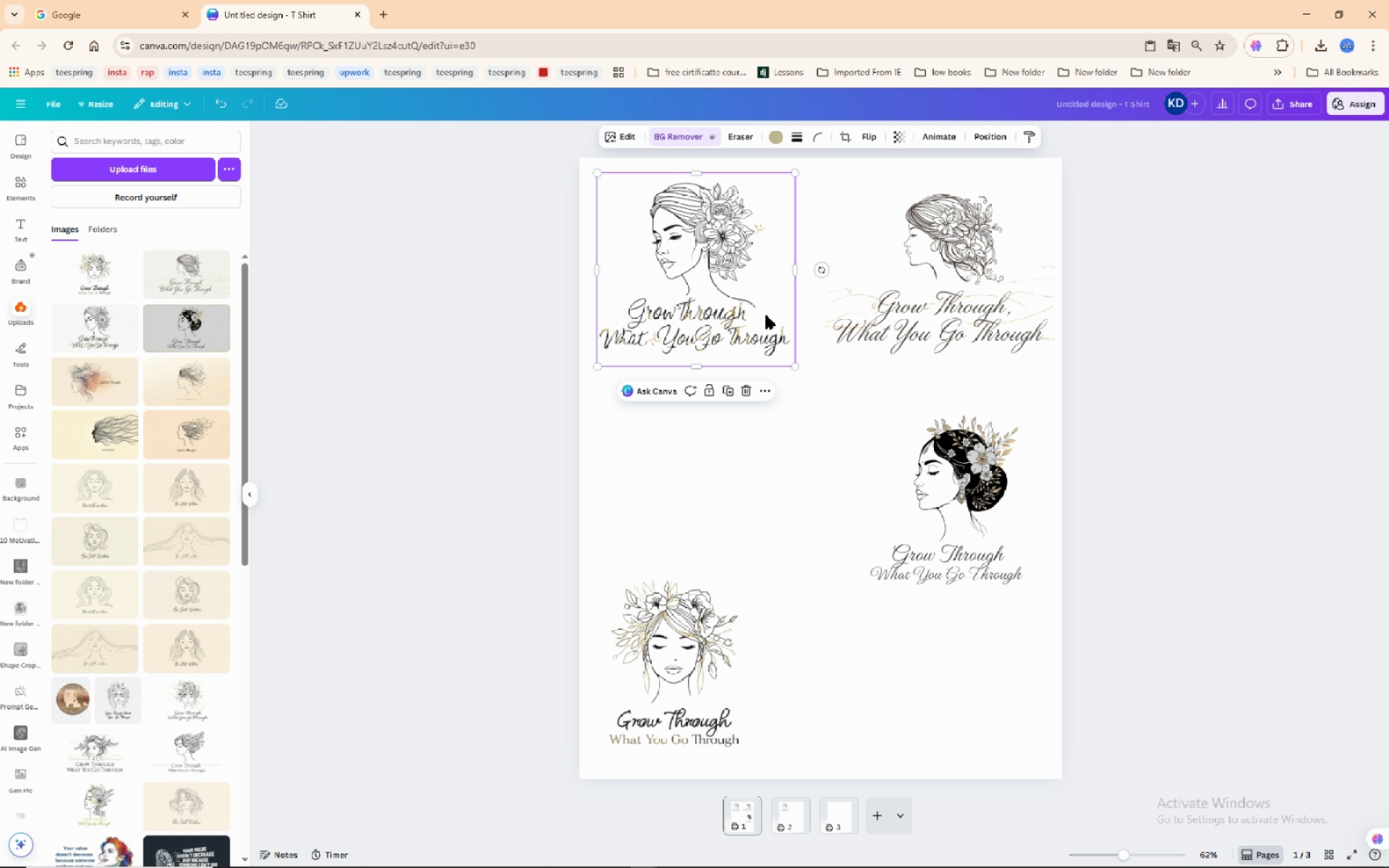 
key(Delete)
 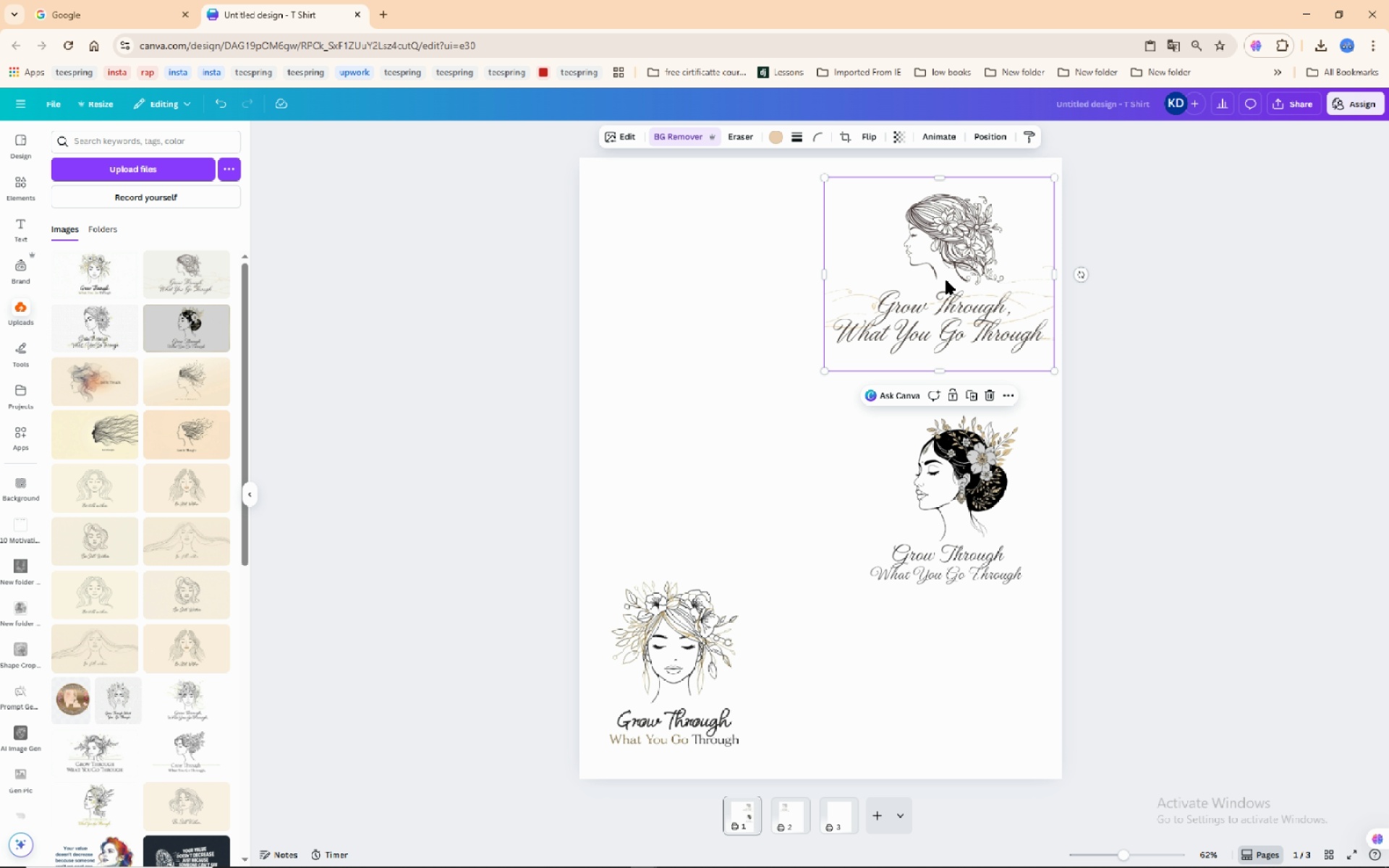 
left_click([946, 281])
 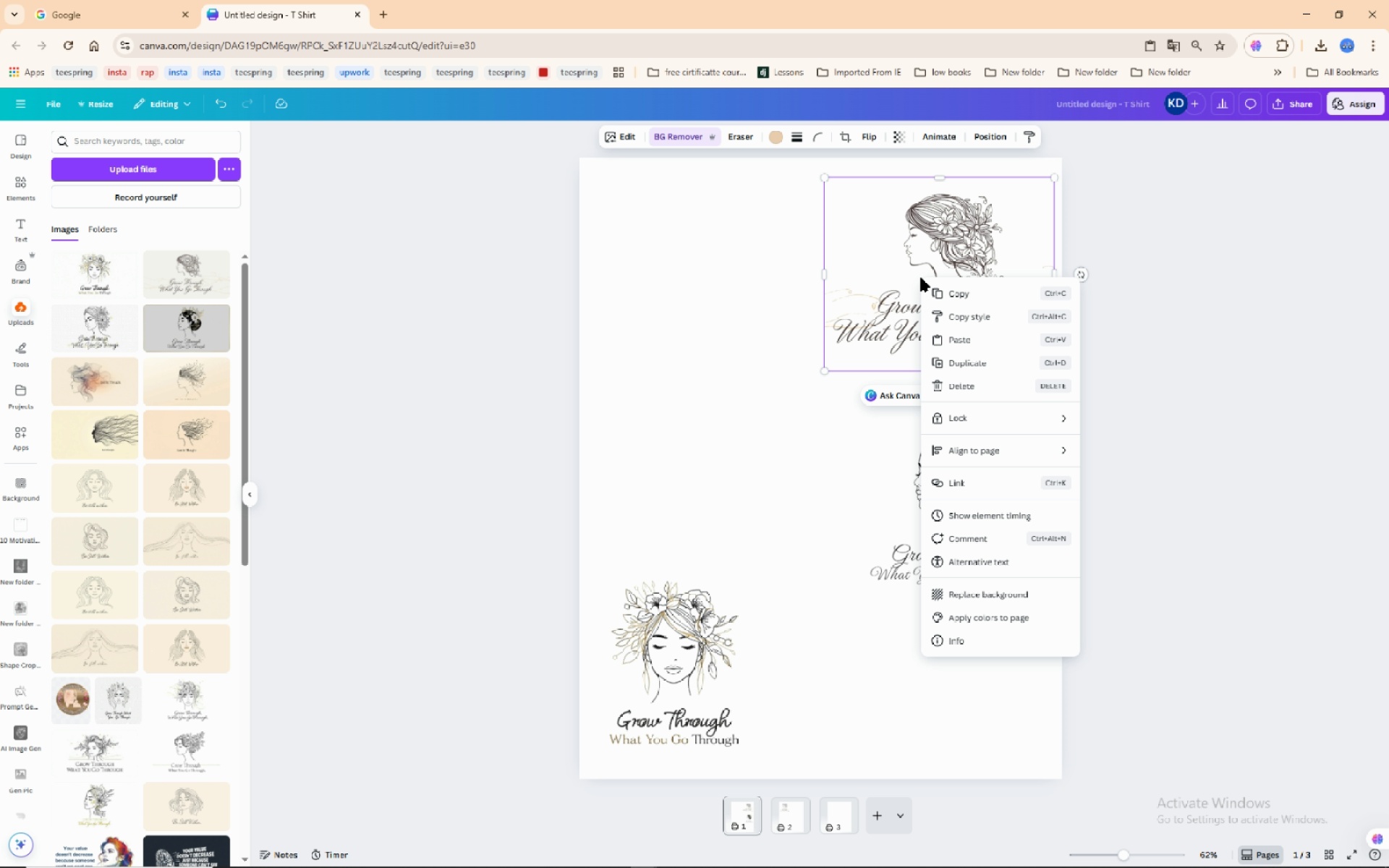 
right_click([921, 278])
 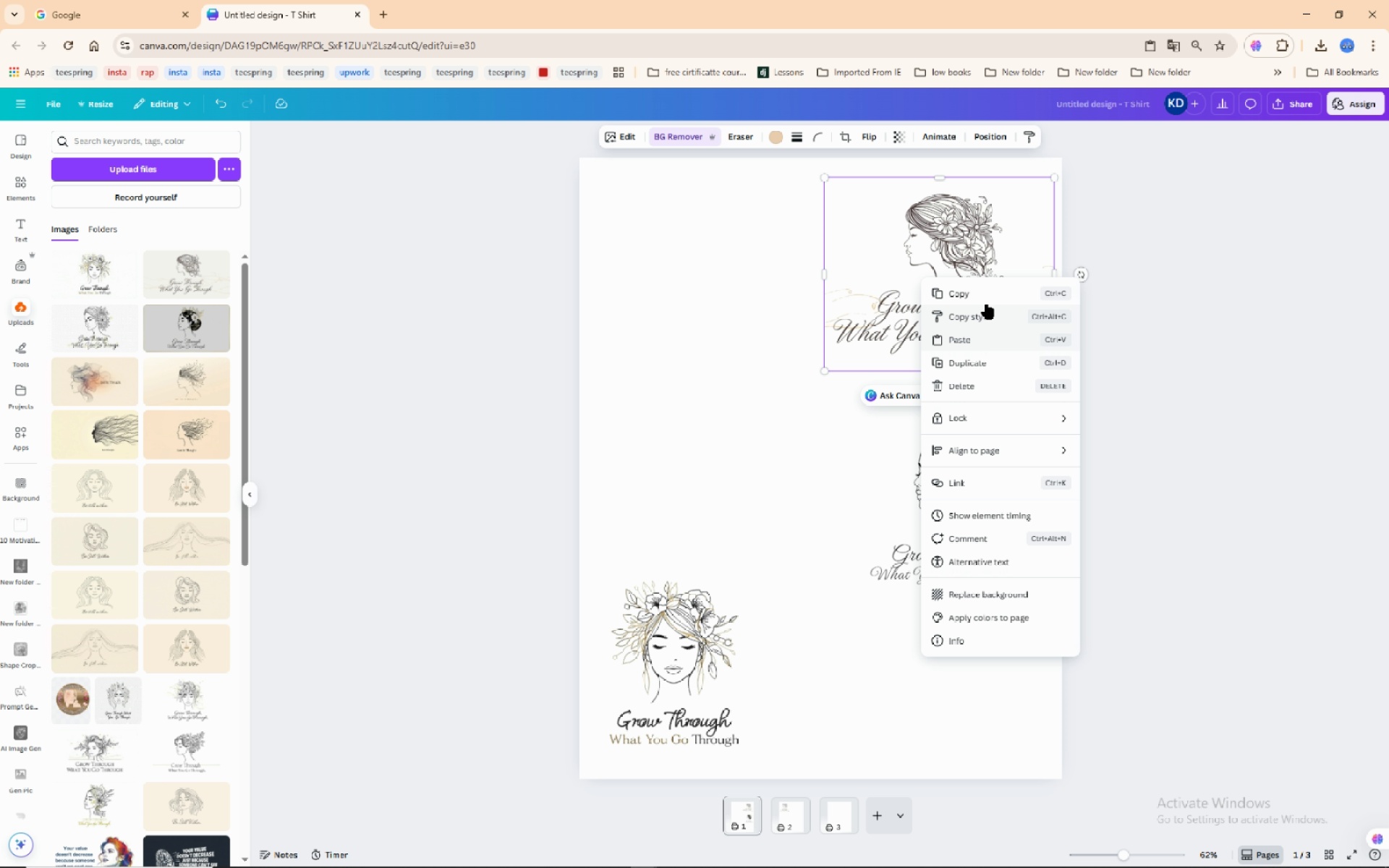 
left_click([988, 299])
 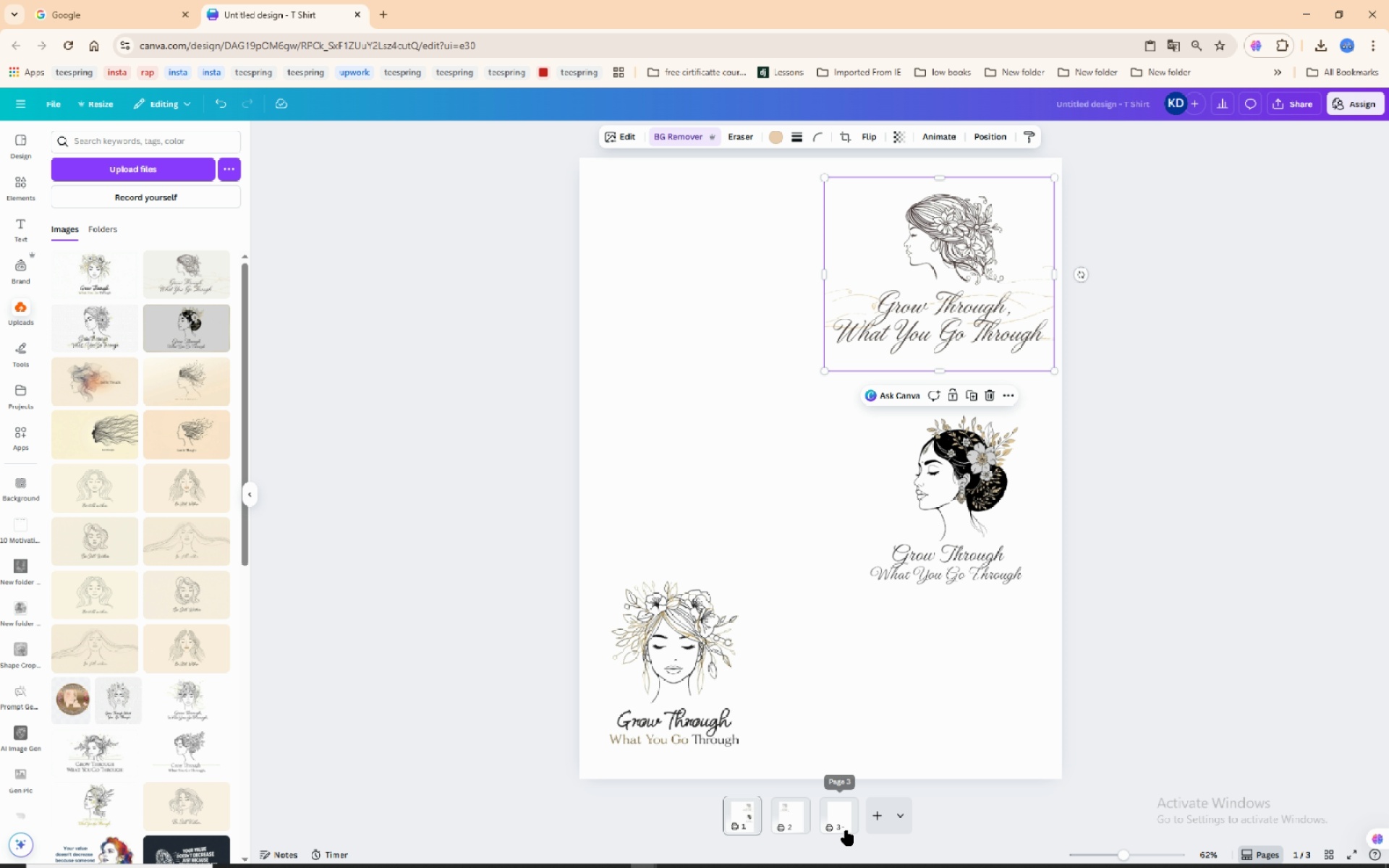 
left_click([841, 829])
 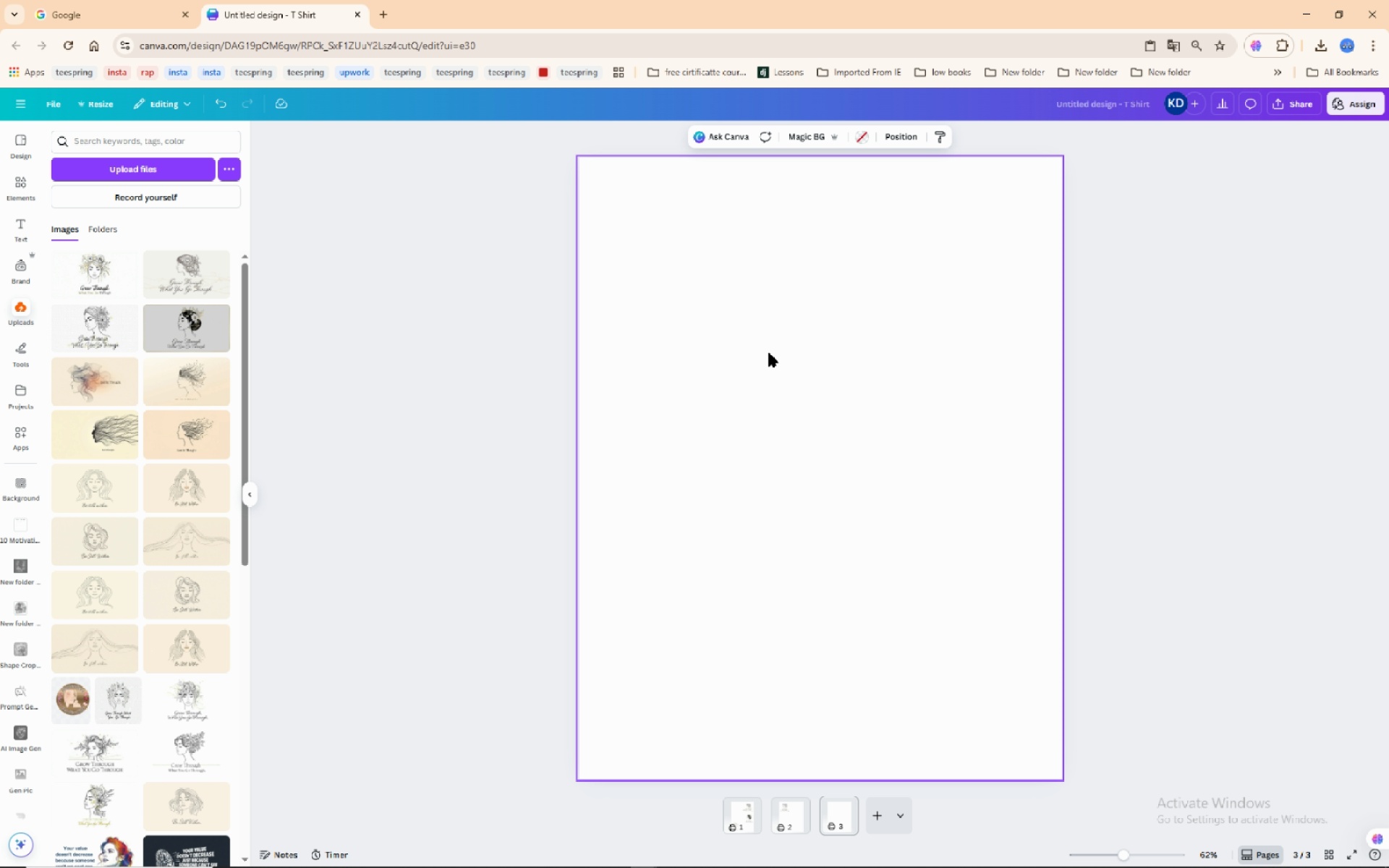 
right_click([769, 353])
 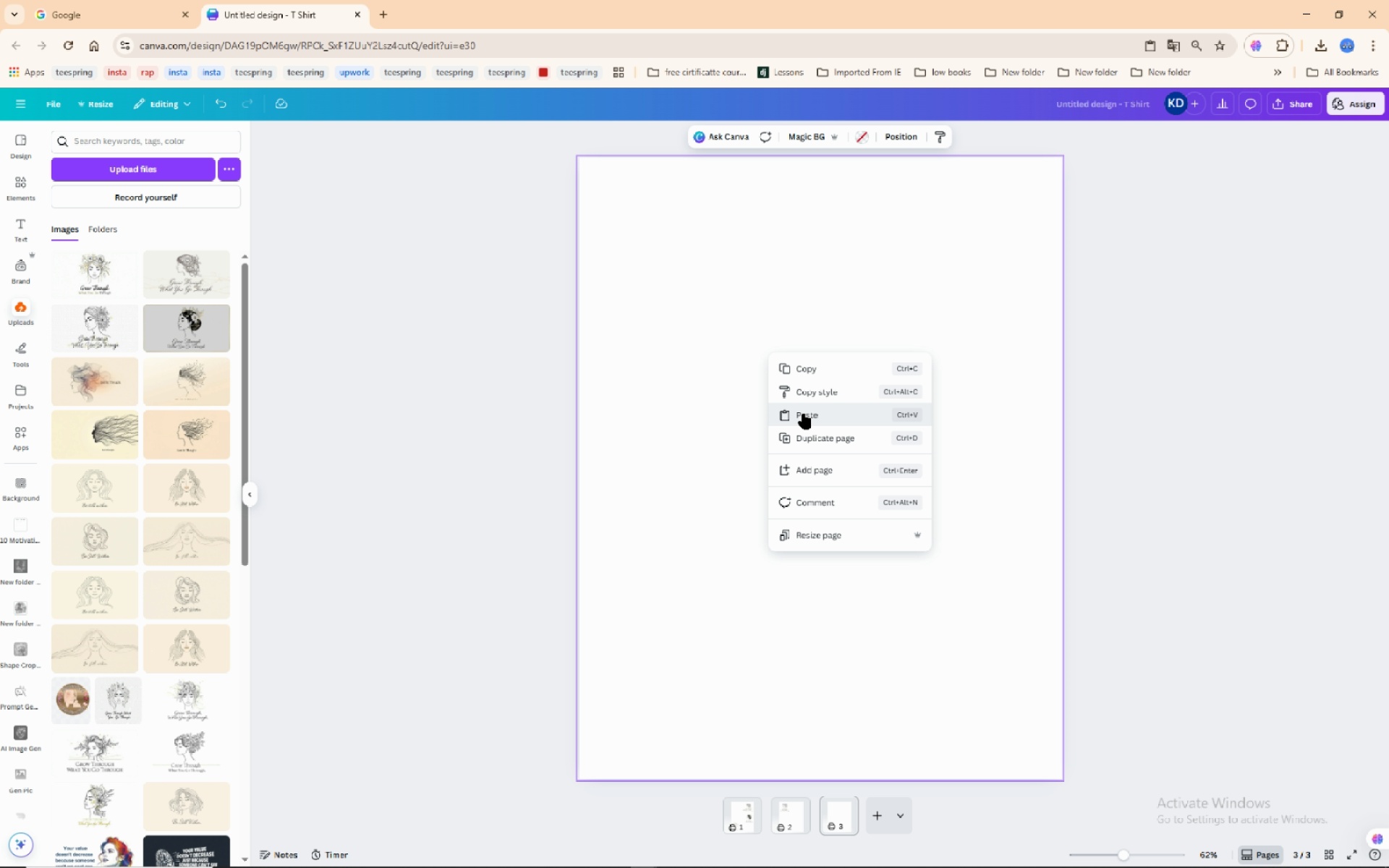 
left_click([804, 414])
 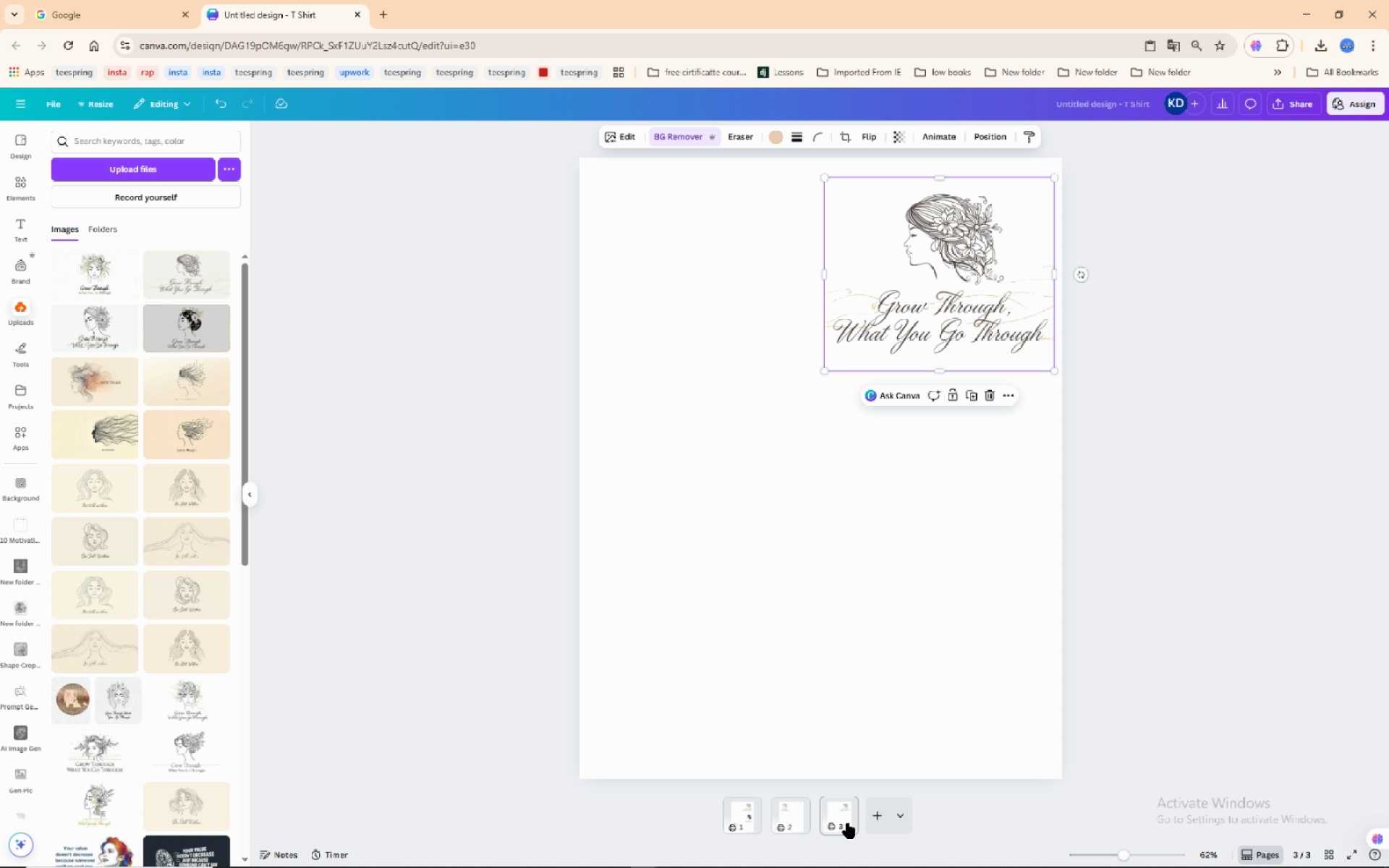 
left_click([875, 814])
 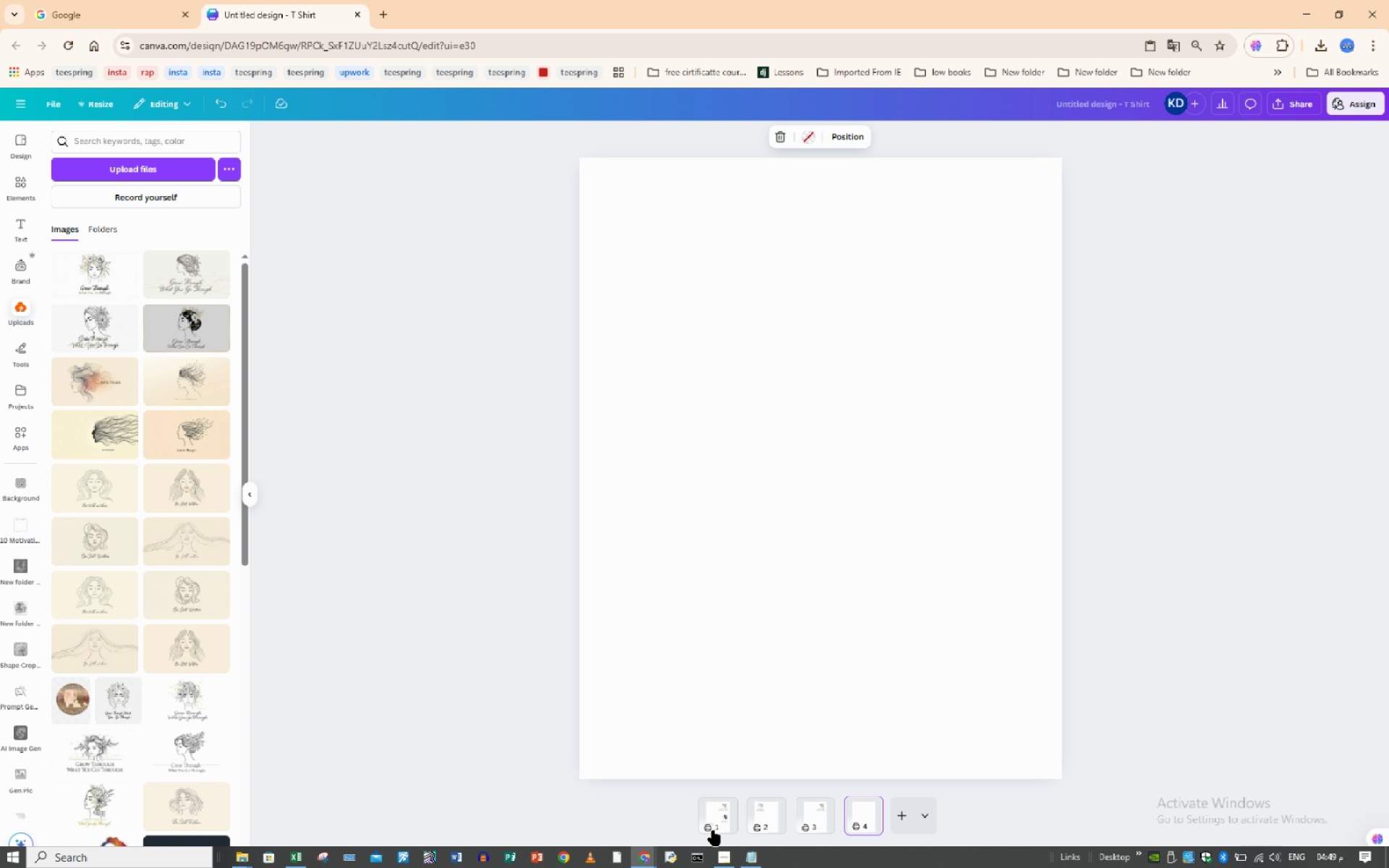 
left_click([719, 825])
 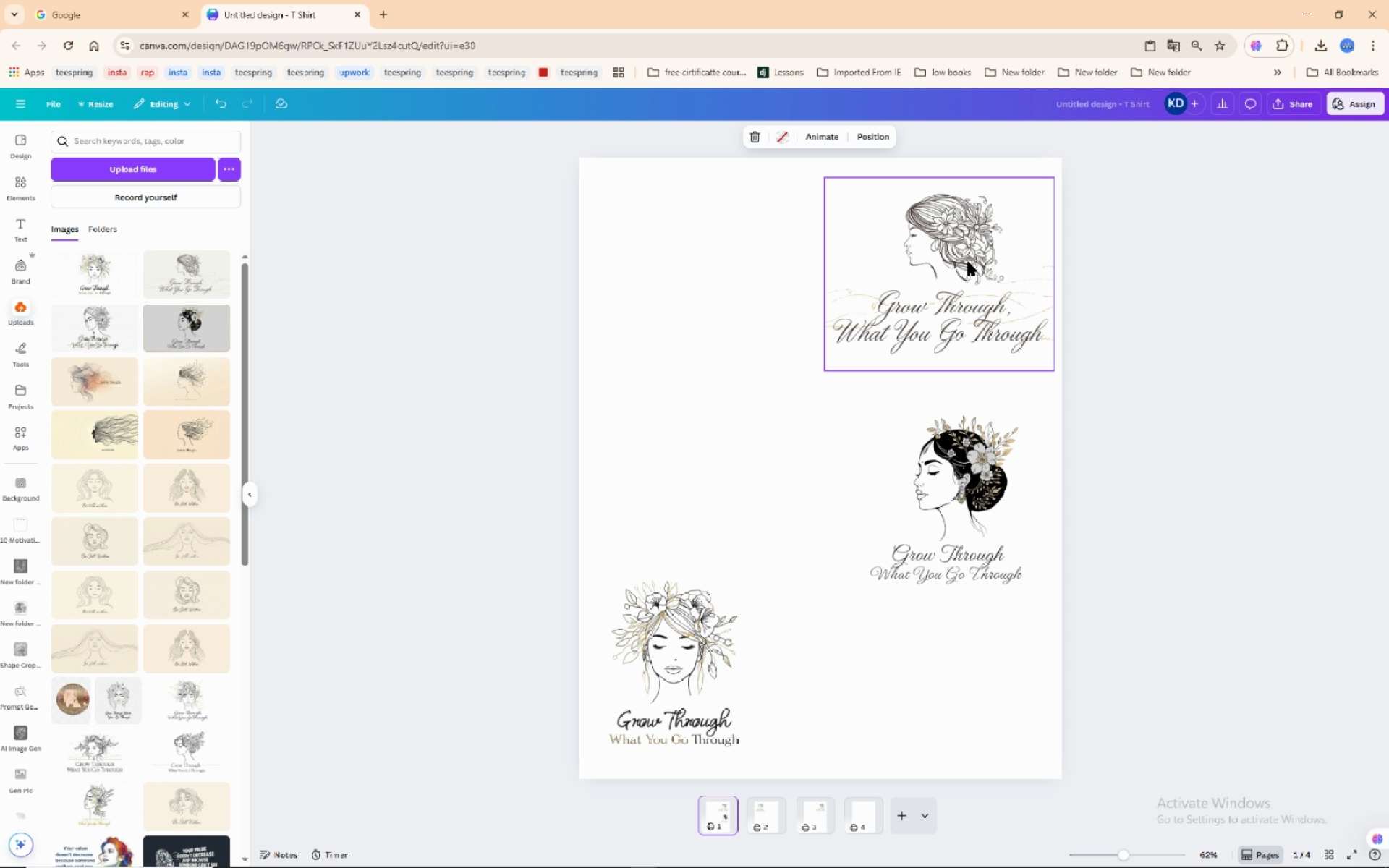 
left_click([968, 262])
 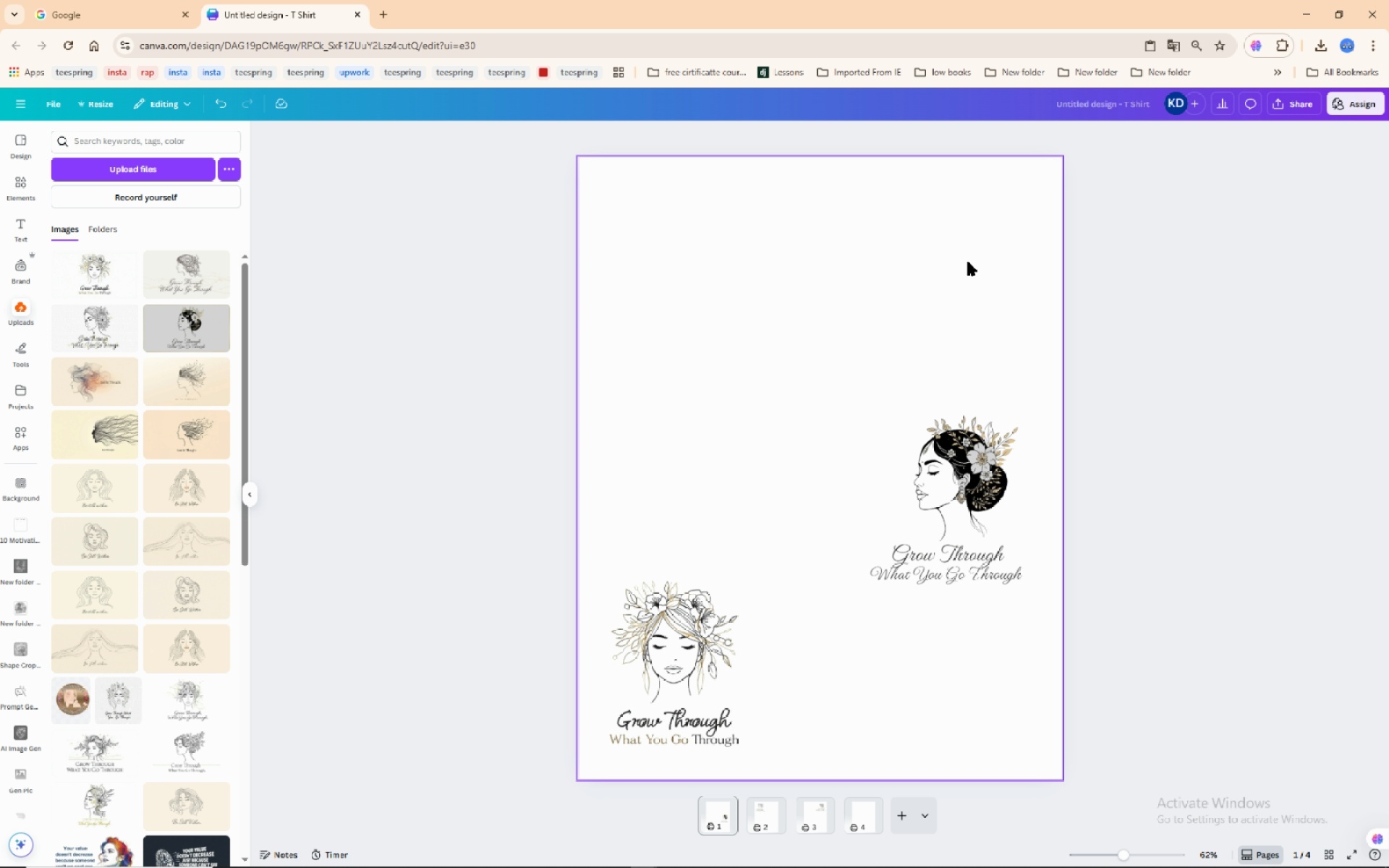 
key(Delete)
 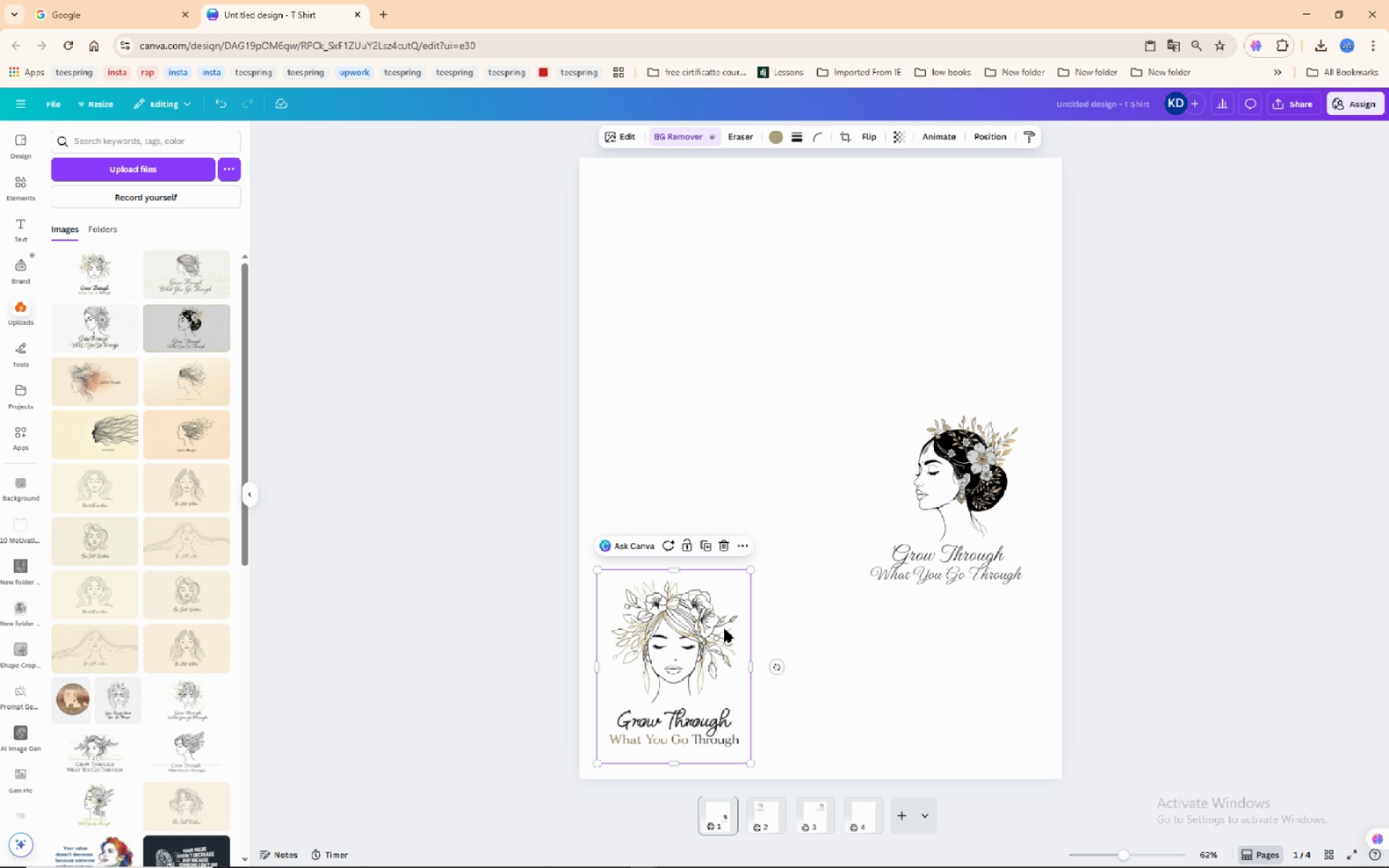 
left_click([724, 629])
 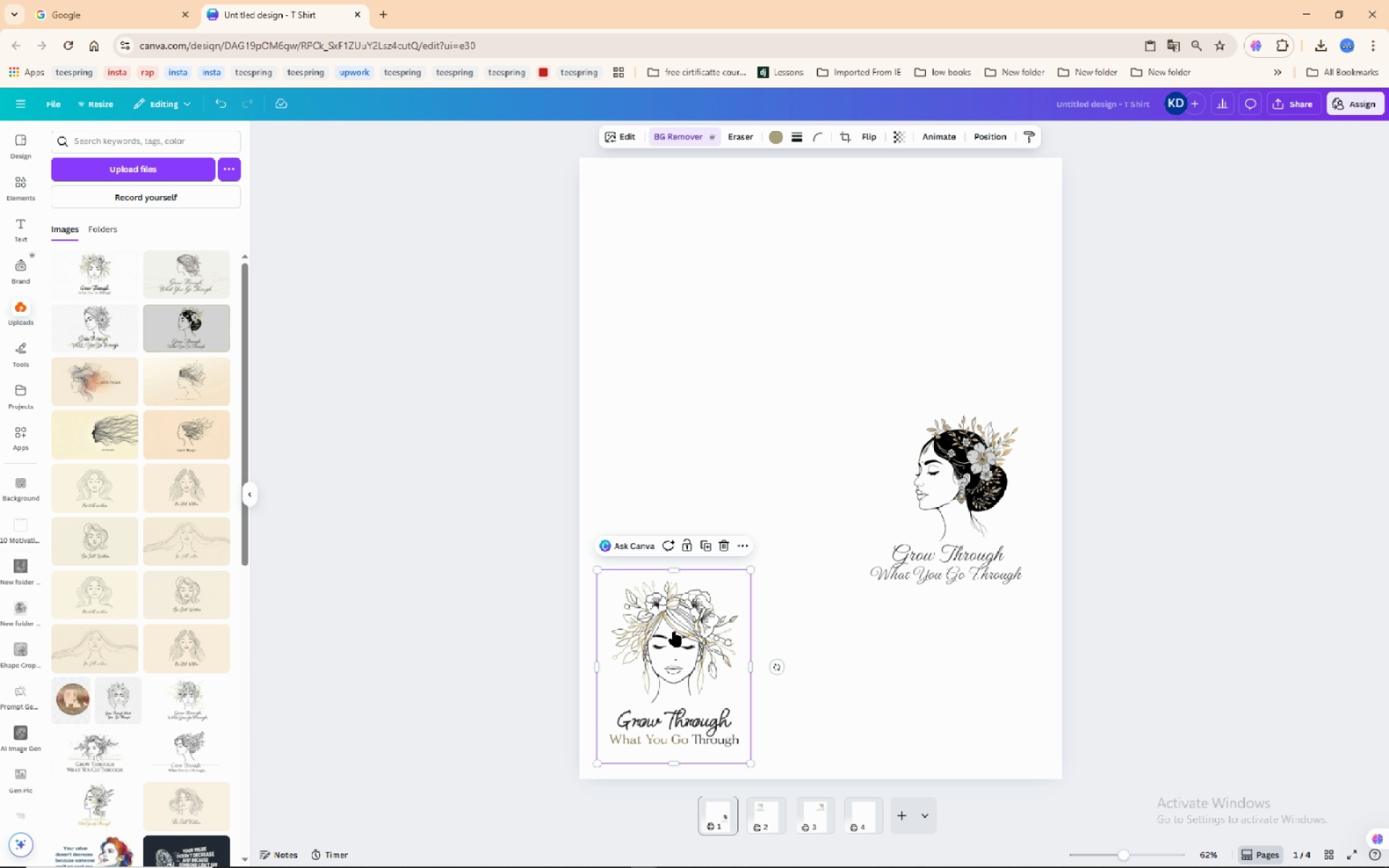 
right_click([674, 631])
 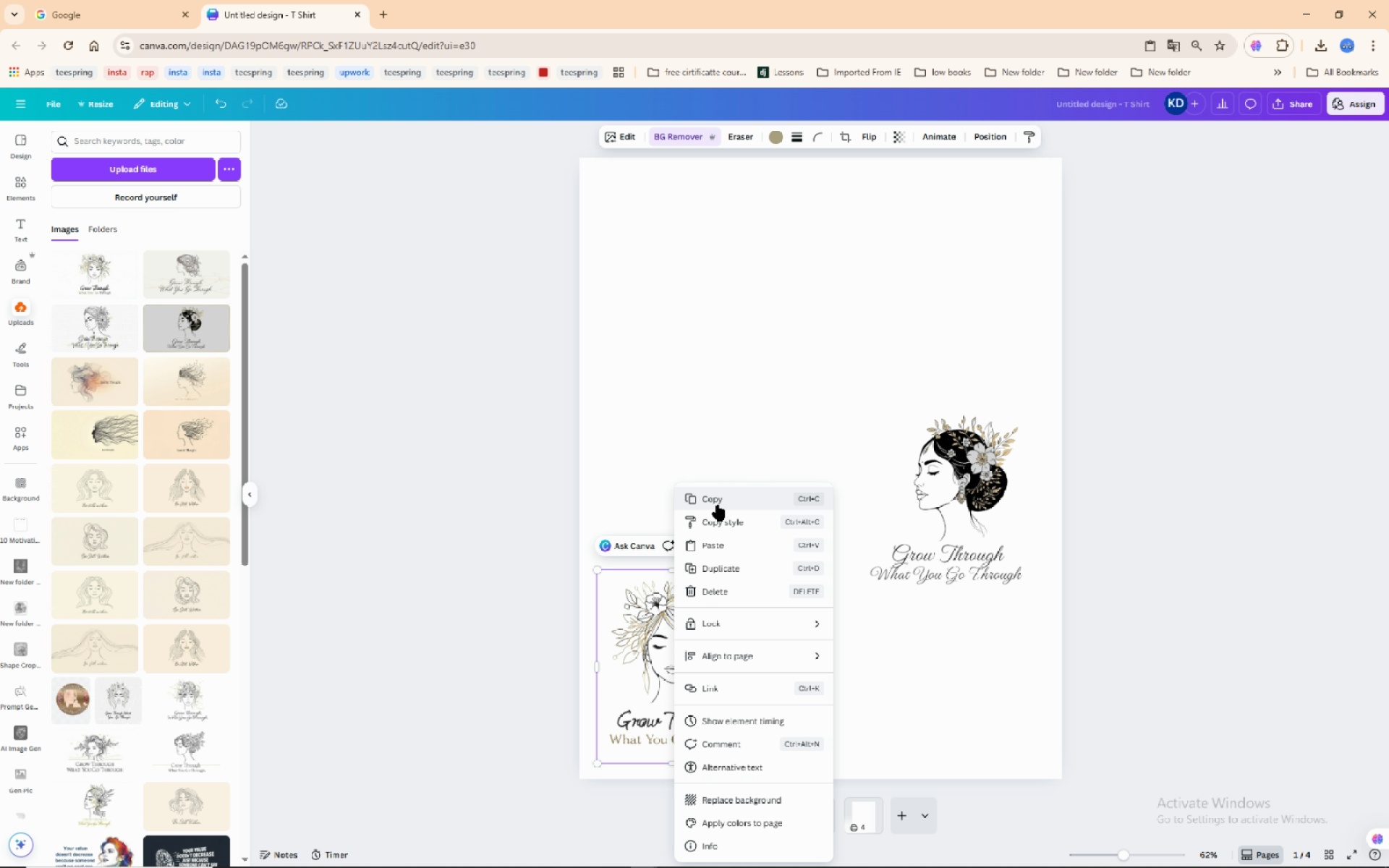 
left_click([718, 505])
 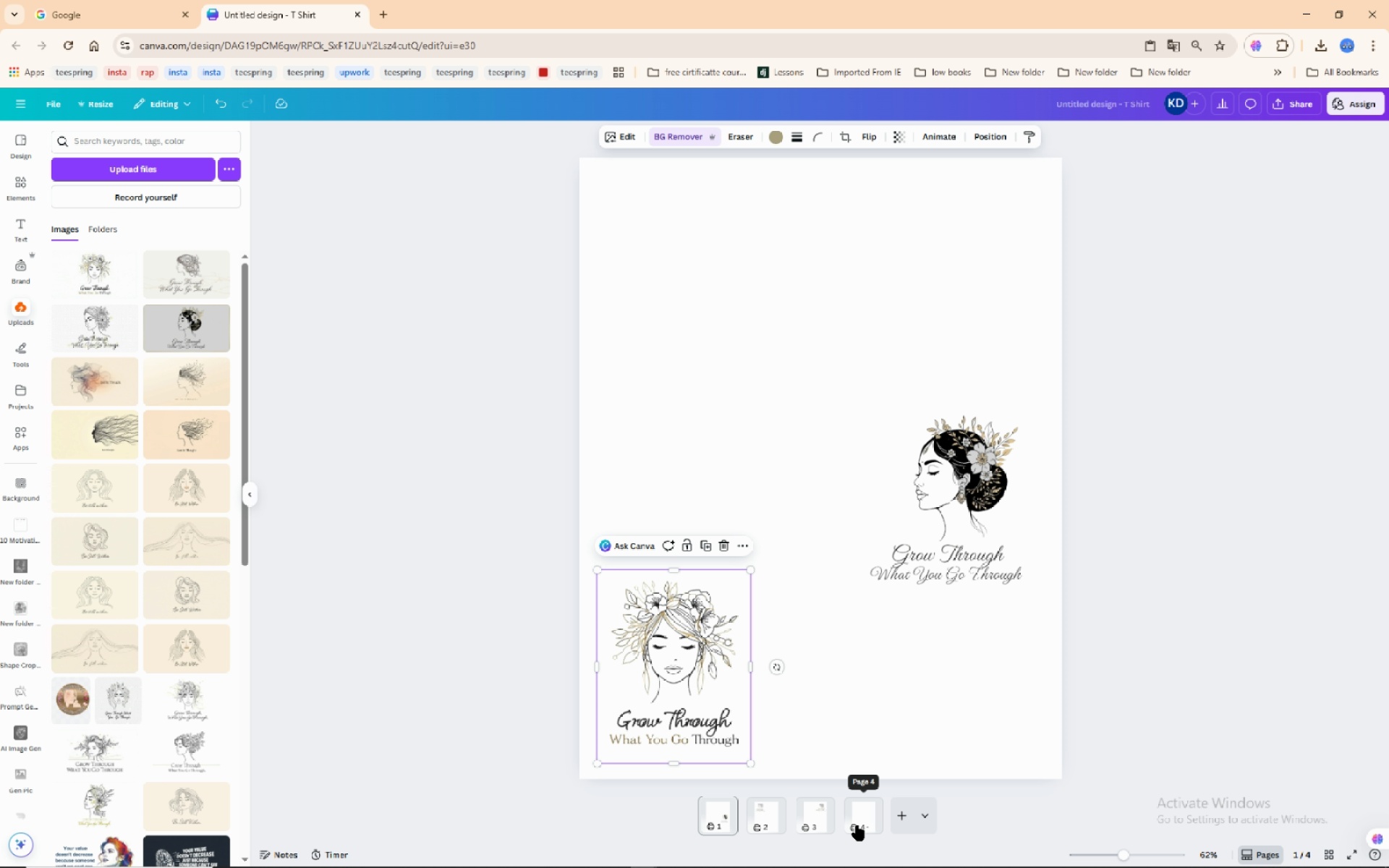 
left_click([857, 825])
 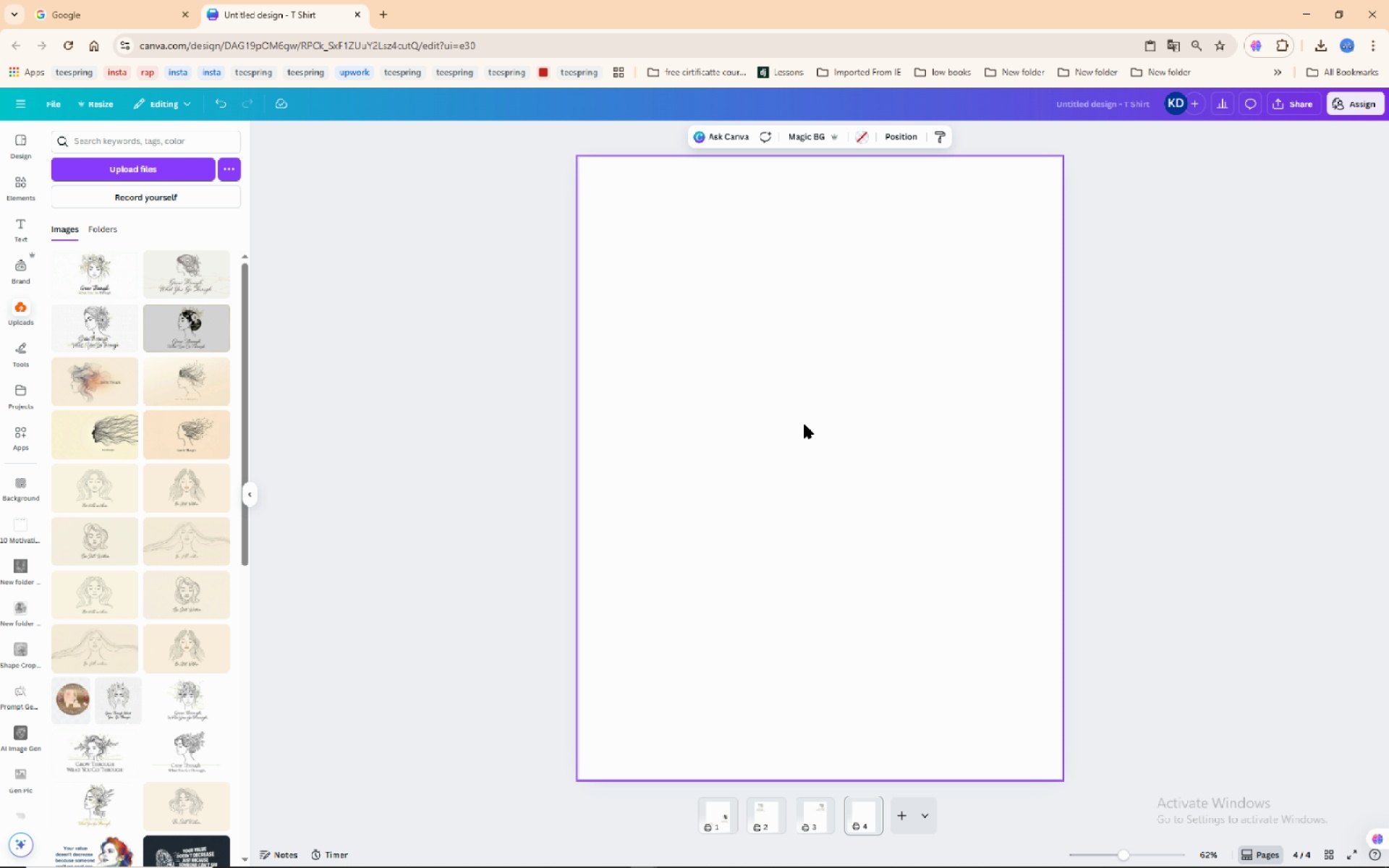 
right_click([804, 425])
 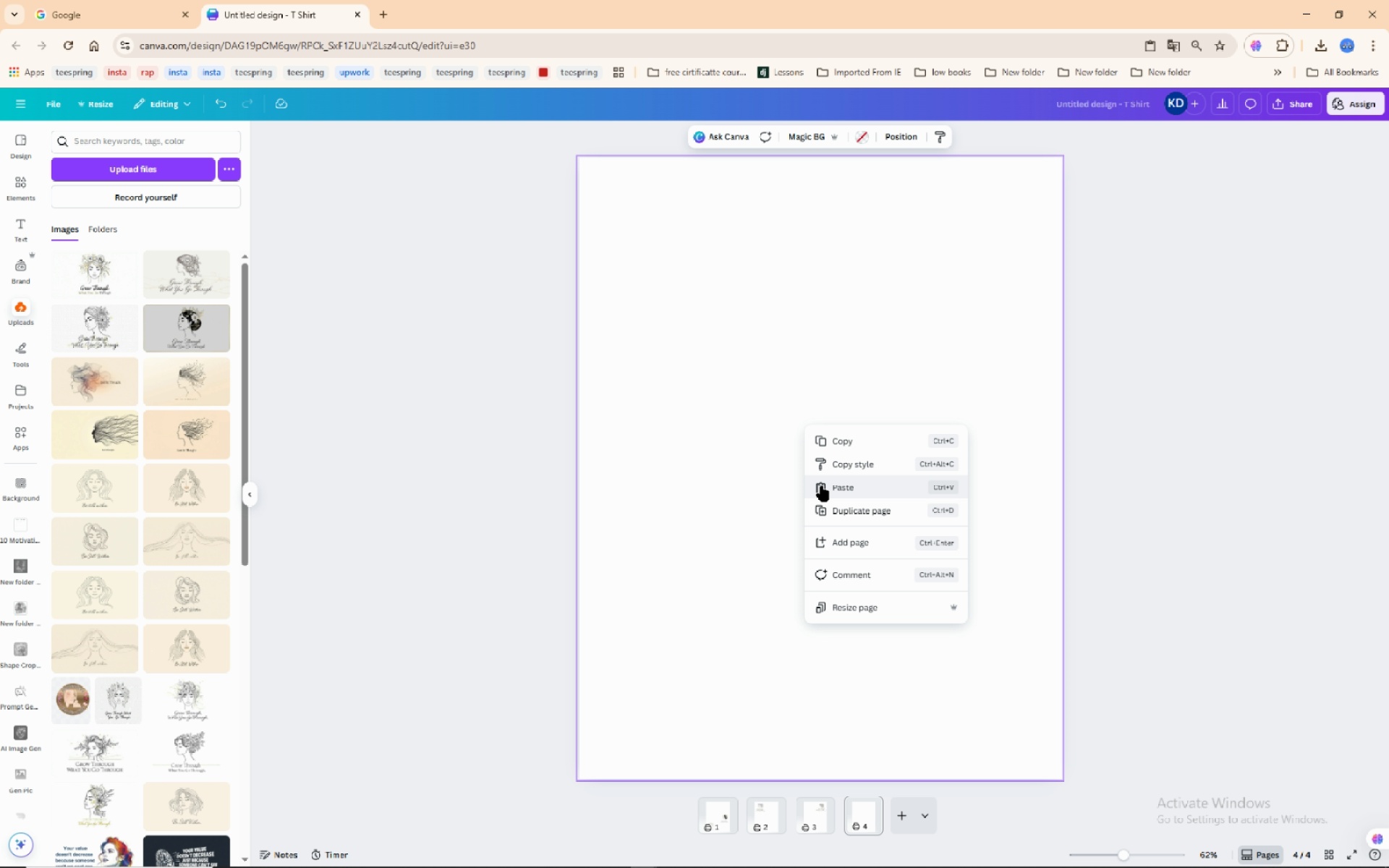 
left_click([822, 486])
 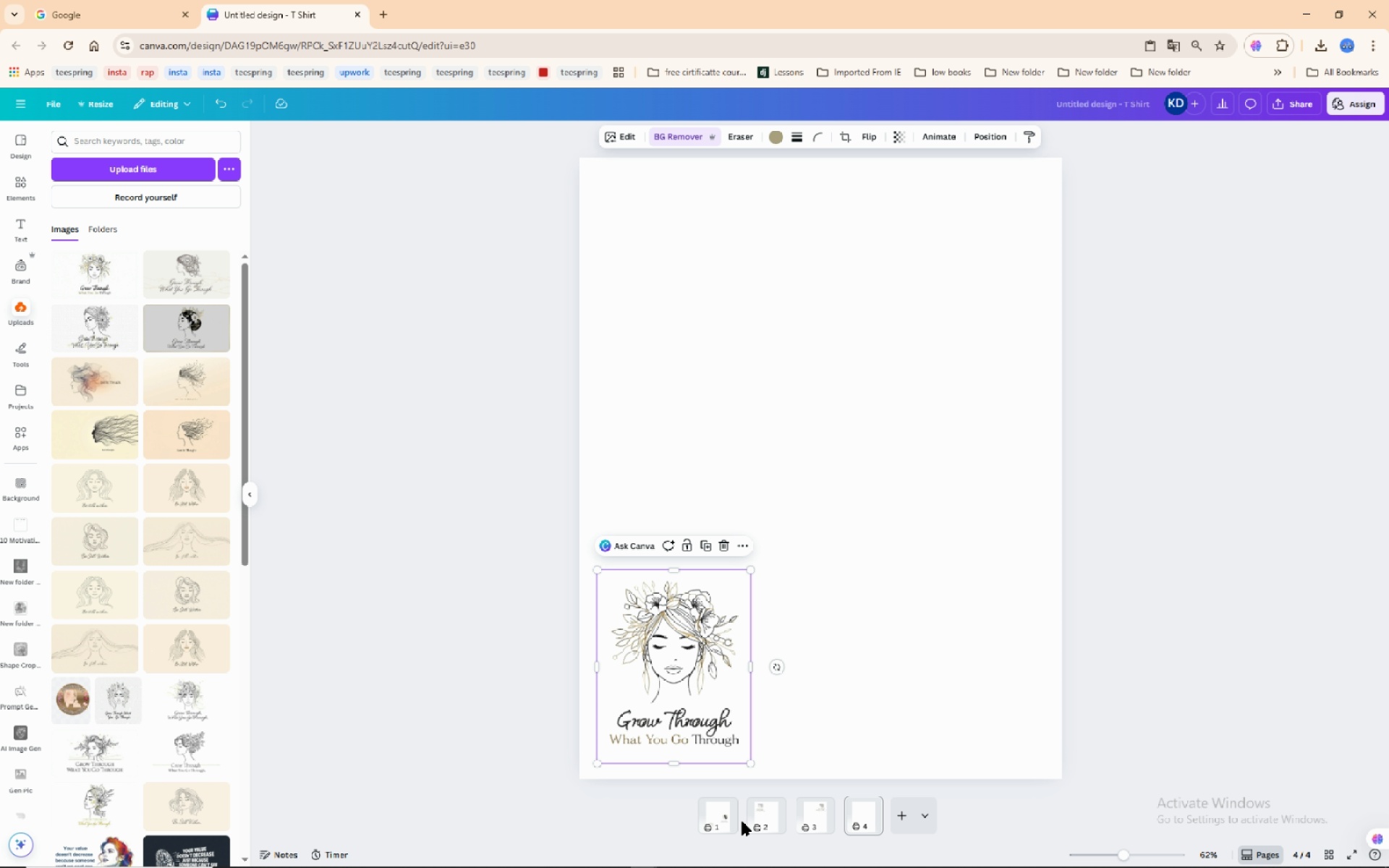 
left_click([715, 823])
 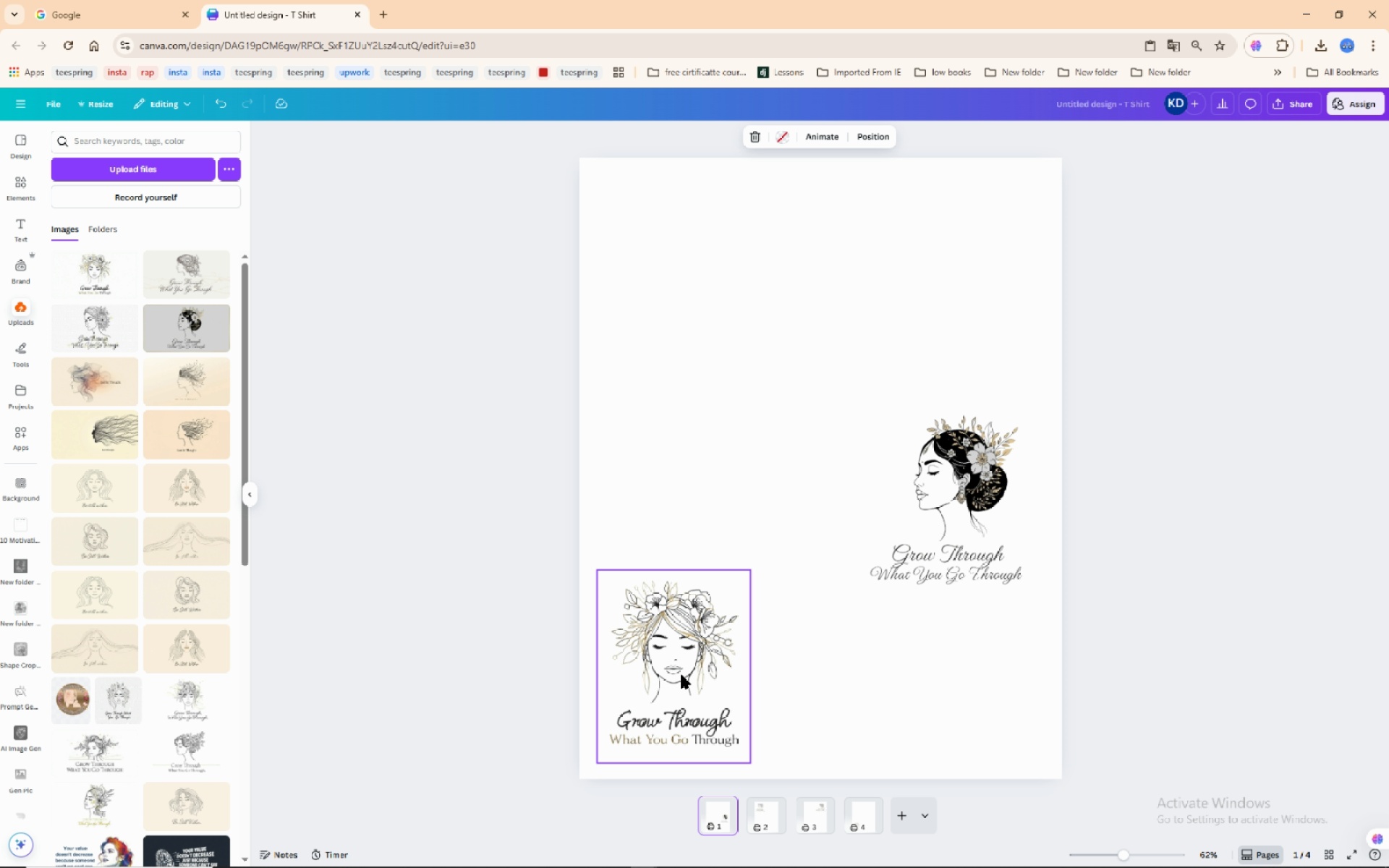 
left_click([681, 675])
 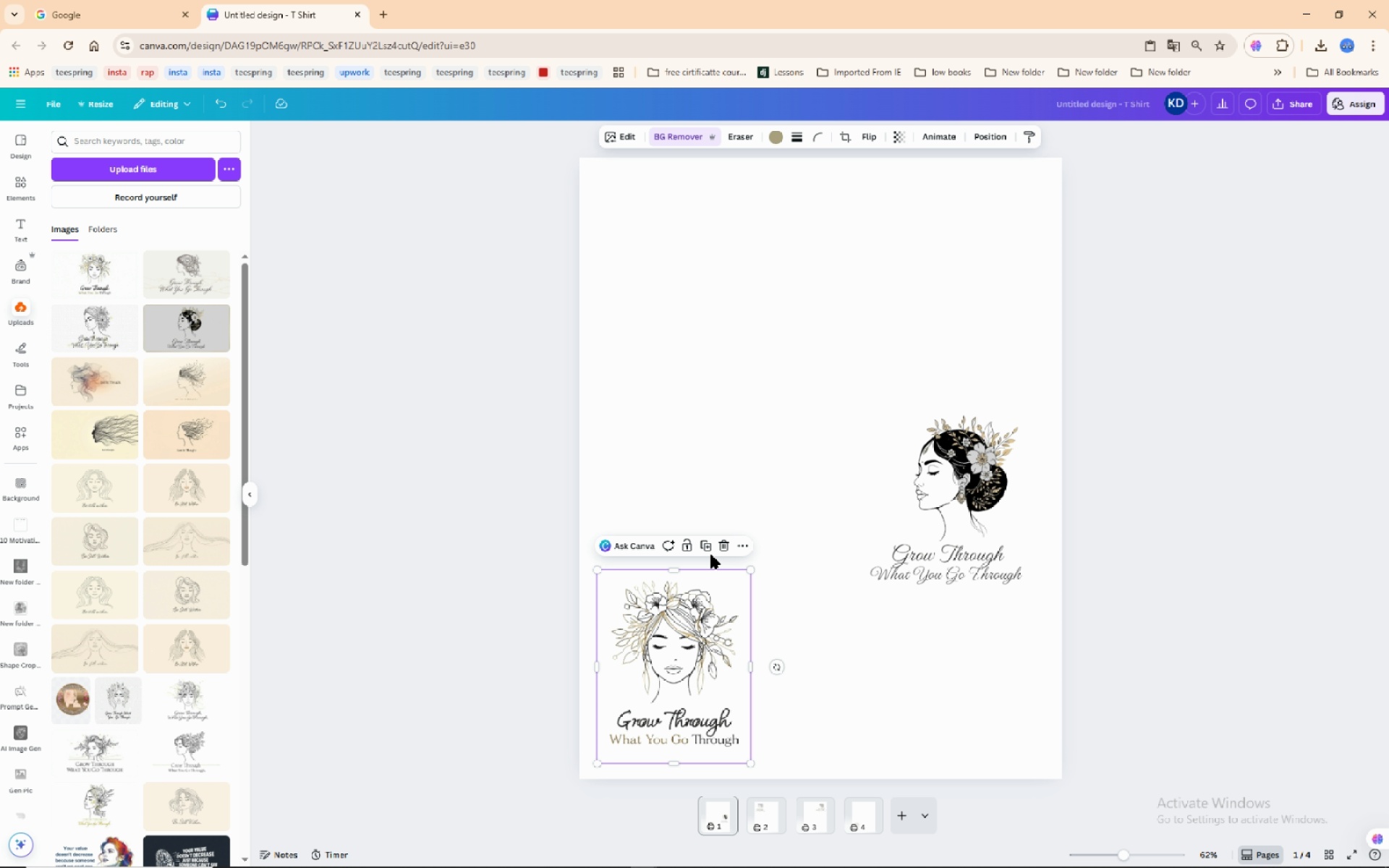 
left_click([725, 550])
 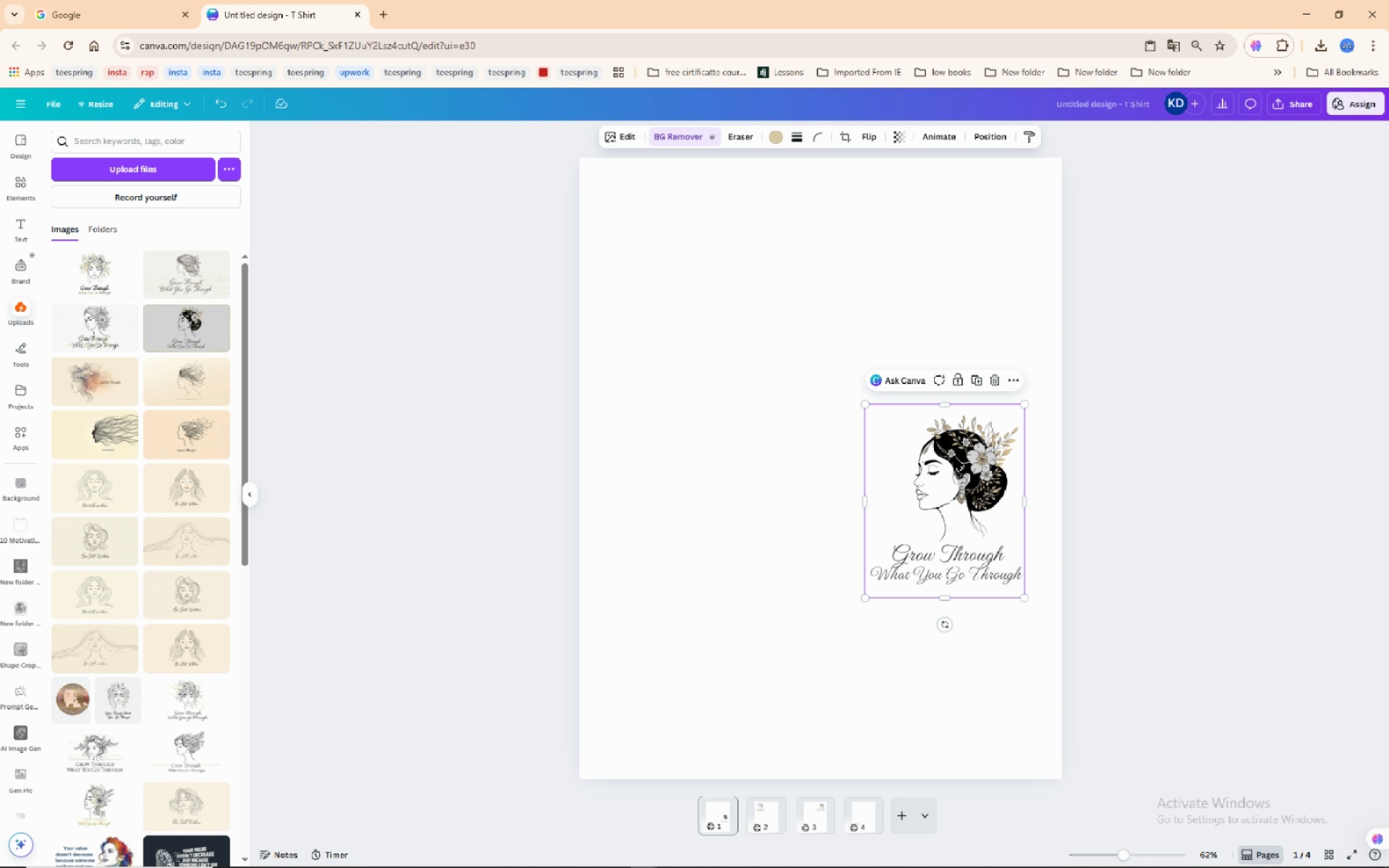 
left_click([954, 456])
 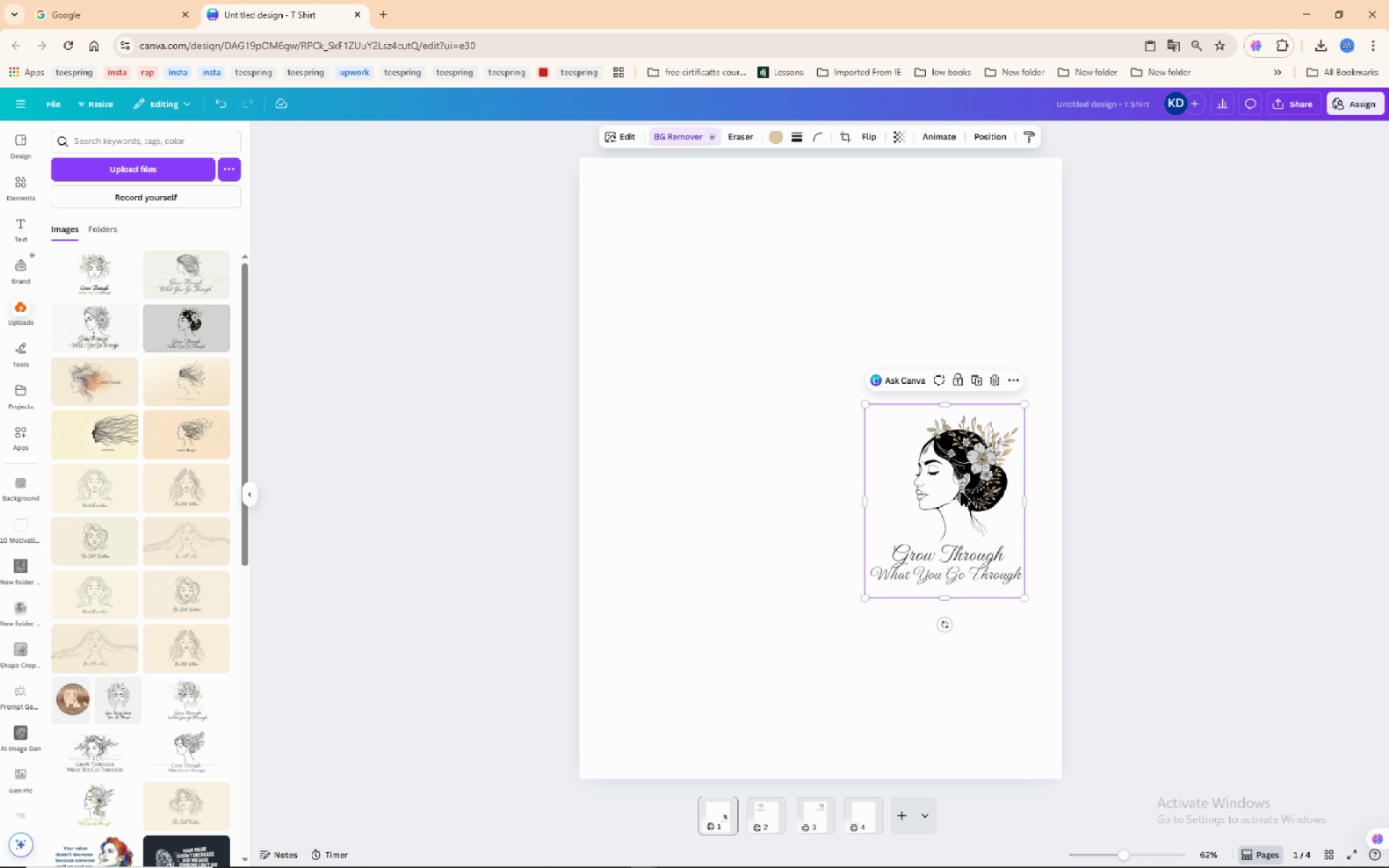 
left_click_drag(start_coordinate=[961, 492], to_coordinate=[831, 373])
 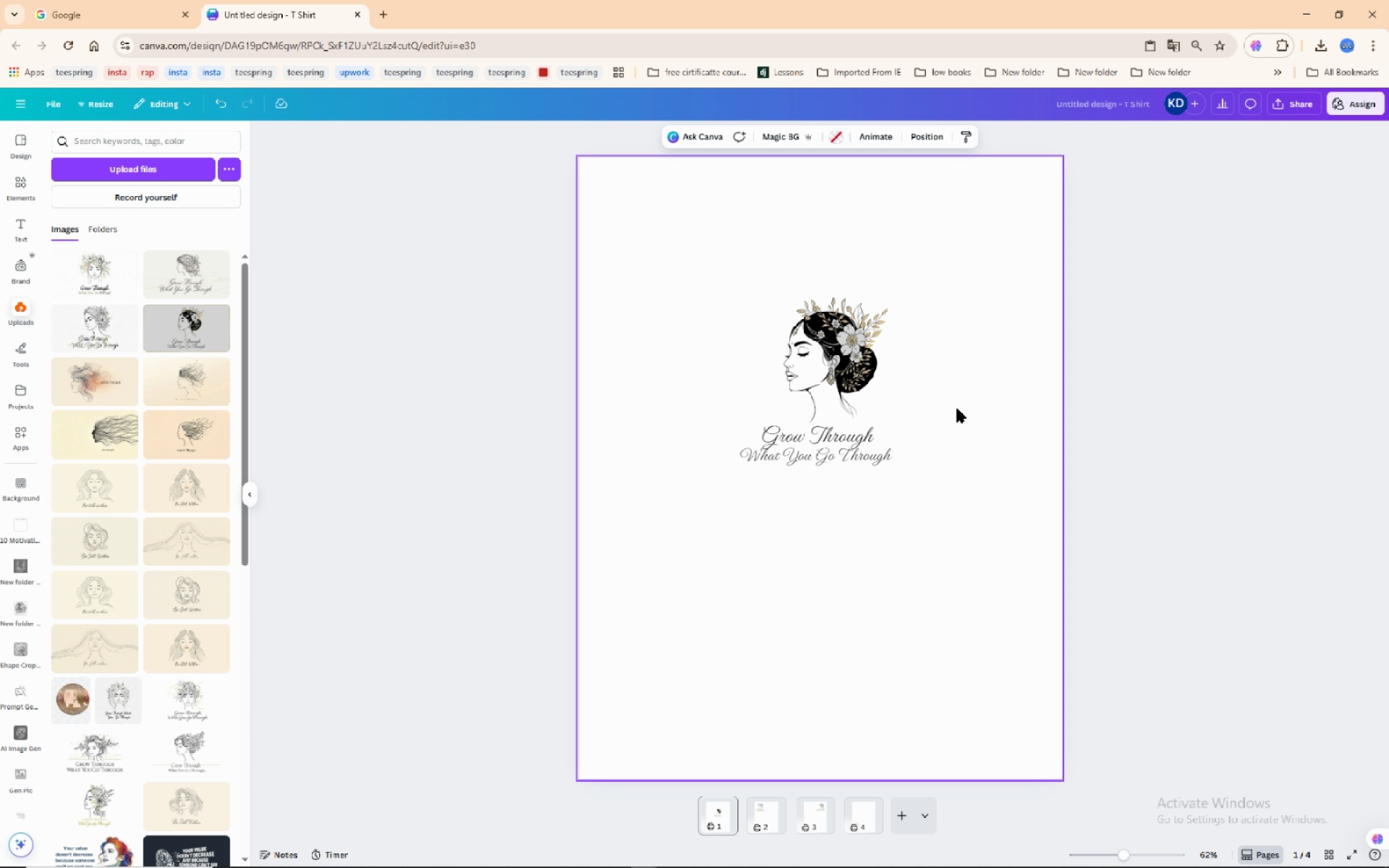 
wait(8.86)
 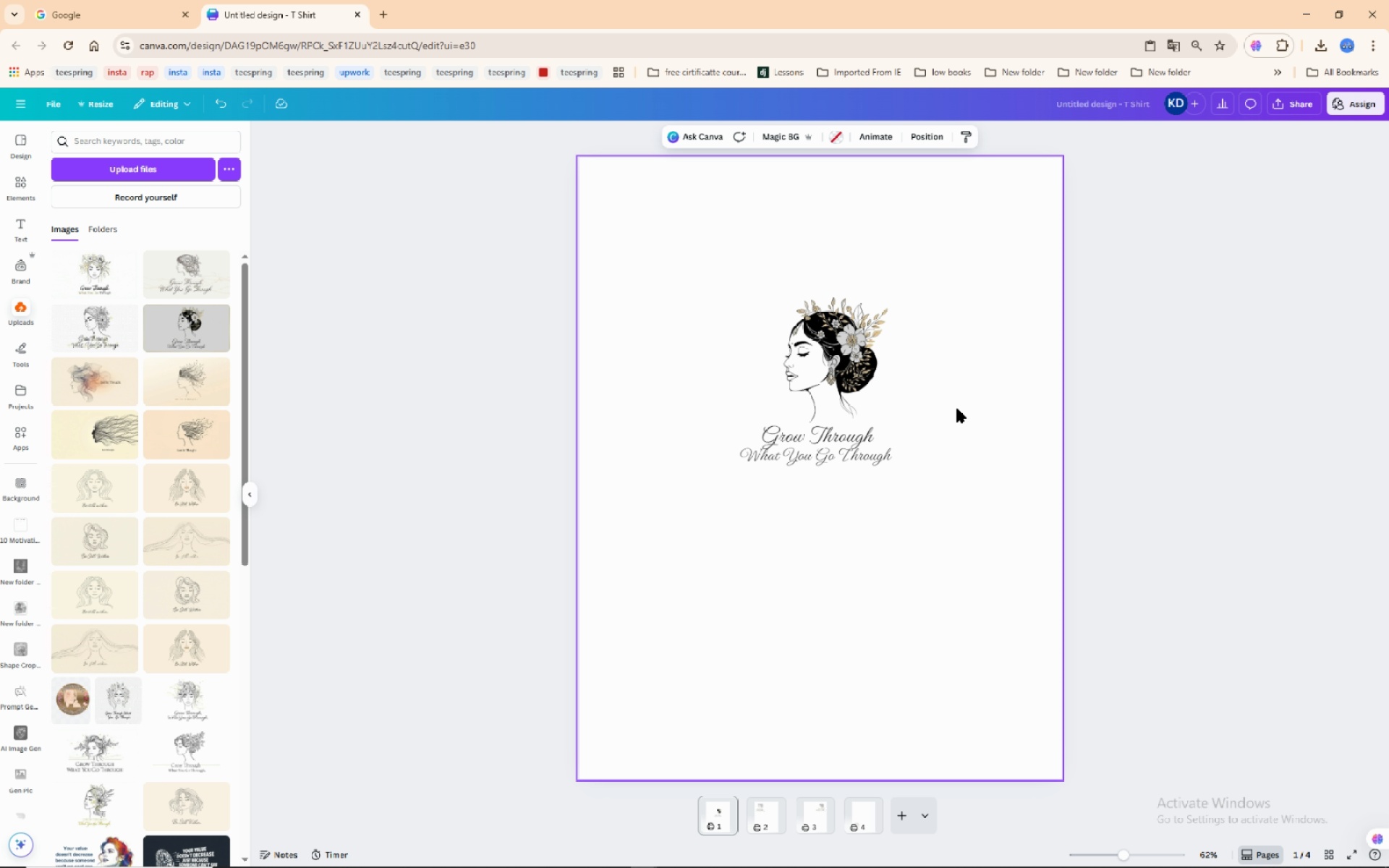 
left_click([823, 454])
 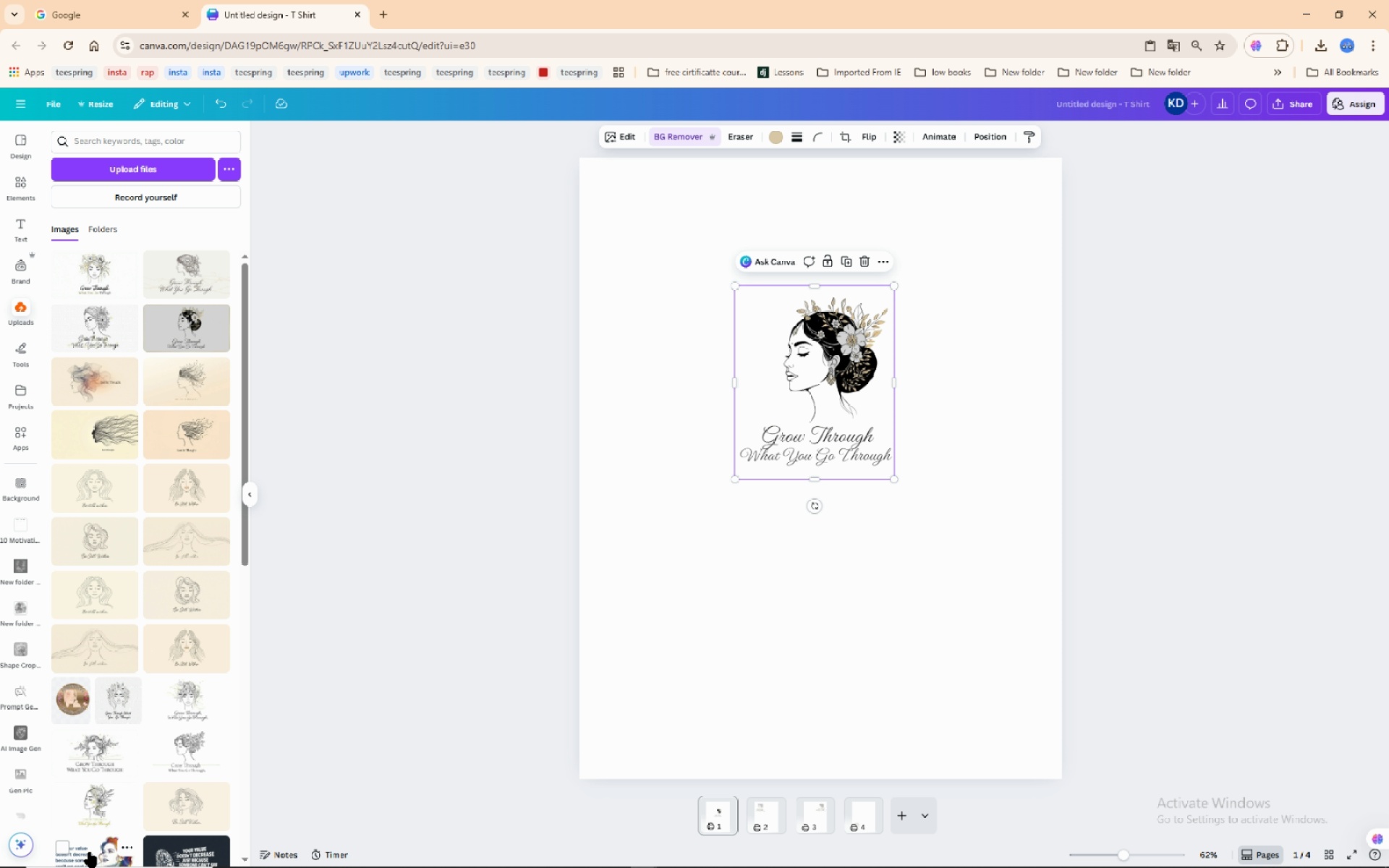 
wait(5.46)
 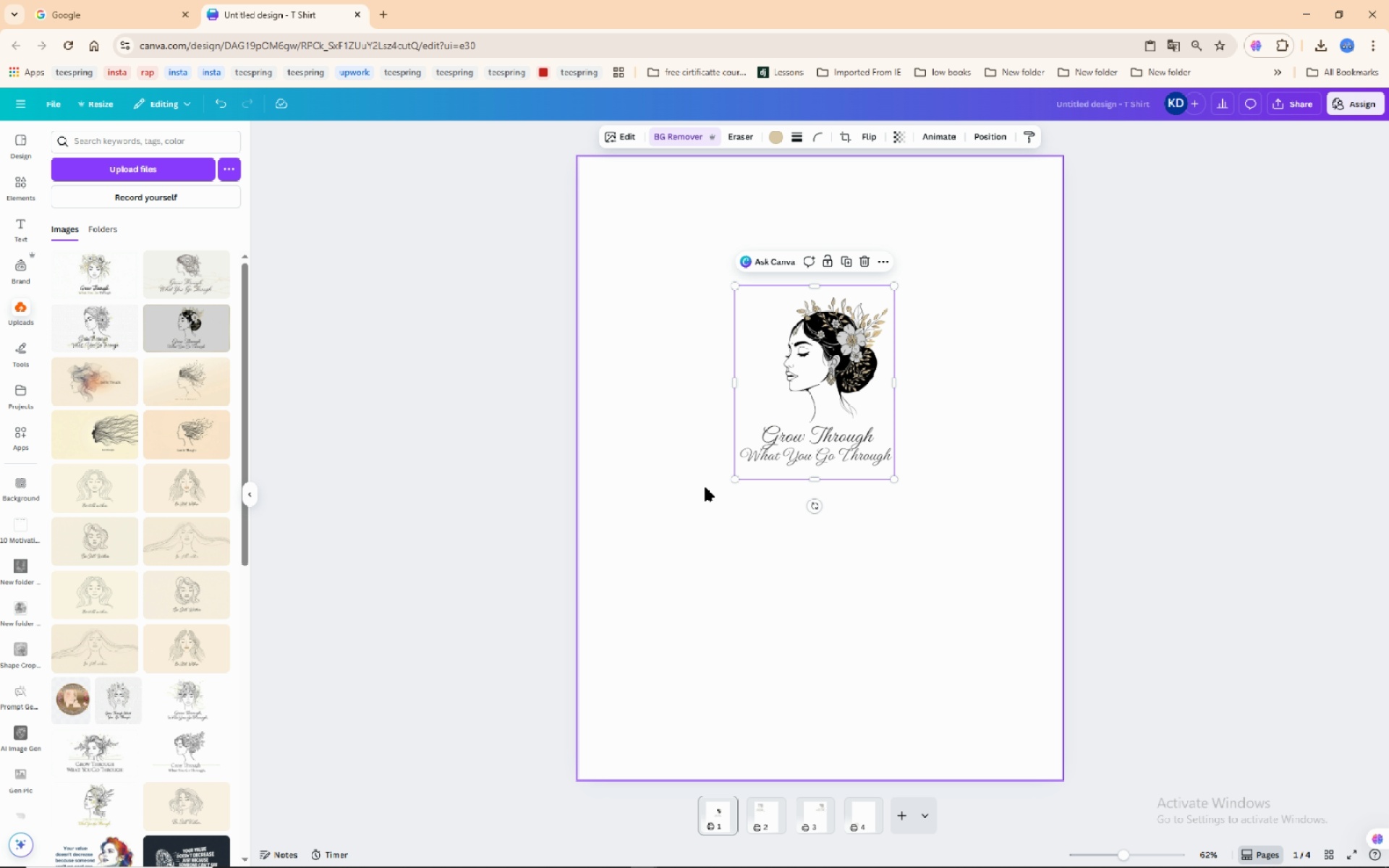 
left_click([31, 844])
 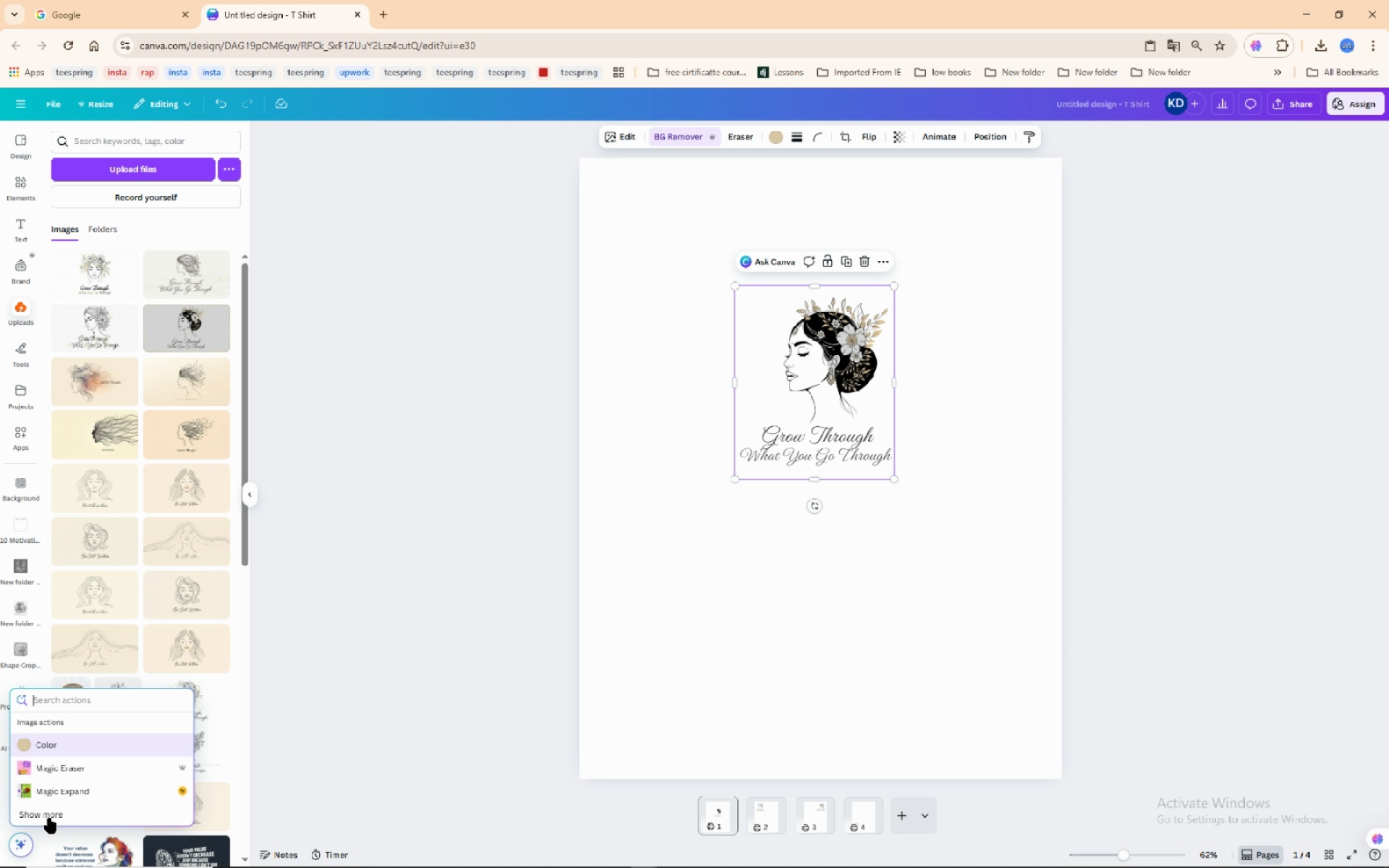 
left_click([48, 818])
 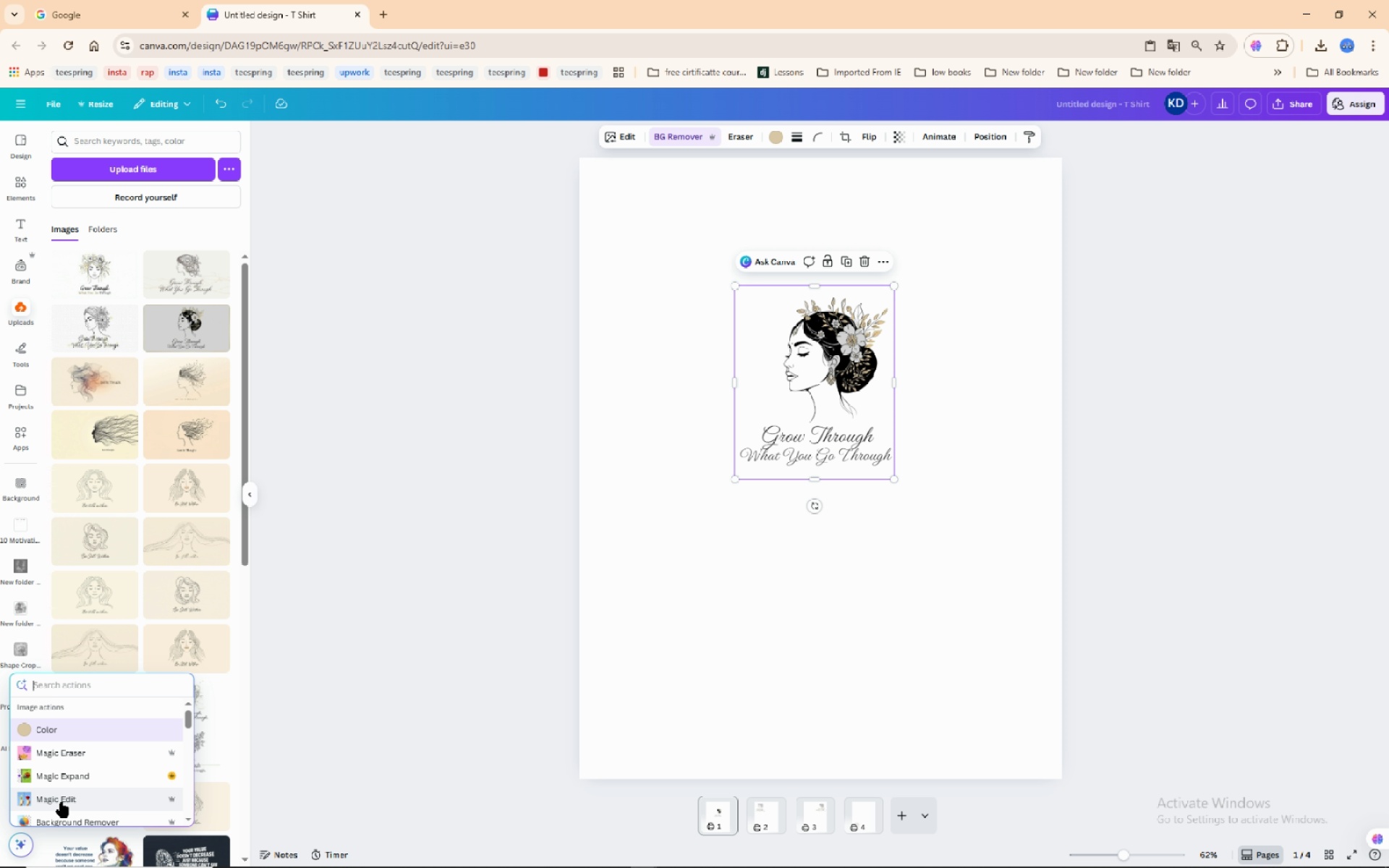 
scroll: coordinate [64, 801], scroll_direction: down, amount: 2.0
 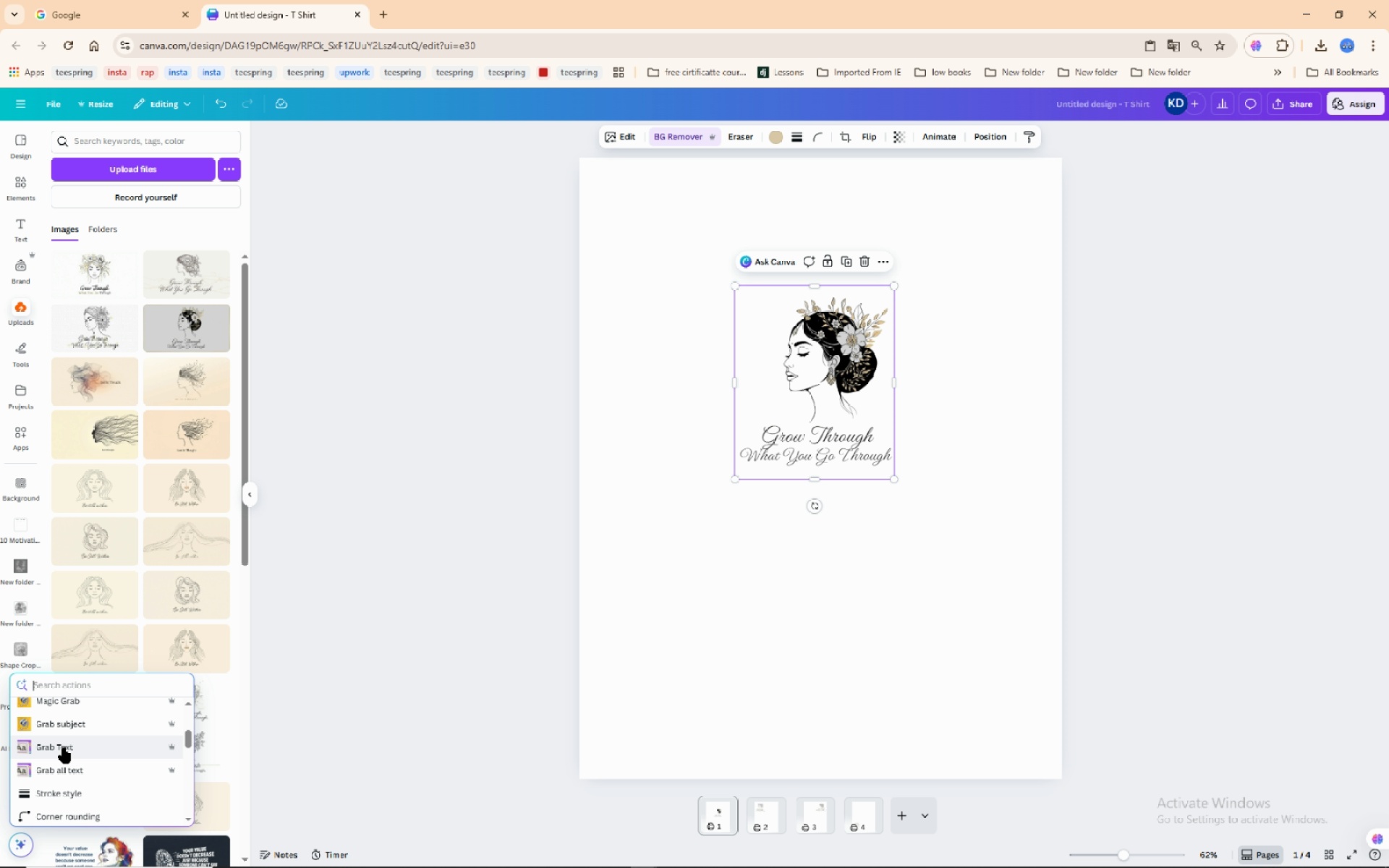 
left_click([64, 748])
 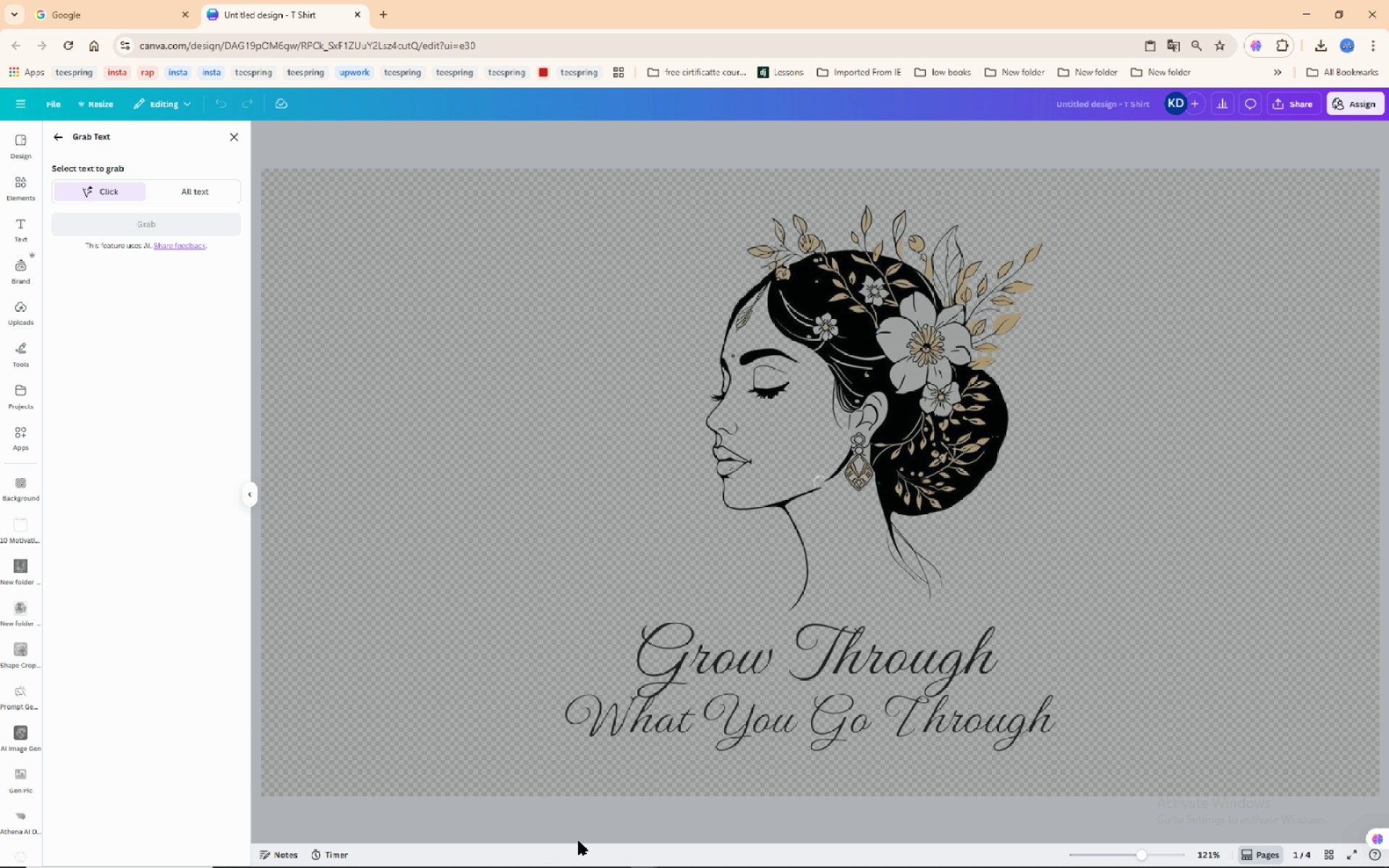 
wait(12.12)
 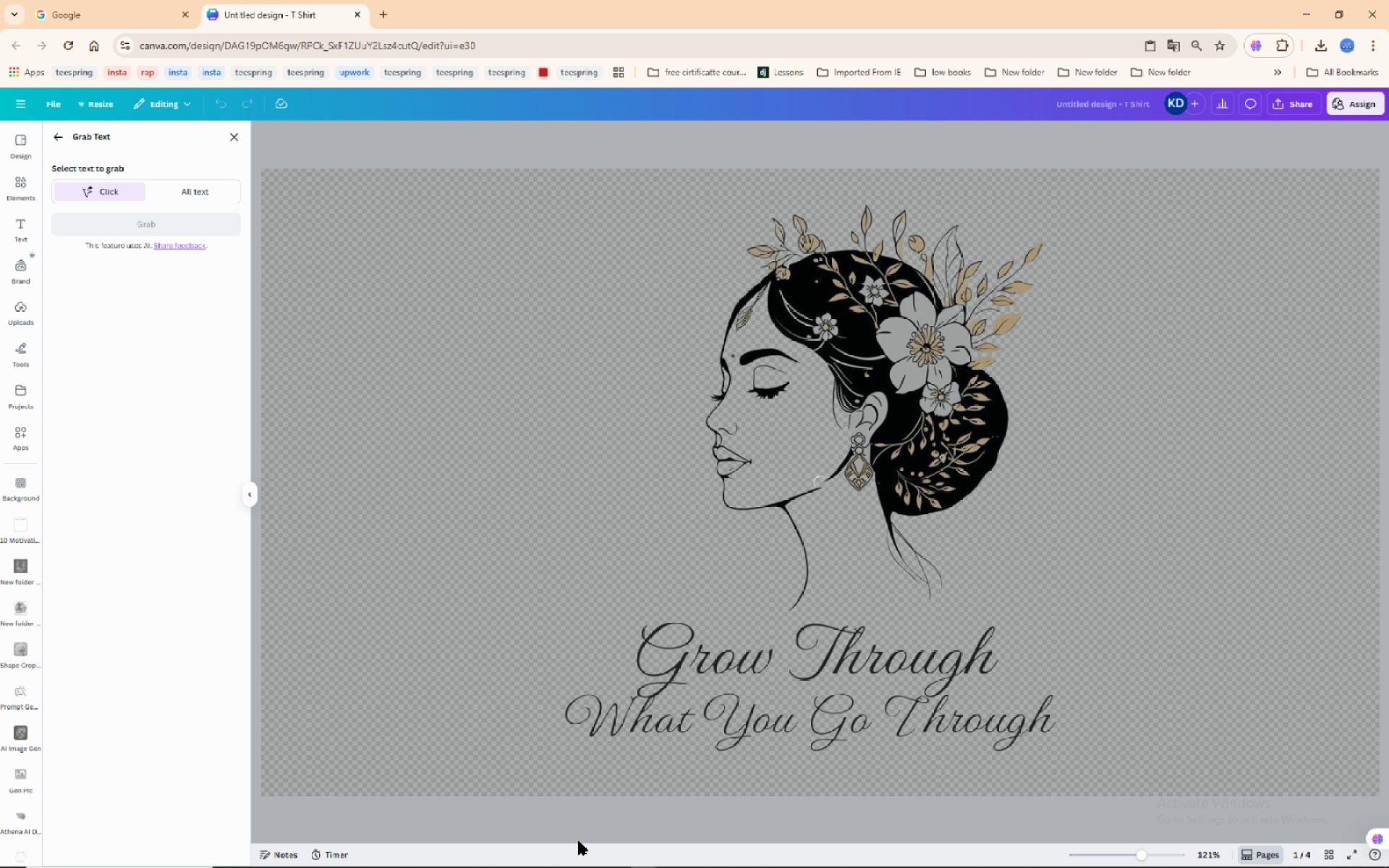 
left_click([732, 646])
 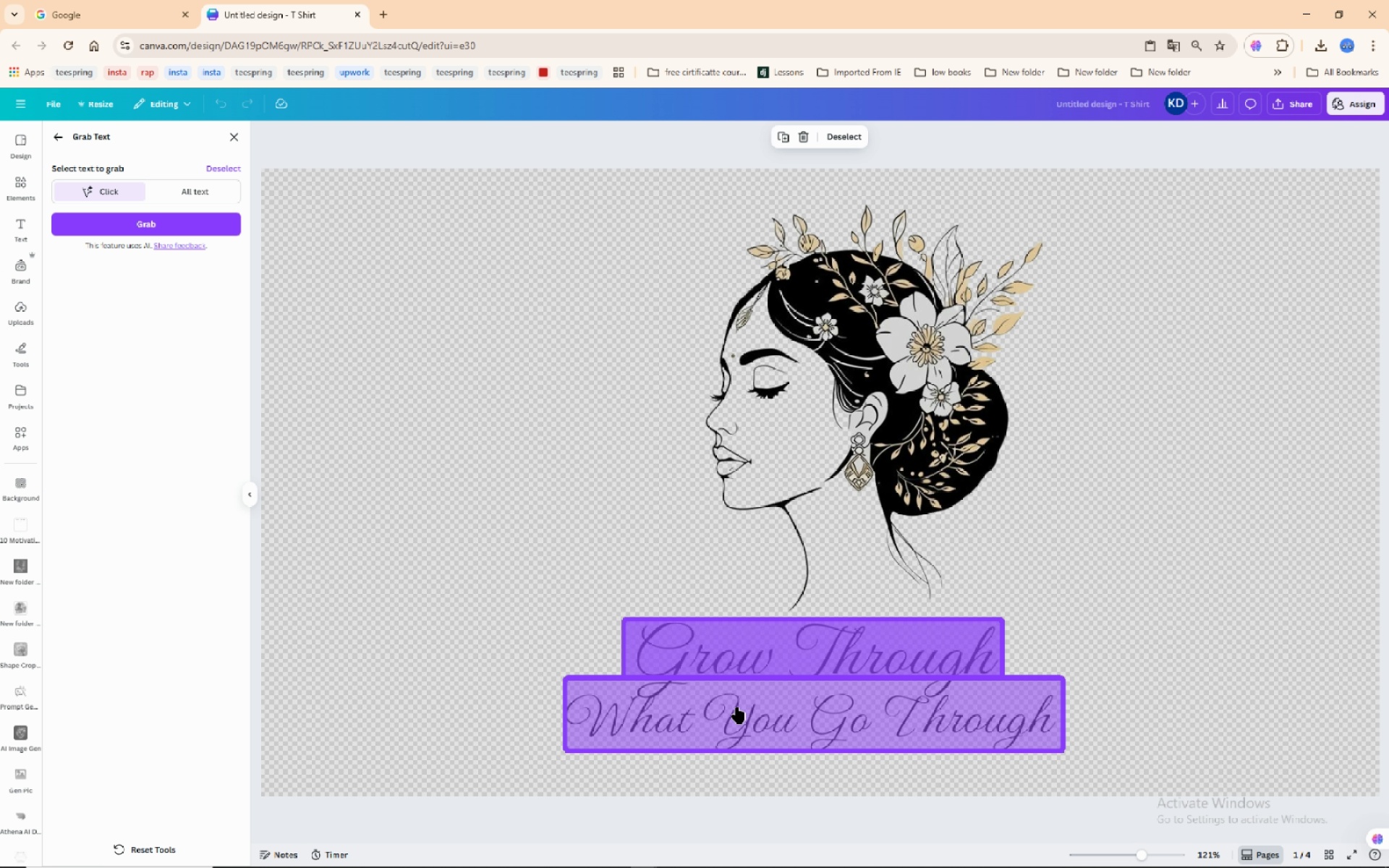 
left_click([737, 707])
 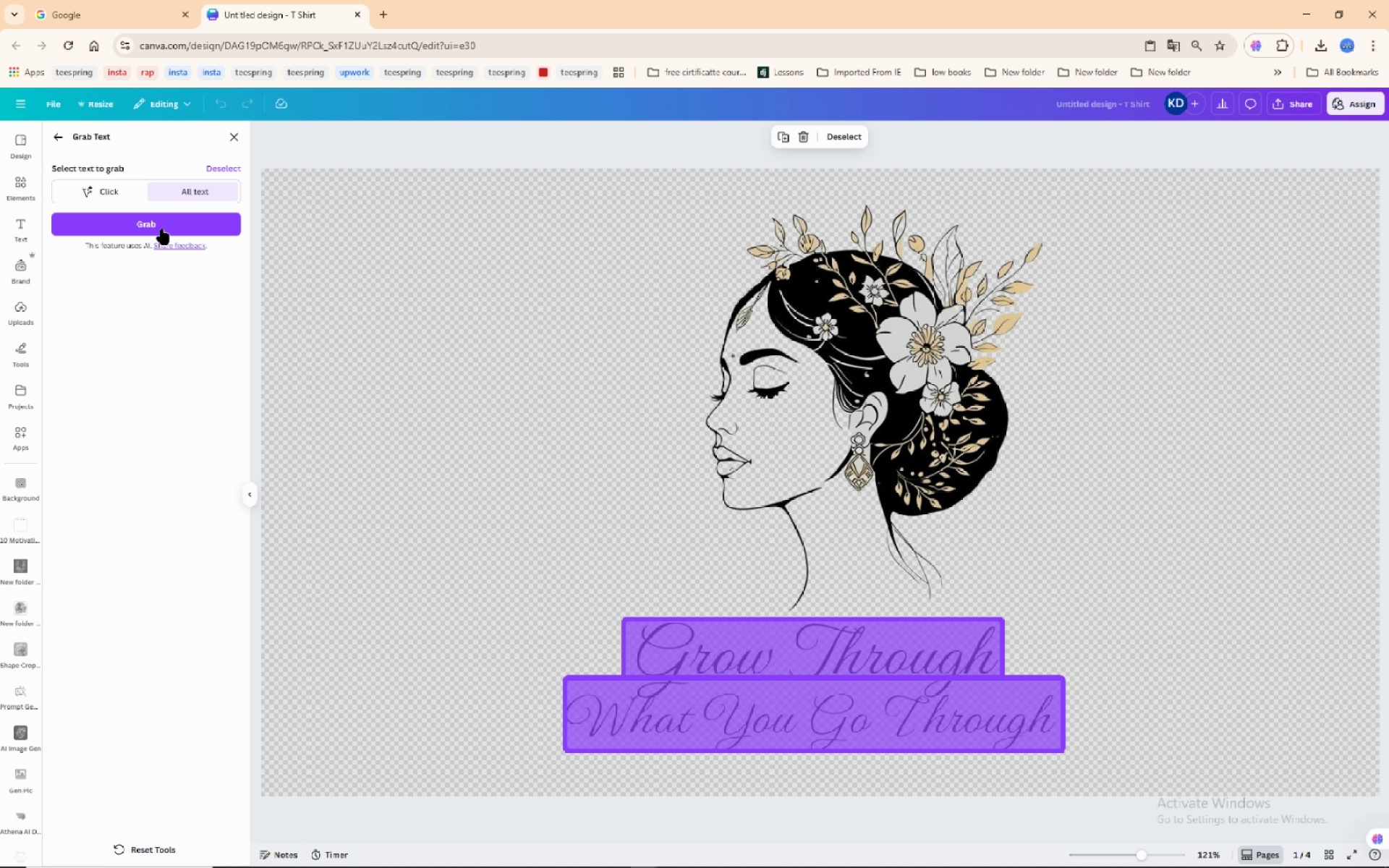 
left_click([163, 221])
 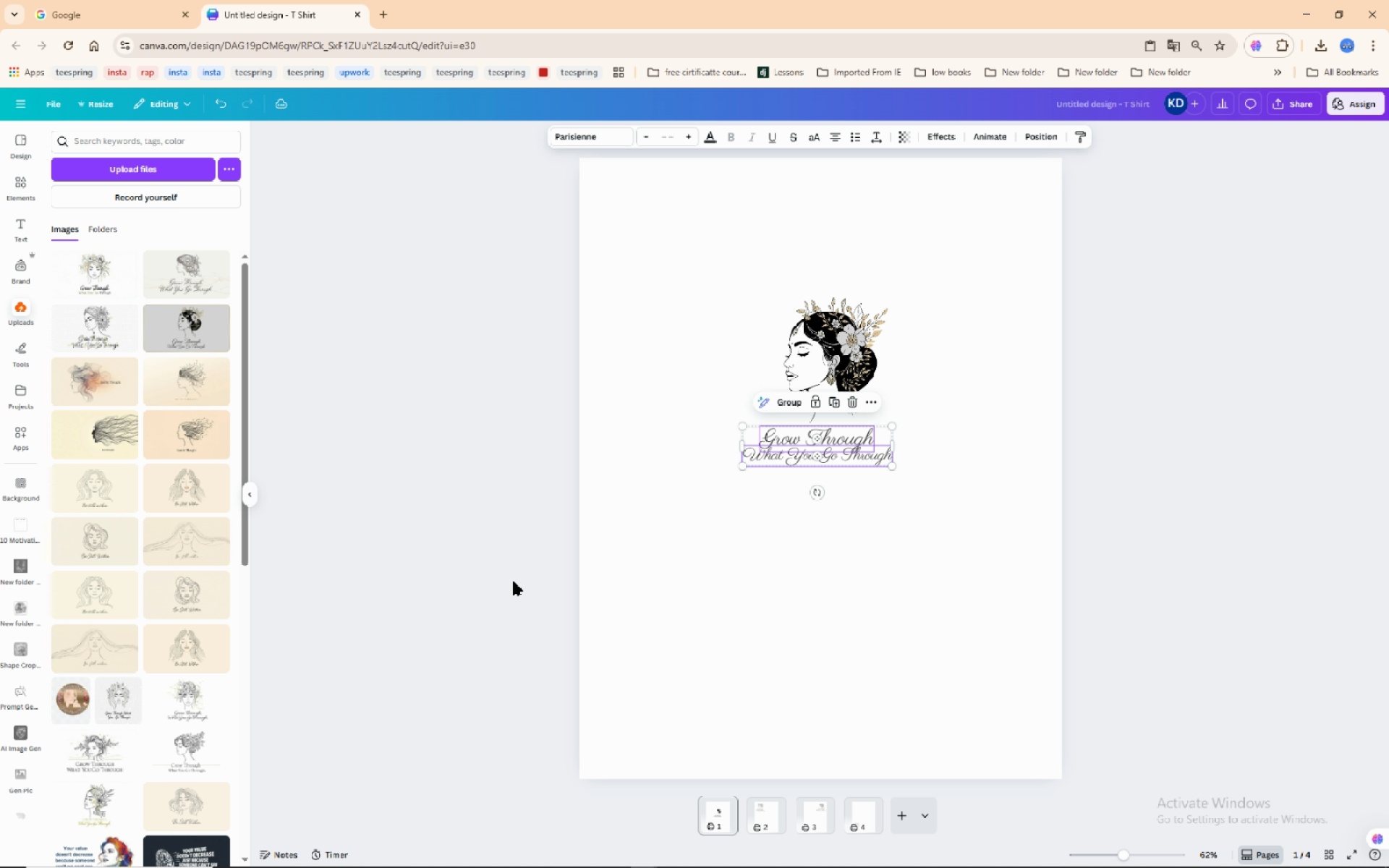 
wait(6.99)
 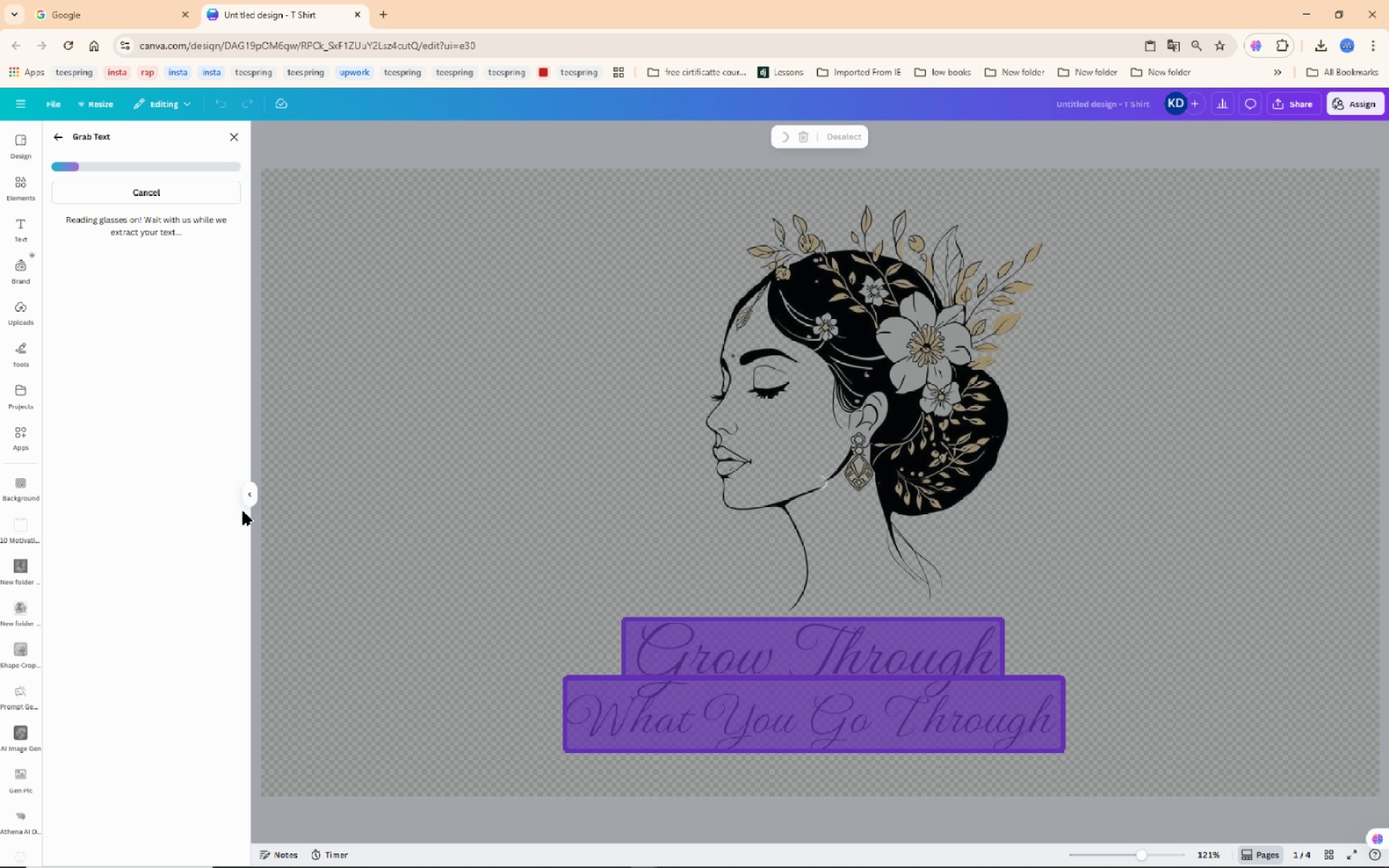 
left_click([905, 551])
 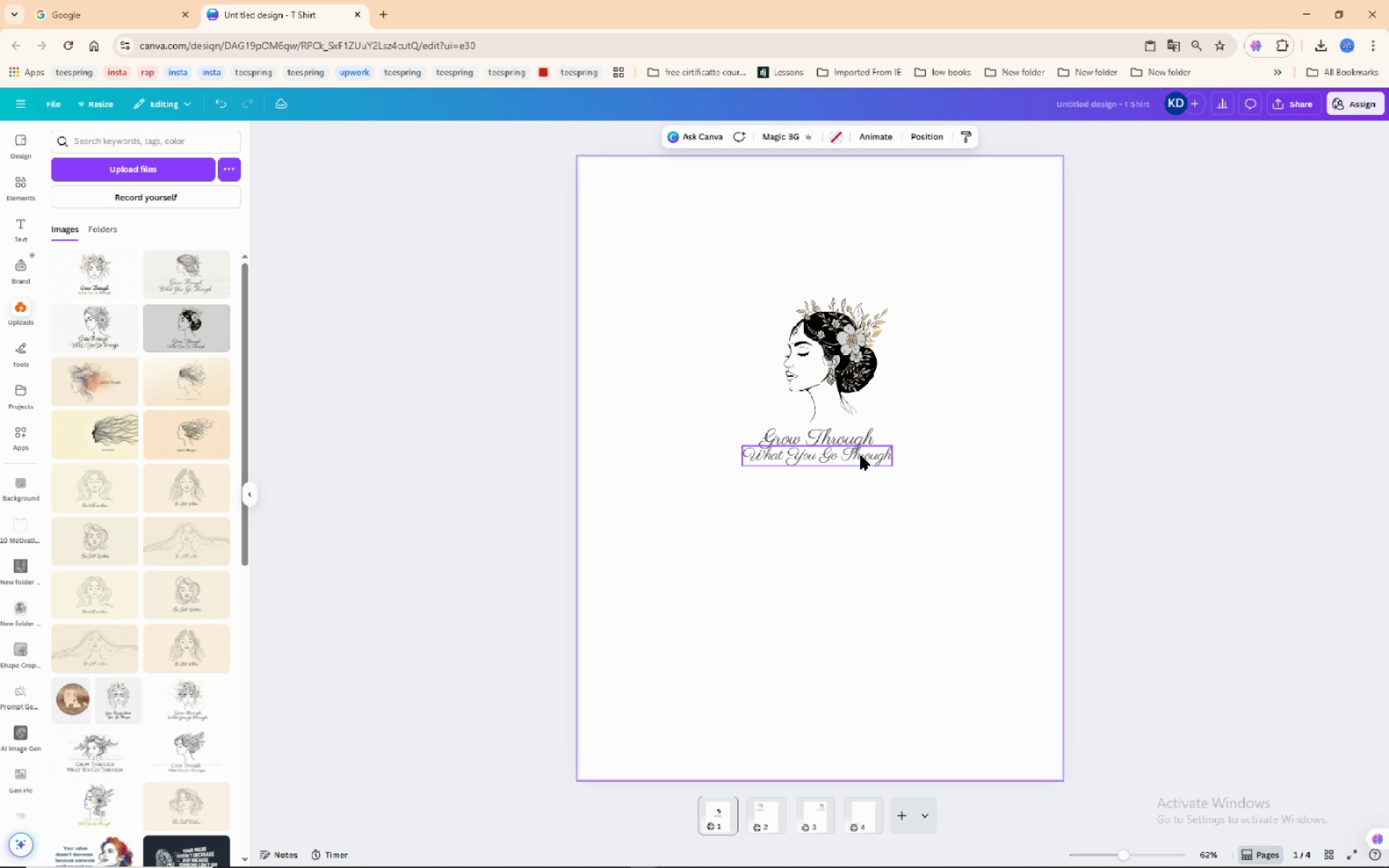 
left_click([861, 456])
 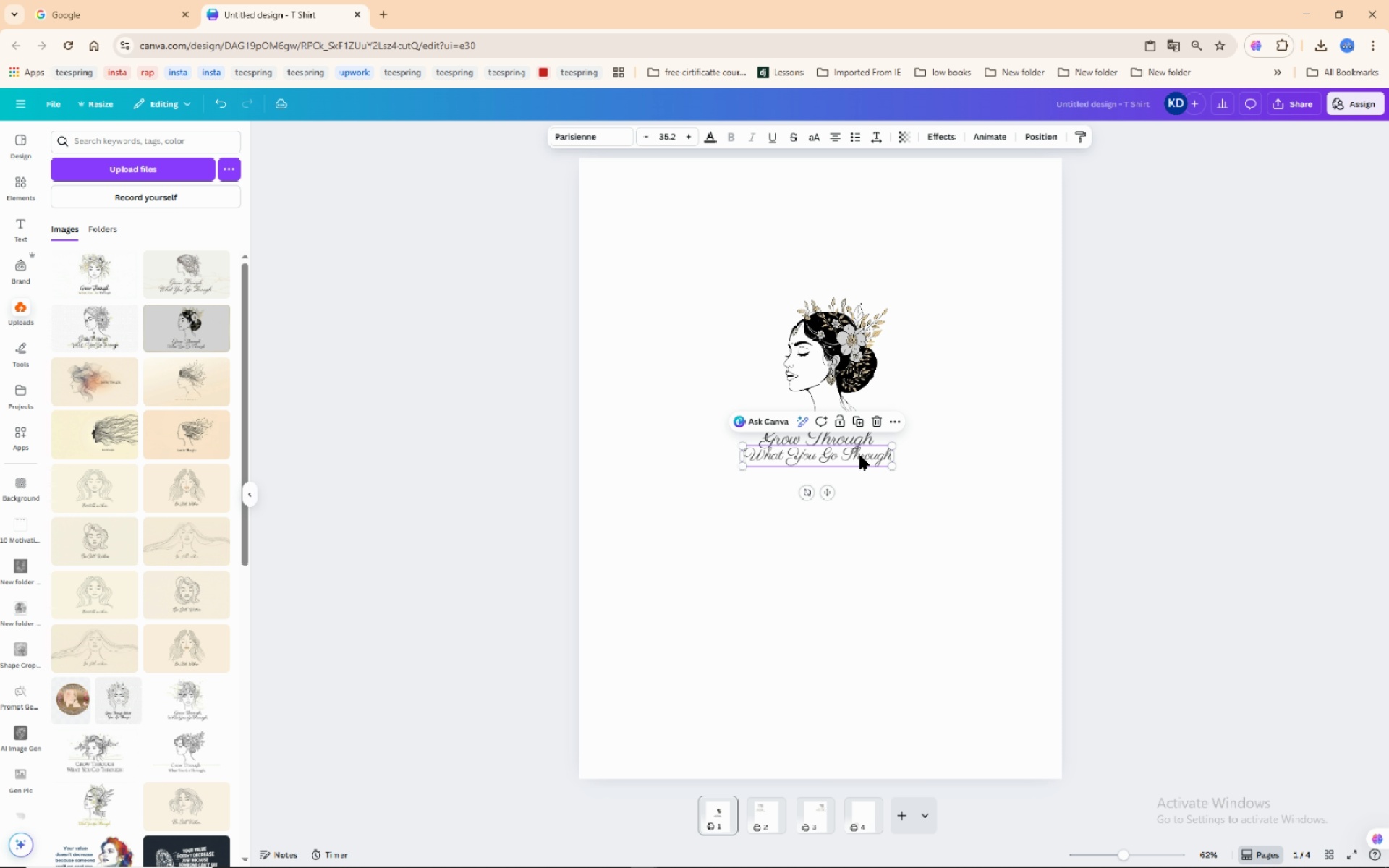 
left_click_drag(start_coordinate=[860, 456], to_coordinate=[859, 590])
 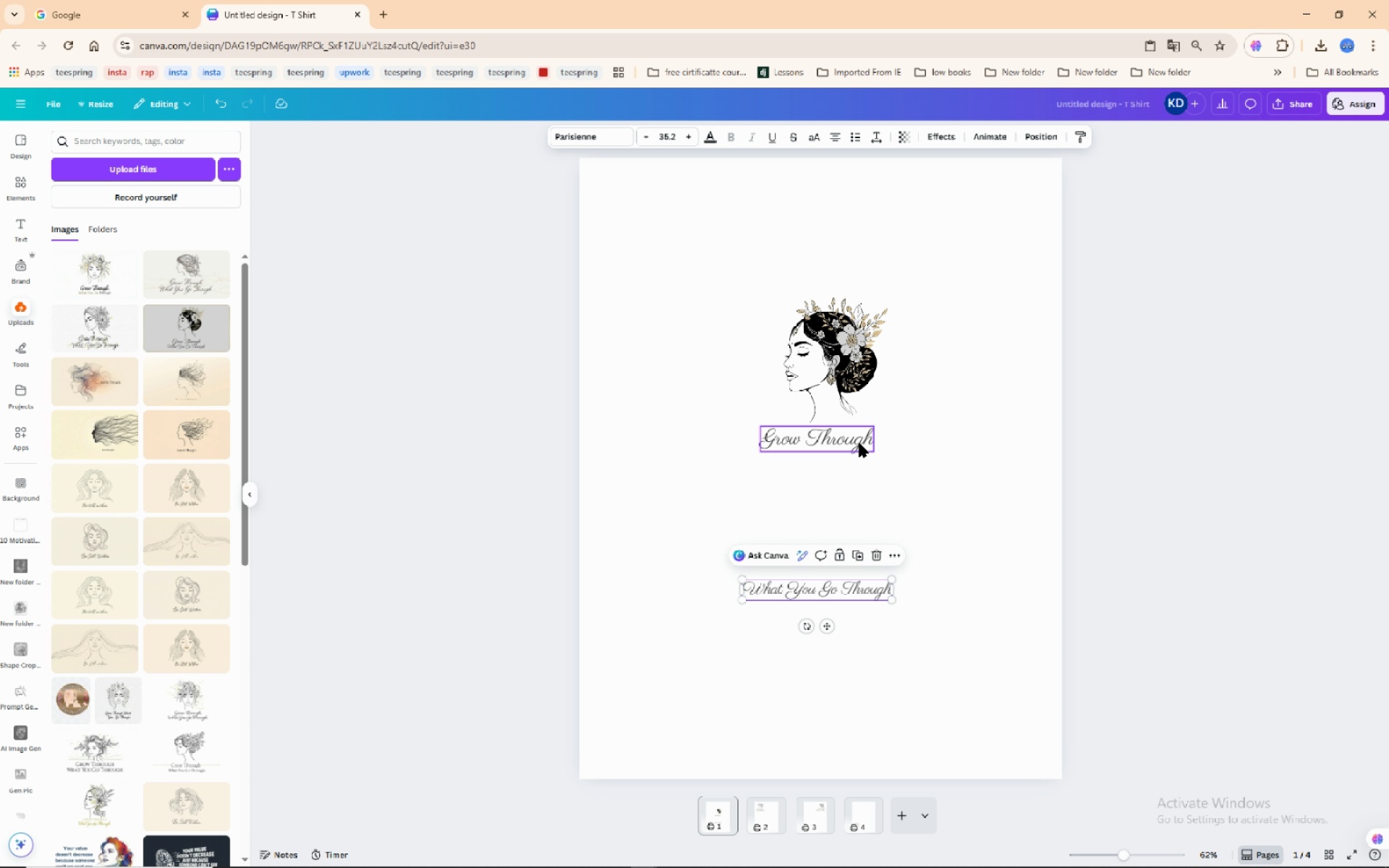 
left_click_drag(start_coordinate=[859, 443], to_coordinate=[869, 277])
 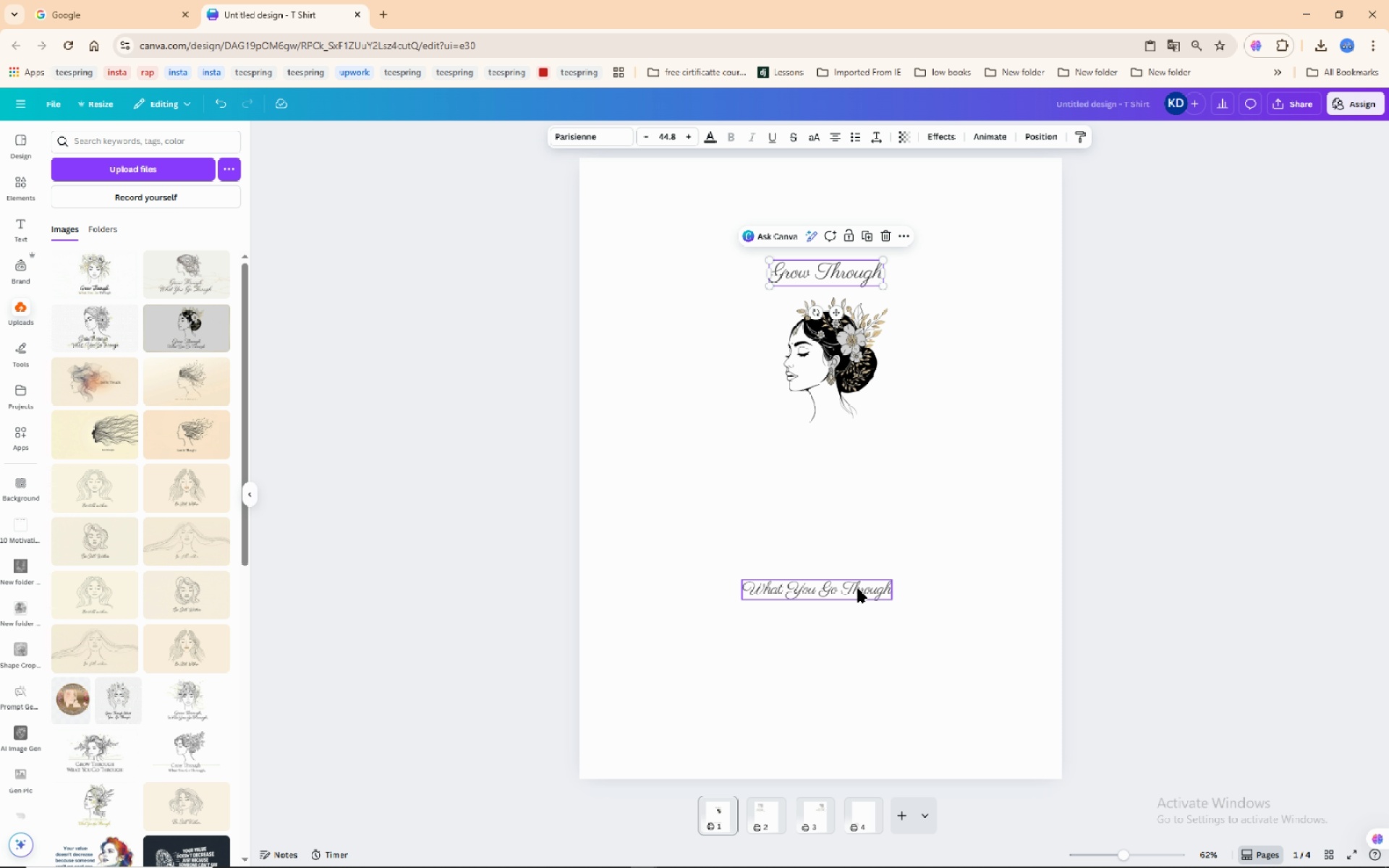 
left_click_drag(start_coordinate=[858, 589], to_coordinate=[867, 439])
 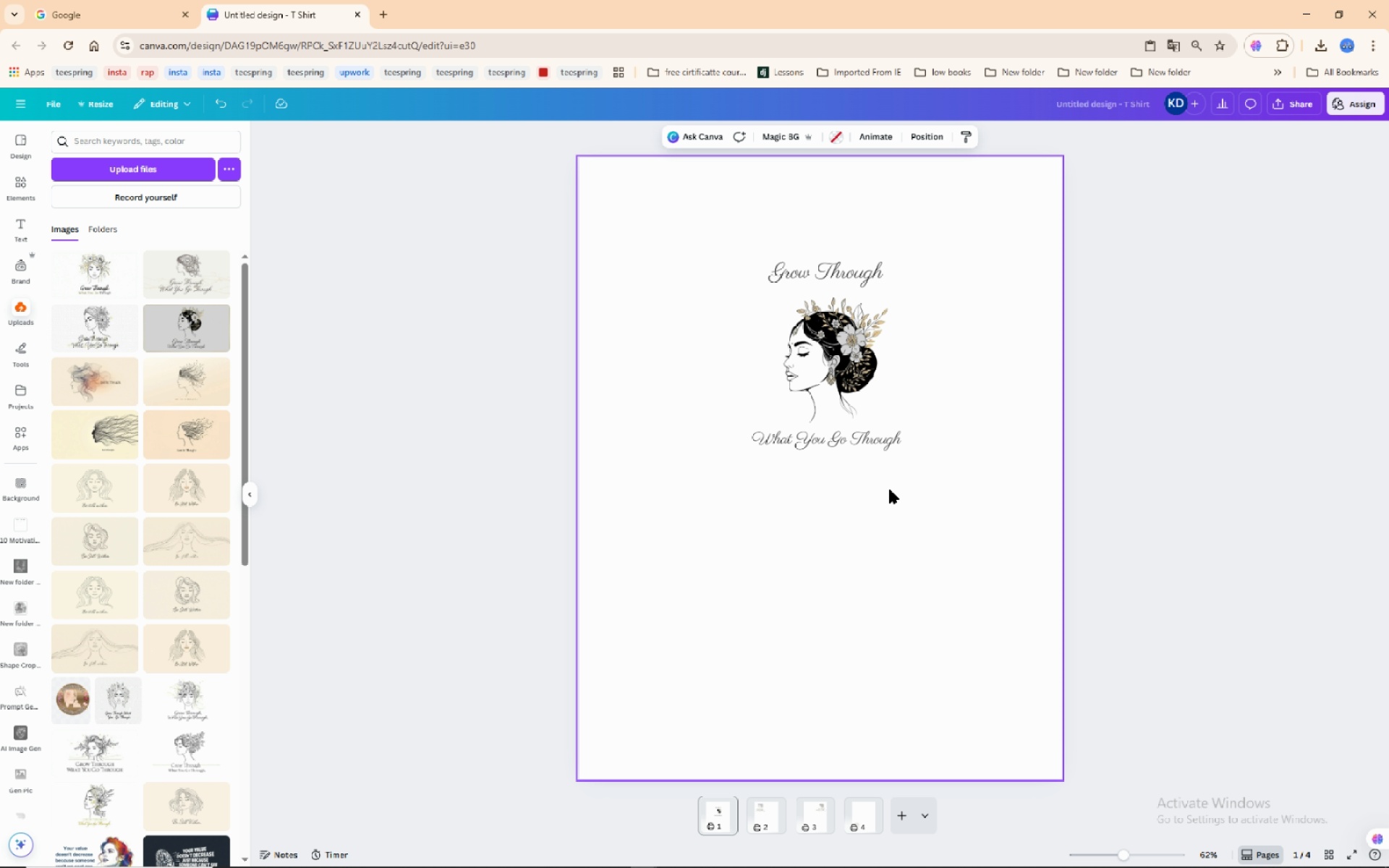 
left_click([890, 529])
 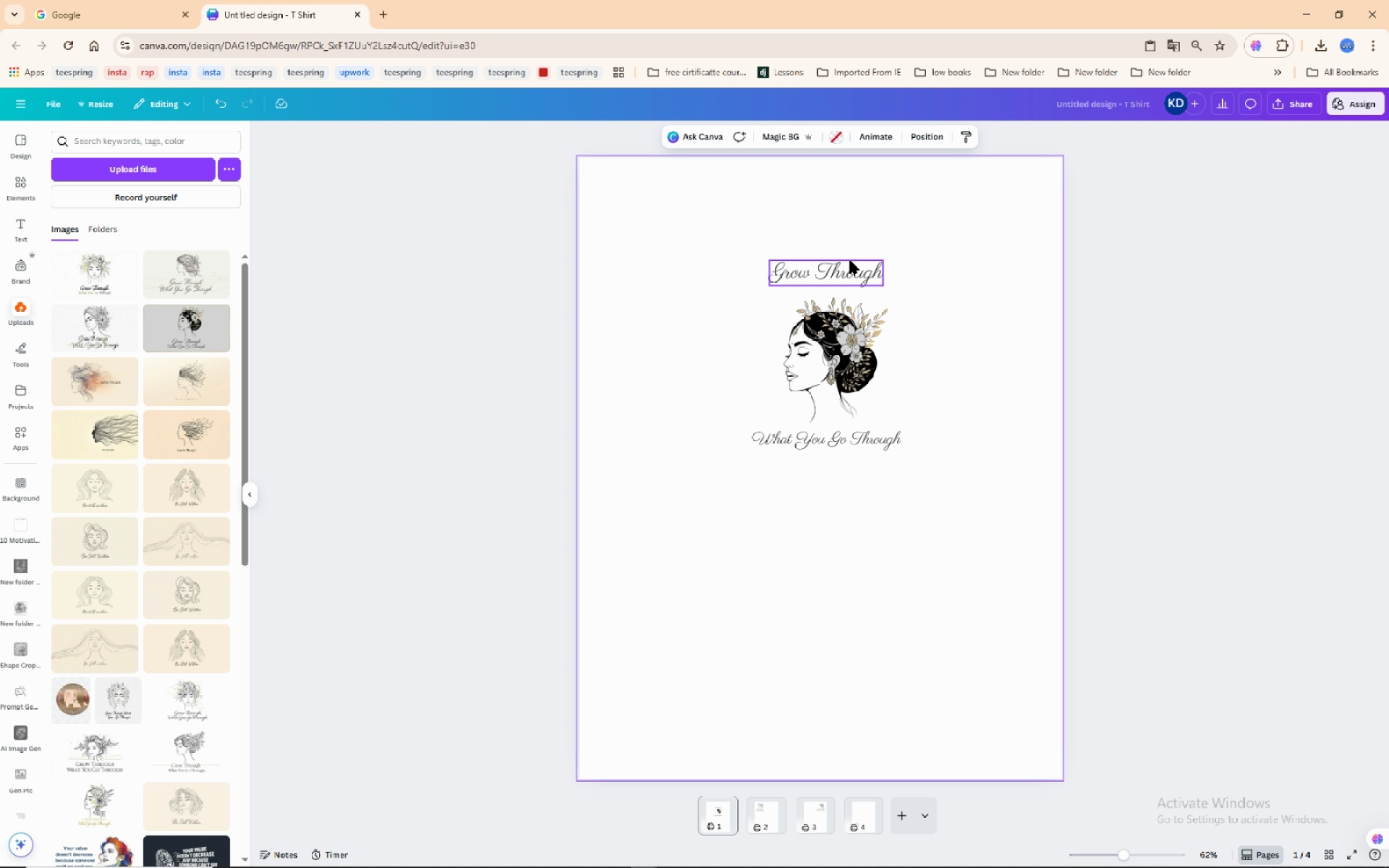 
mouse_move([833, 263])
 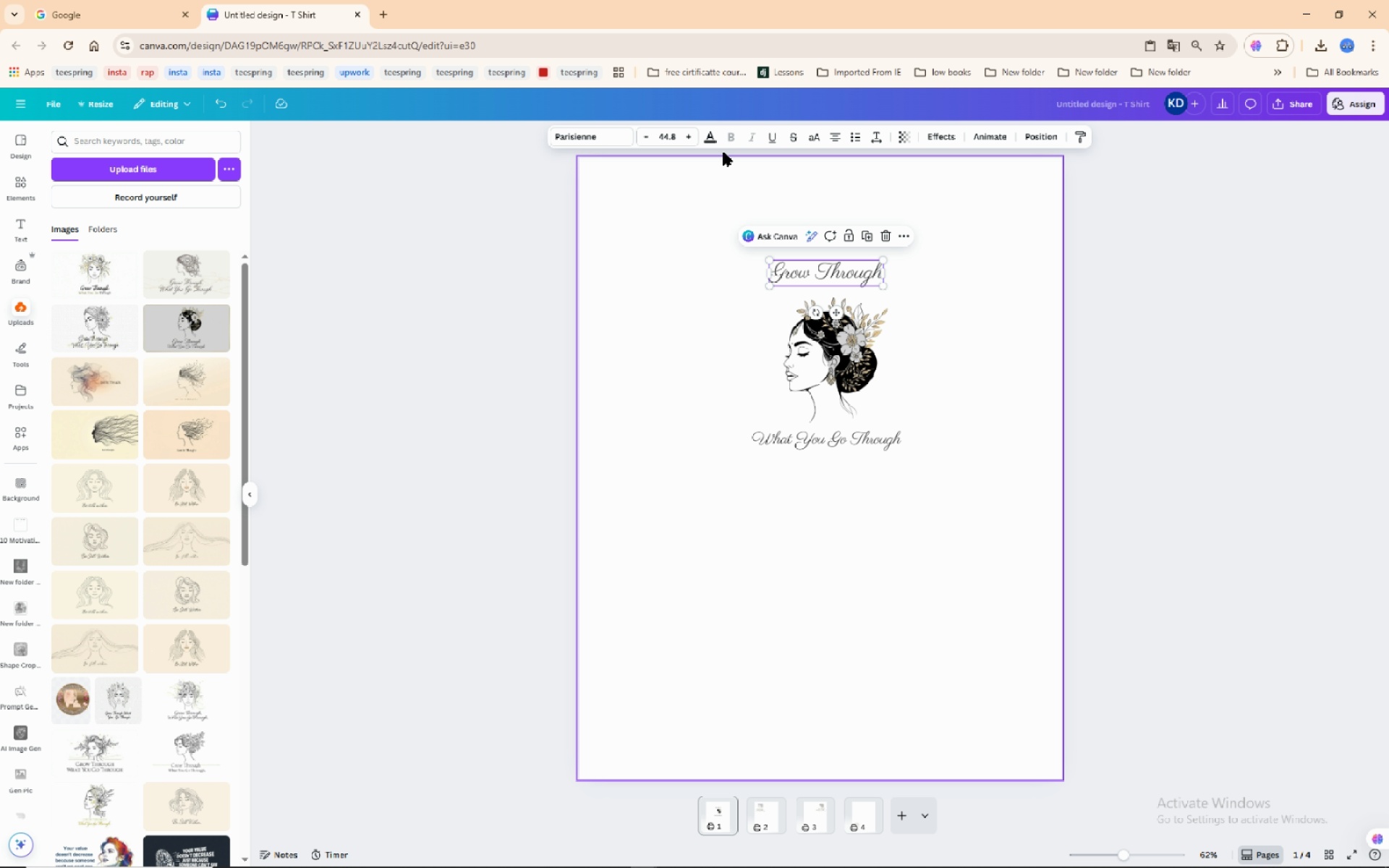 
wait(12.75)
 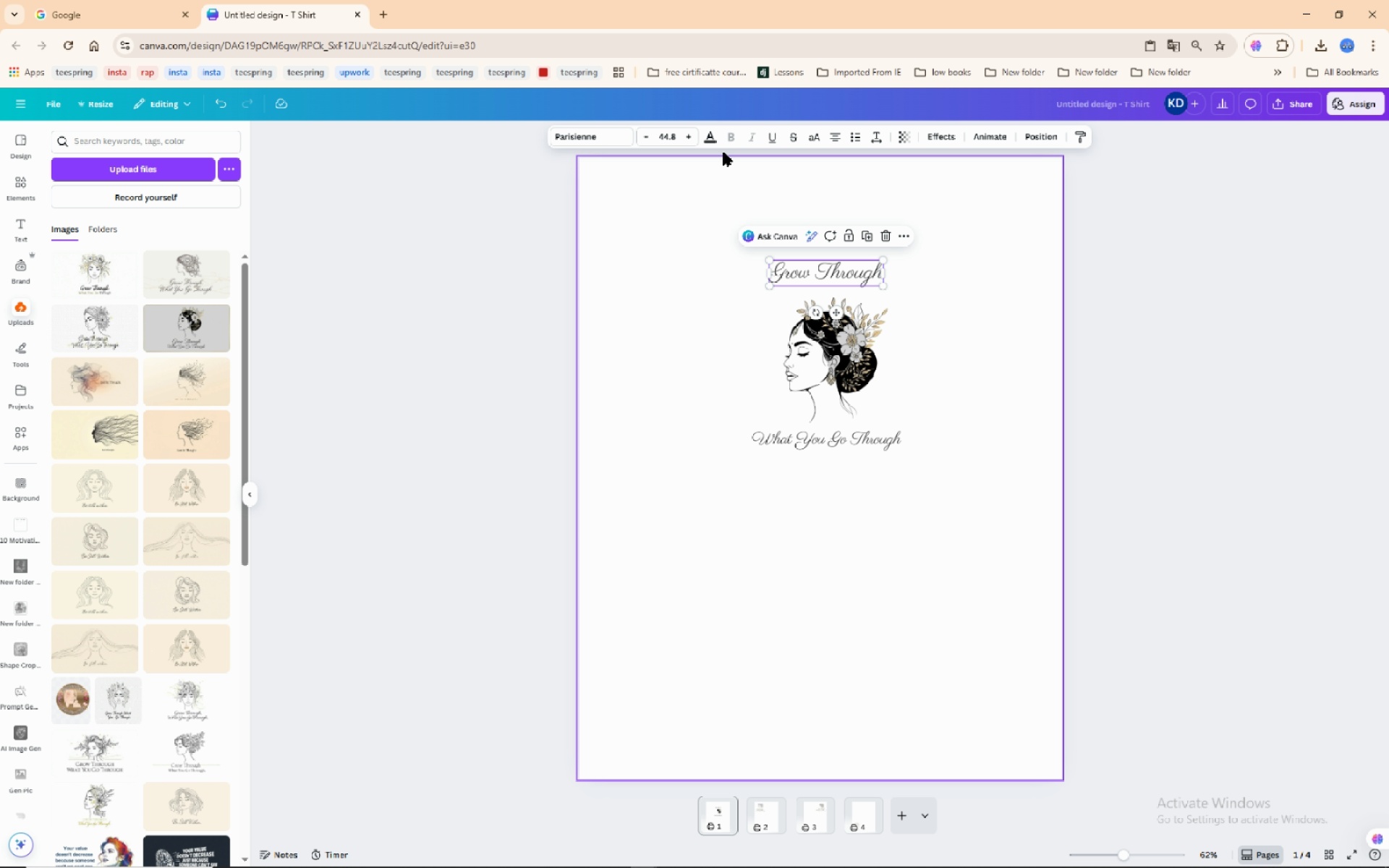 
left_click([950, 139])
 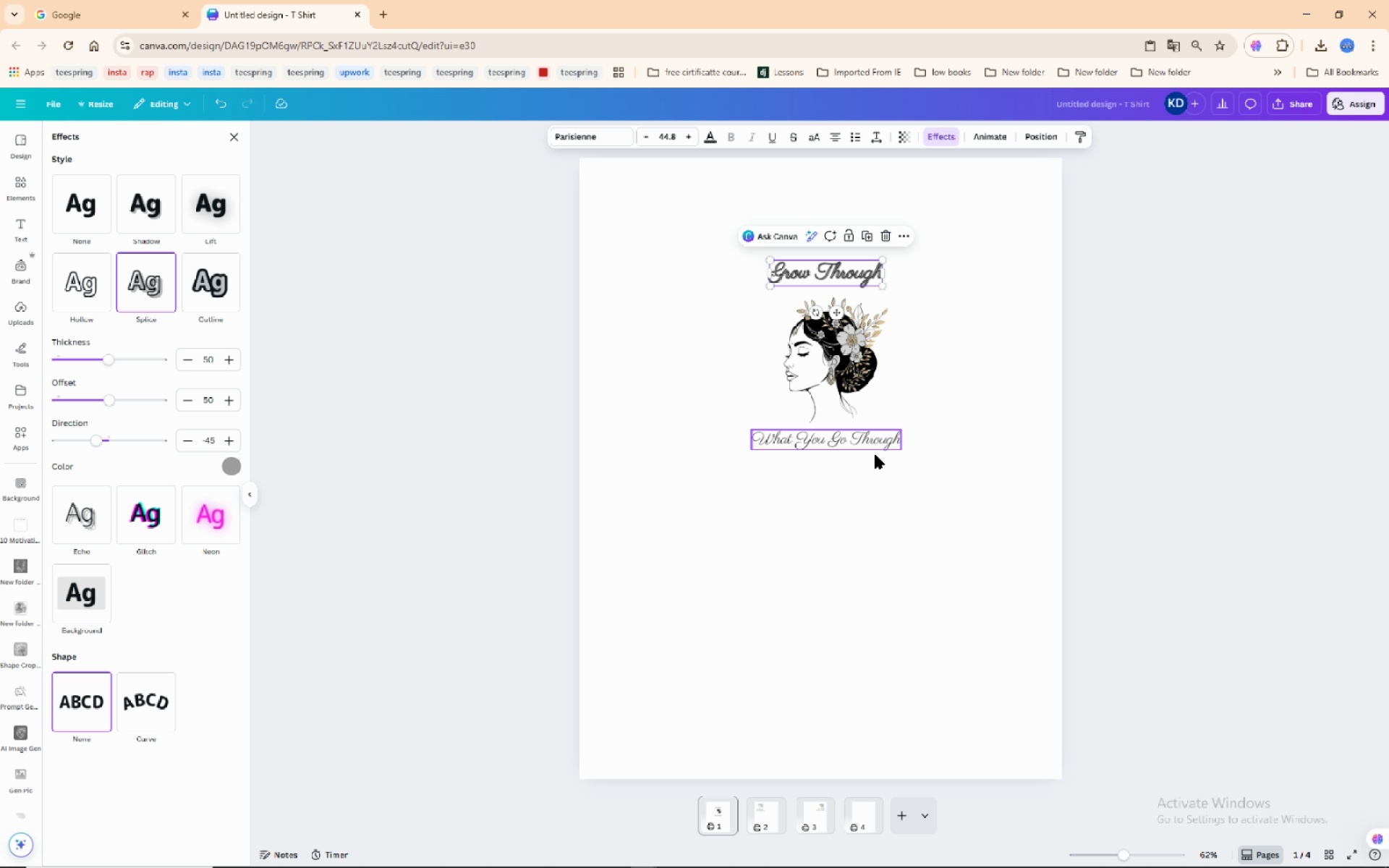 
left_click([850, 436])
 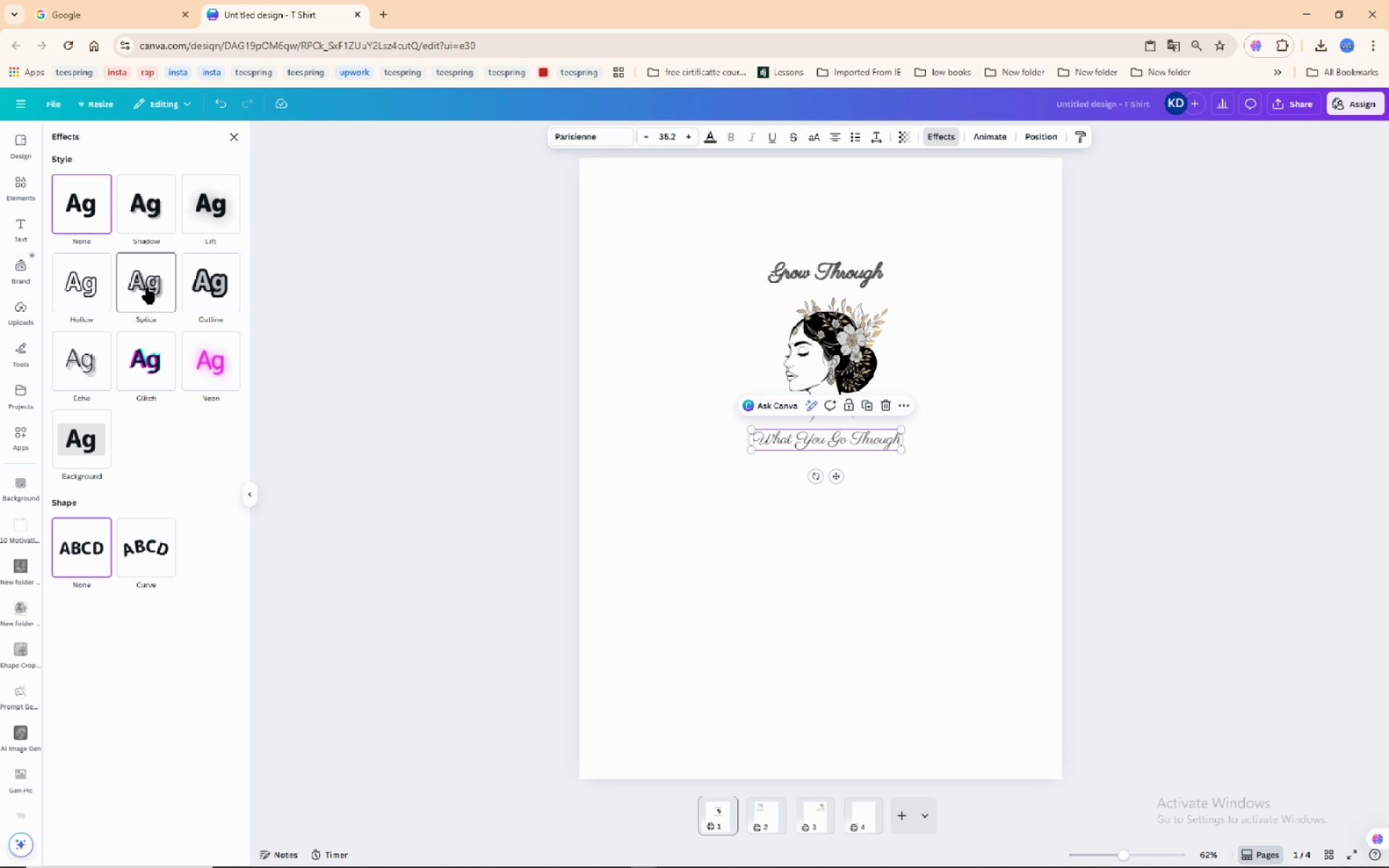 
wait(6.58)
 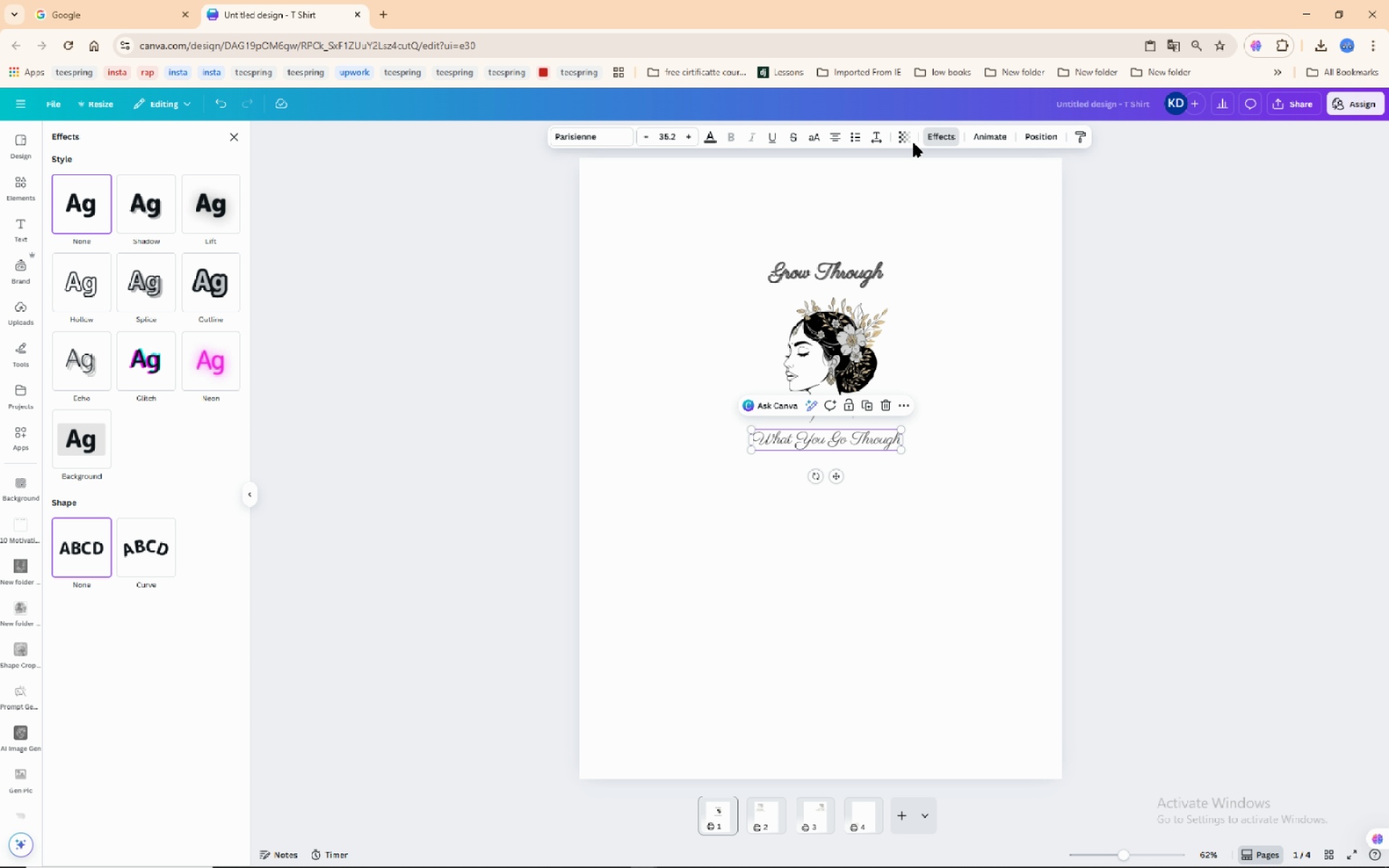 
left_click([144, 216])
 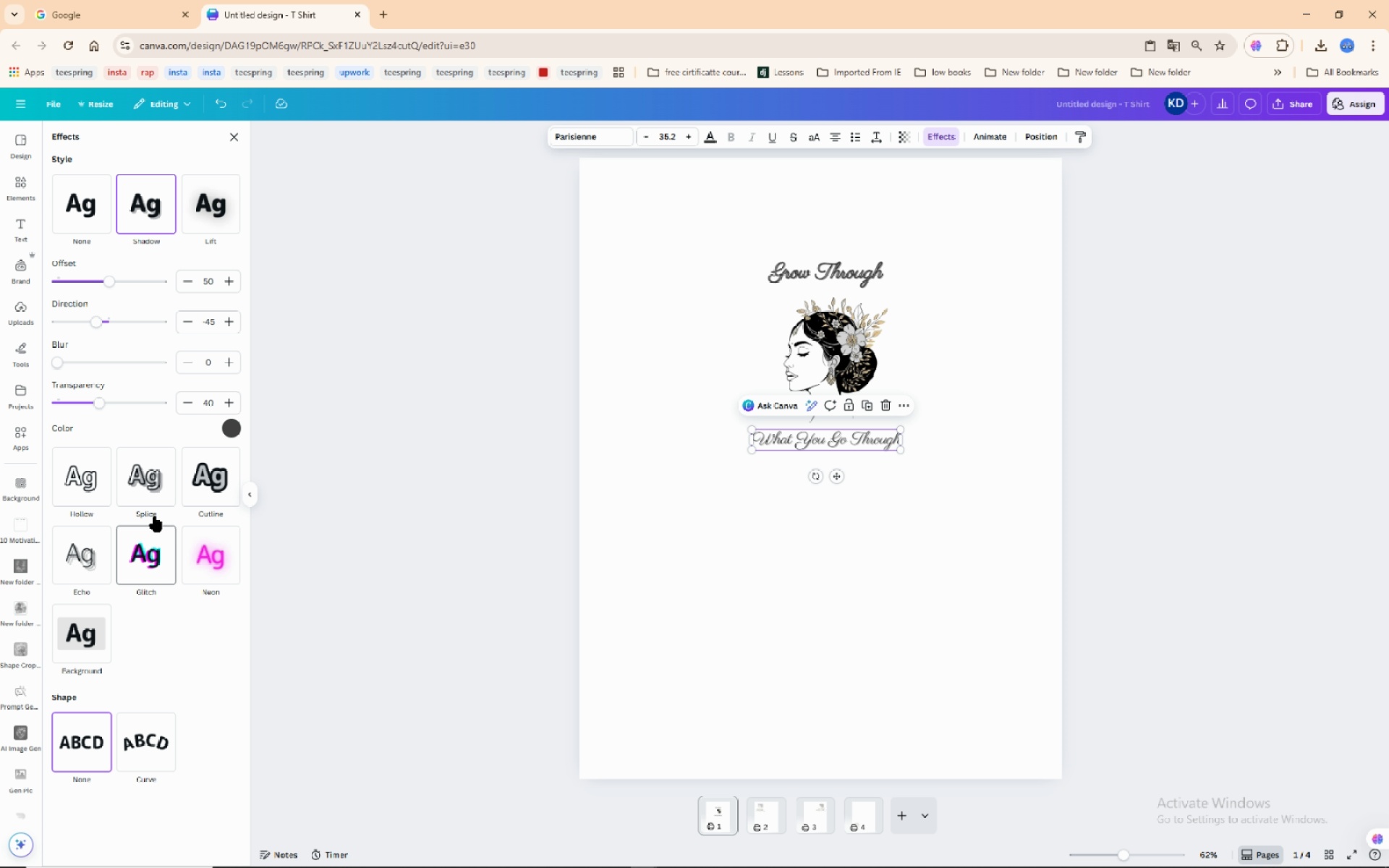 
left_click([157, 492])
 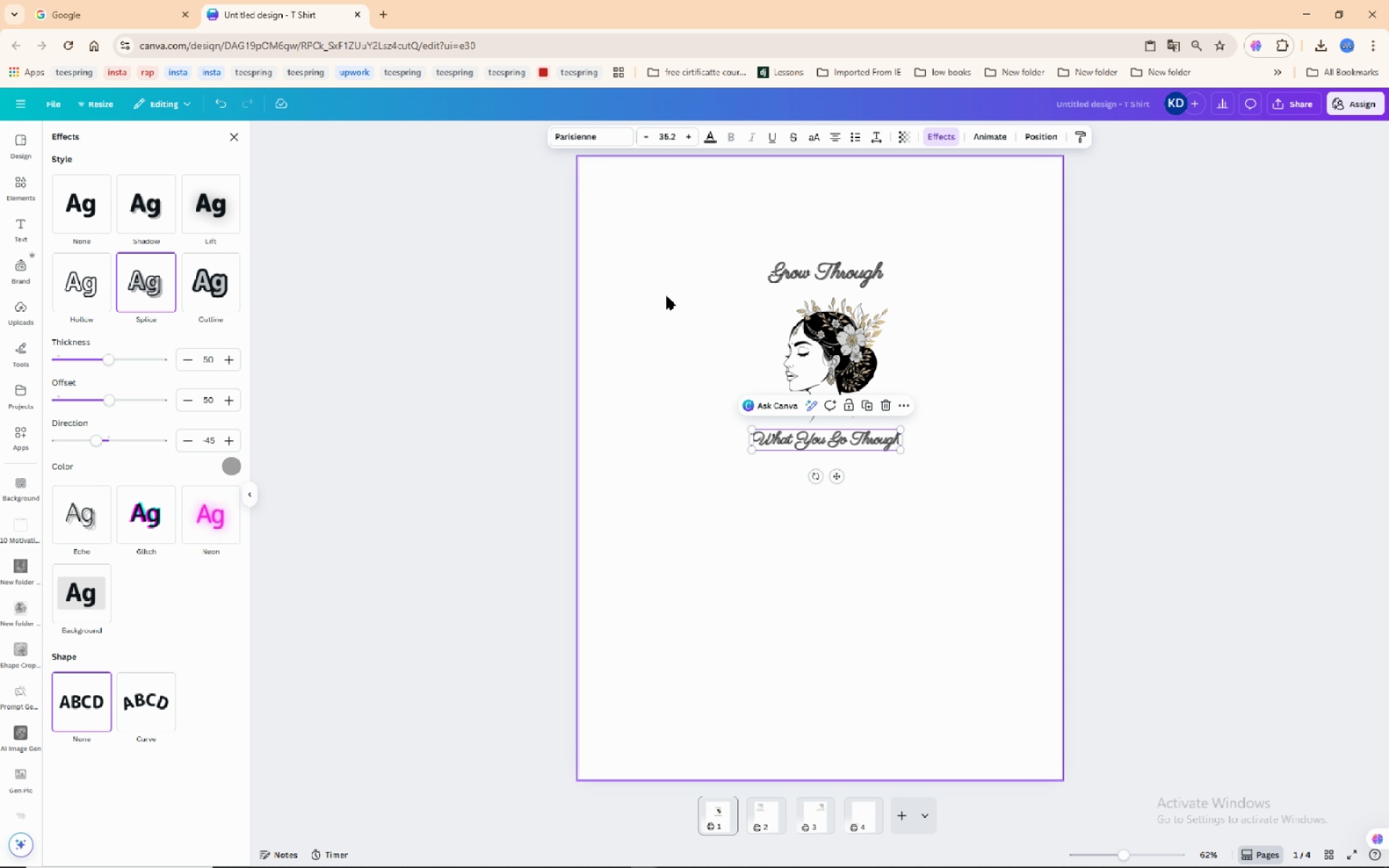 
left_click([833, 282])
 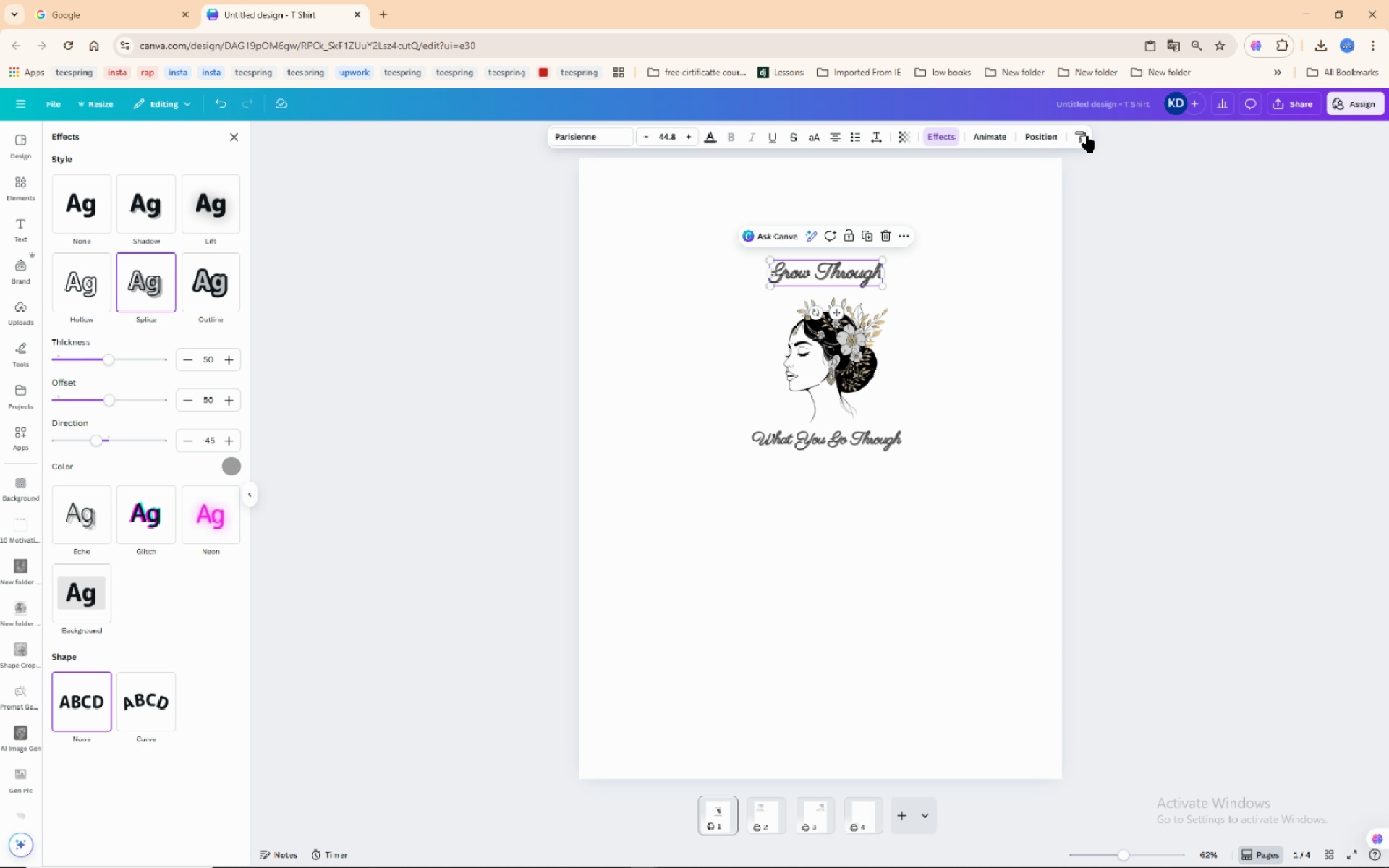 
left_click([1082, 135])
 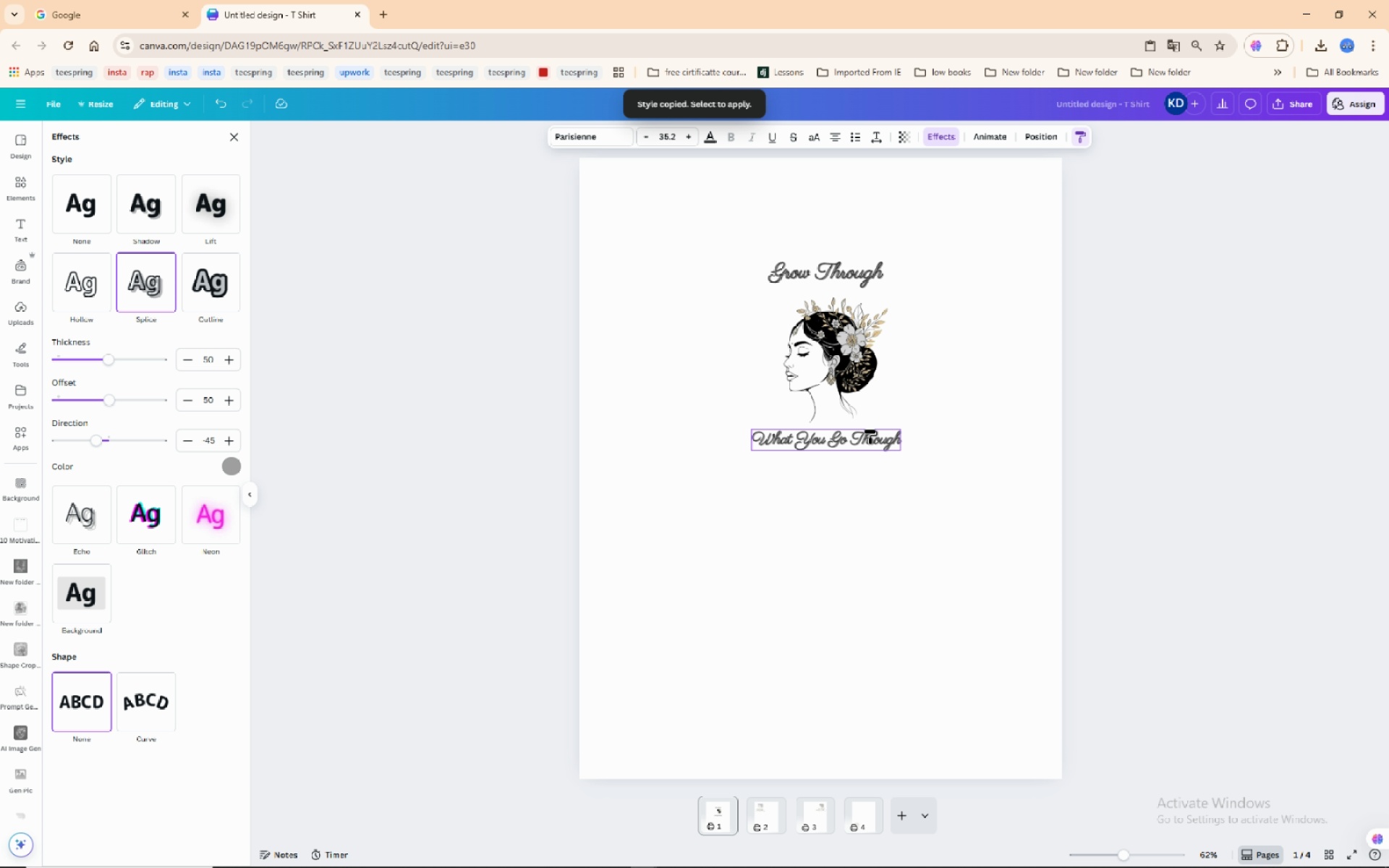 
left_click([871, 437])
 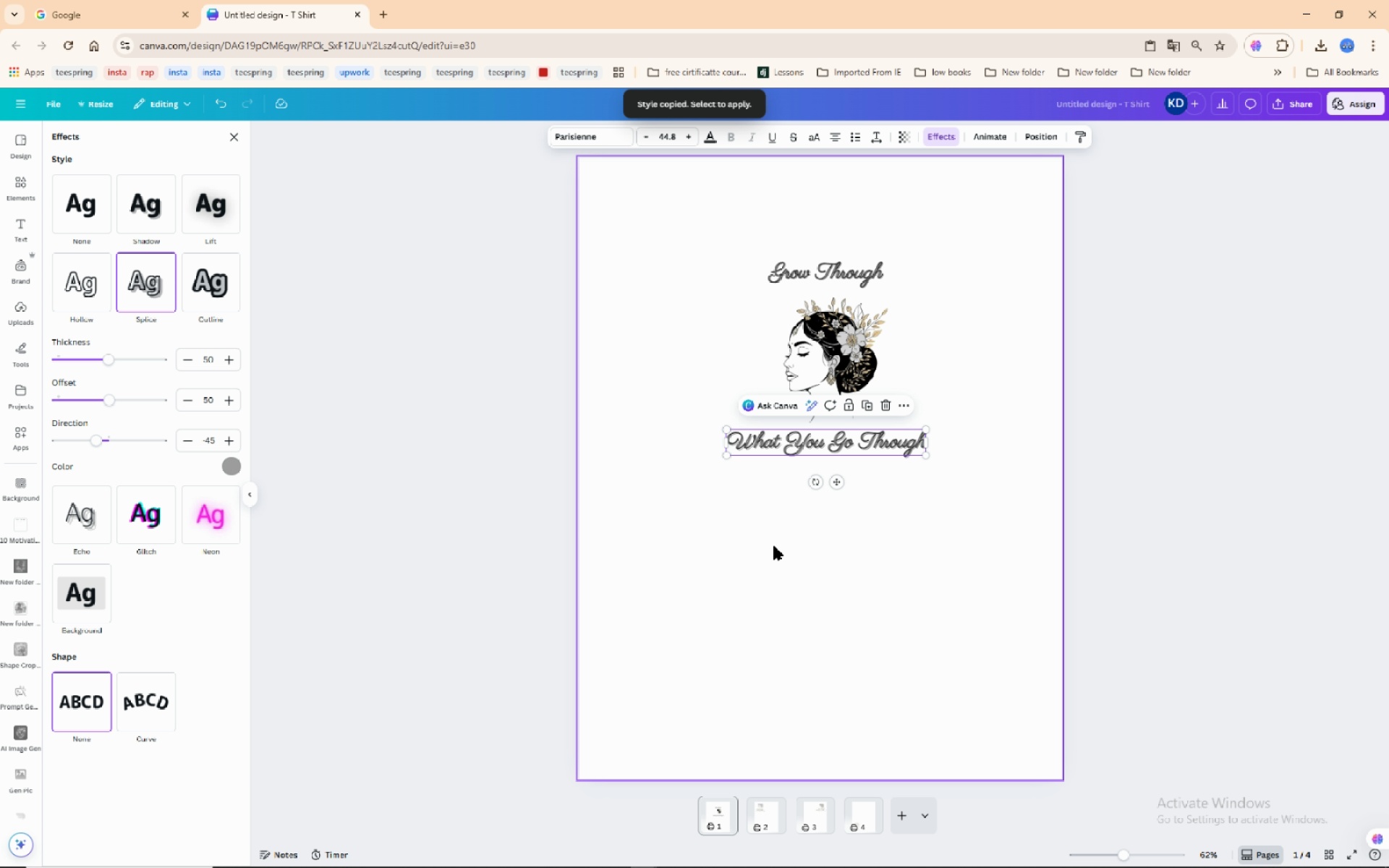 
left_click([800, 553])
 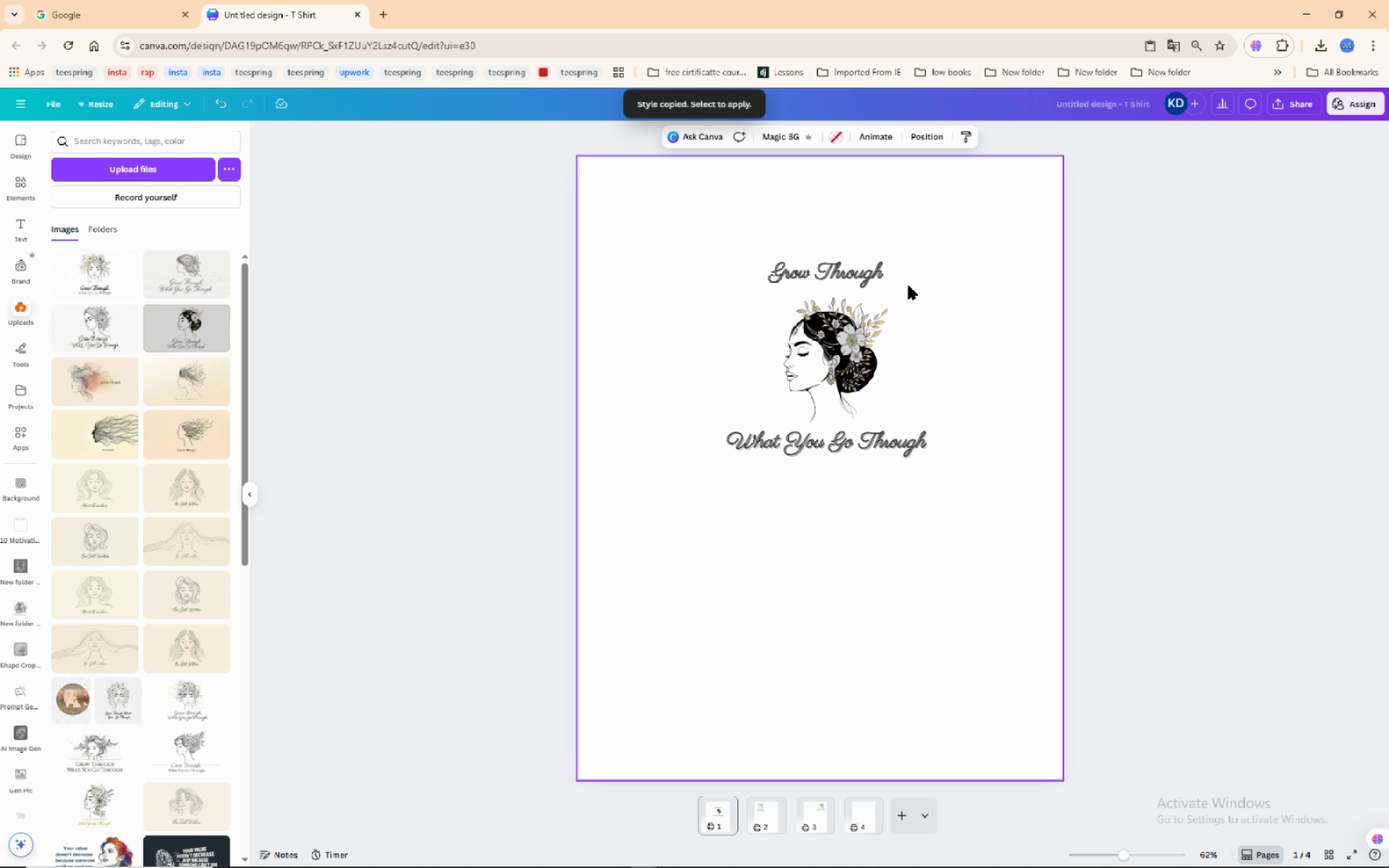 
mouse_move([943, 262])
 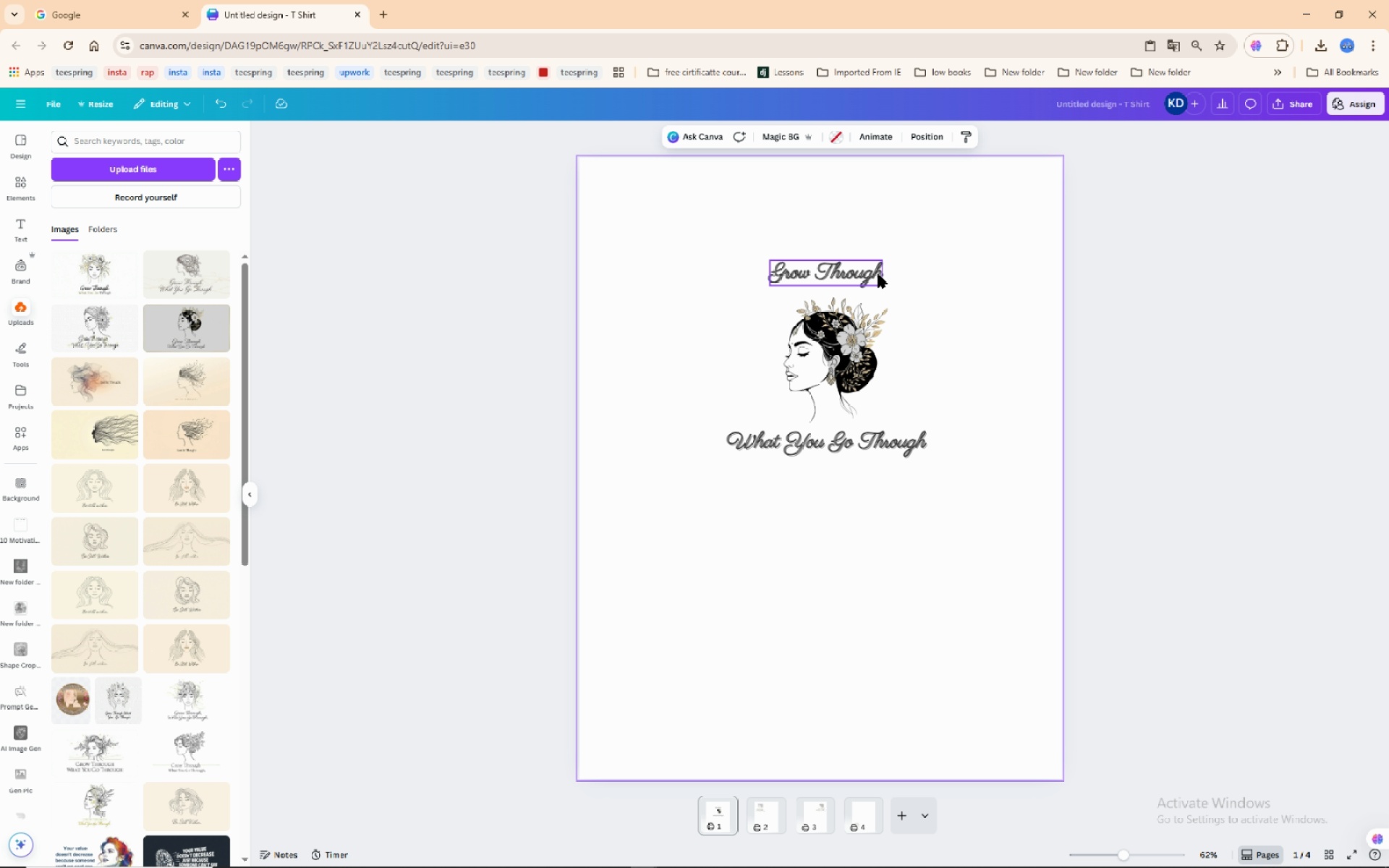 
left_click([861, 271])
 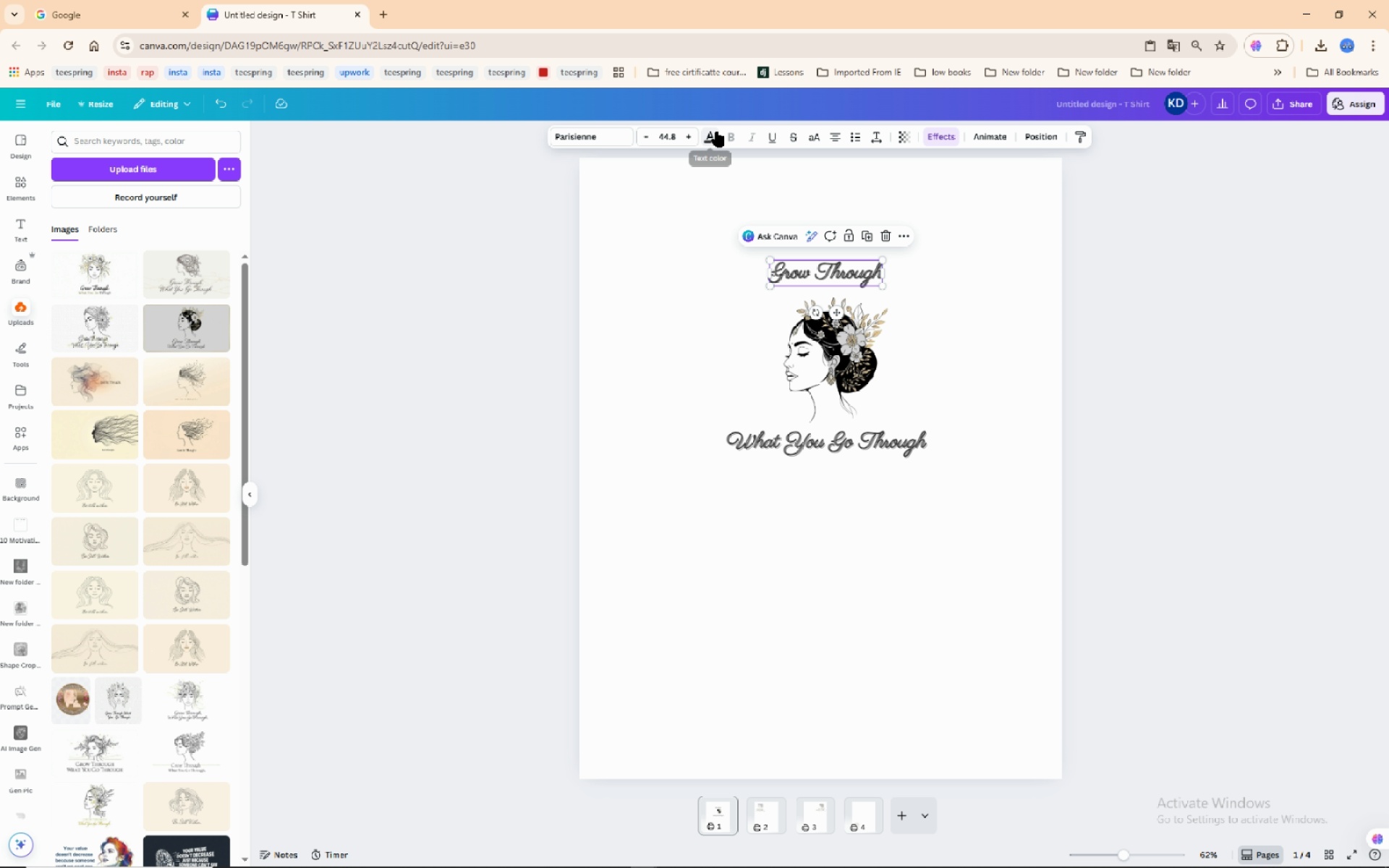 
wait(5.25)
 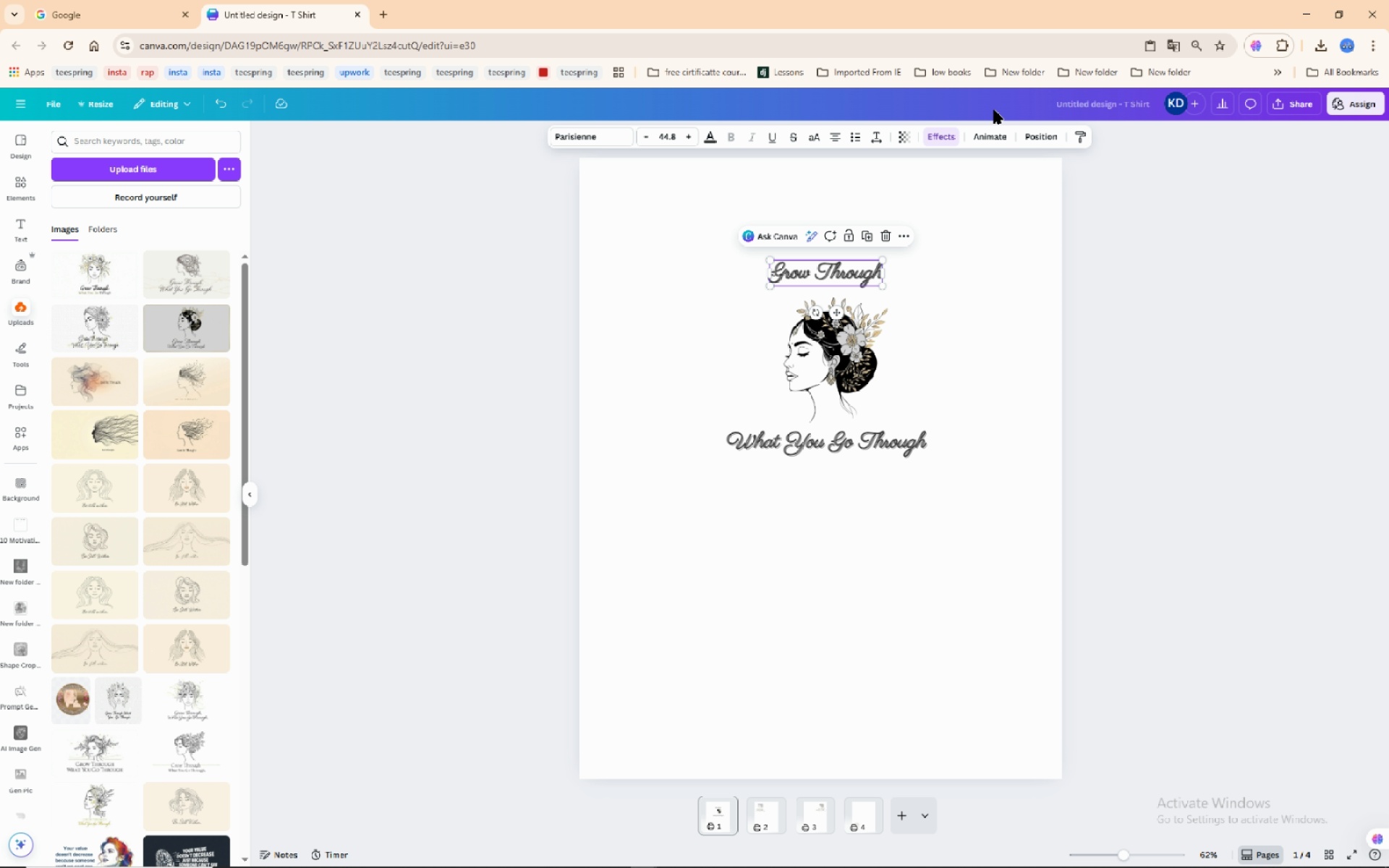 
left_click([703, 135])
 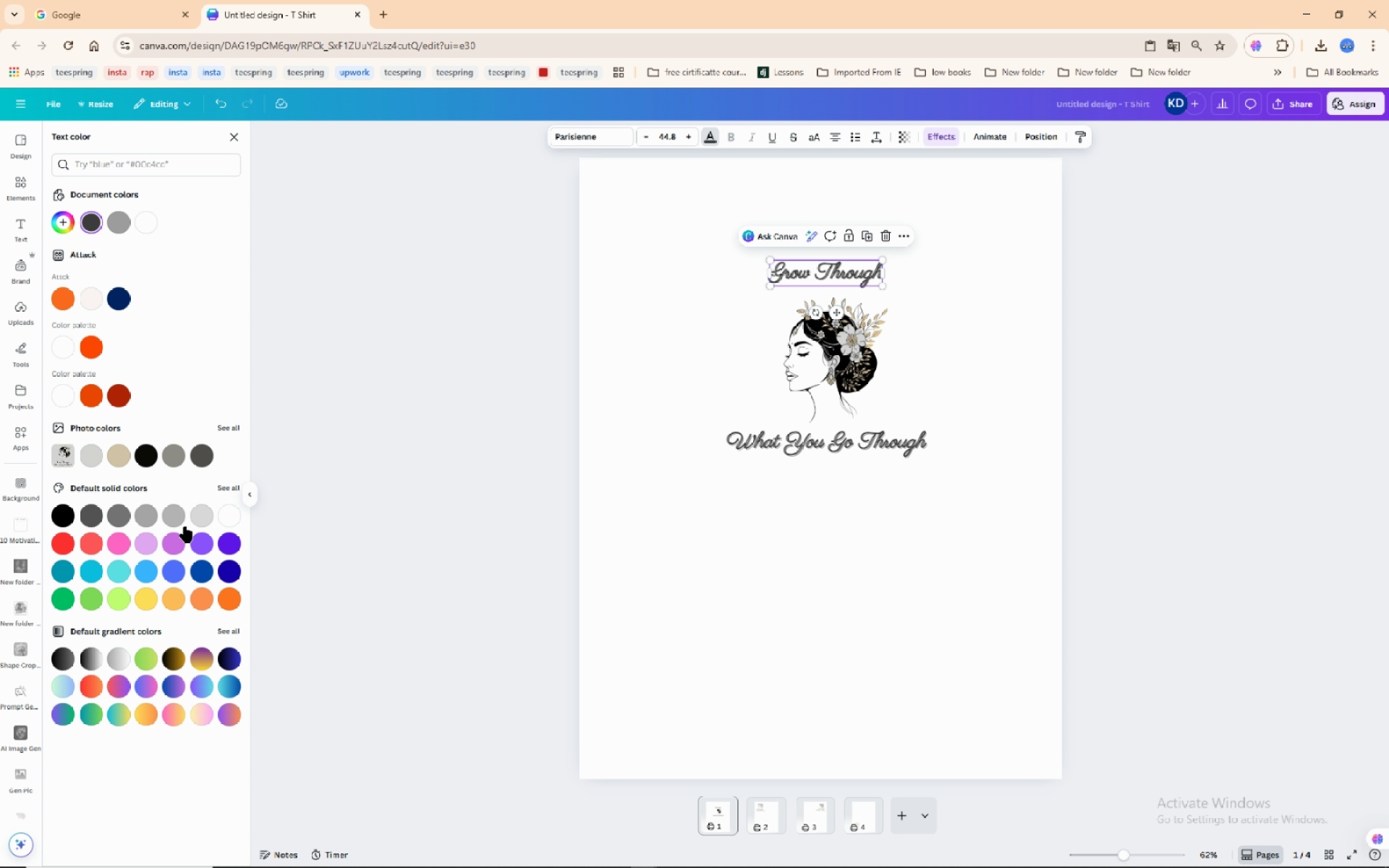 
mouse_move([194, 328])
 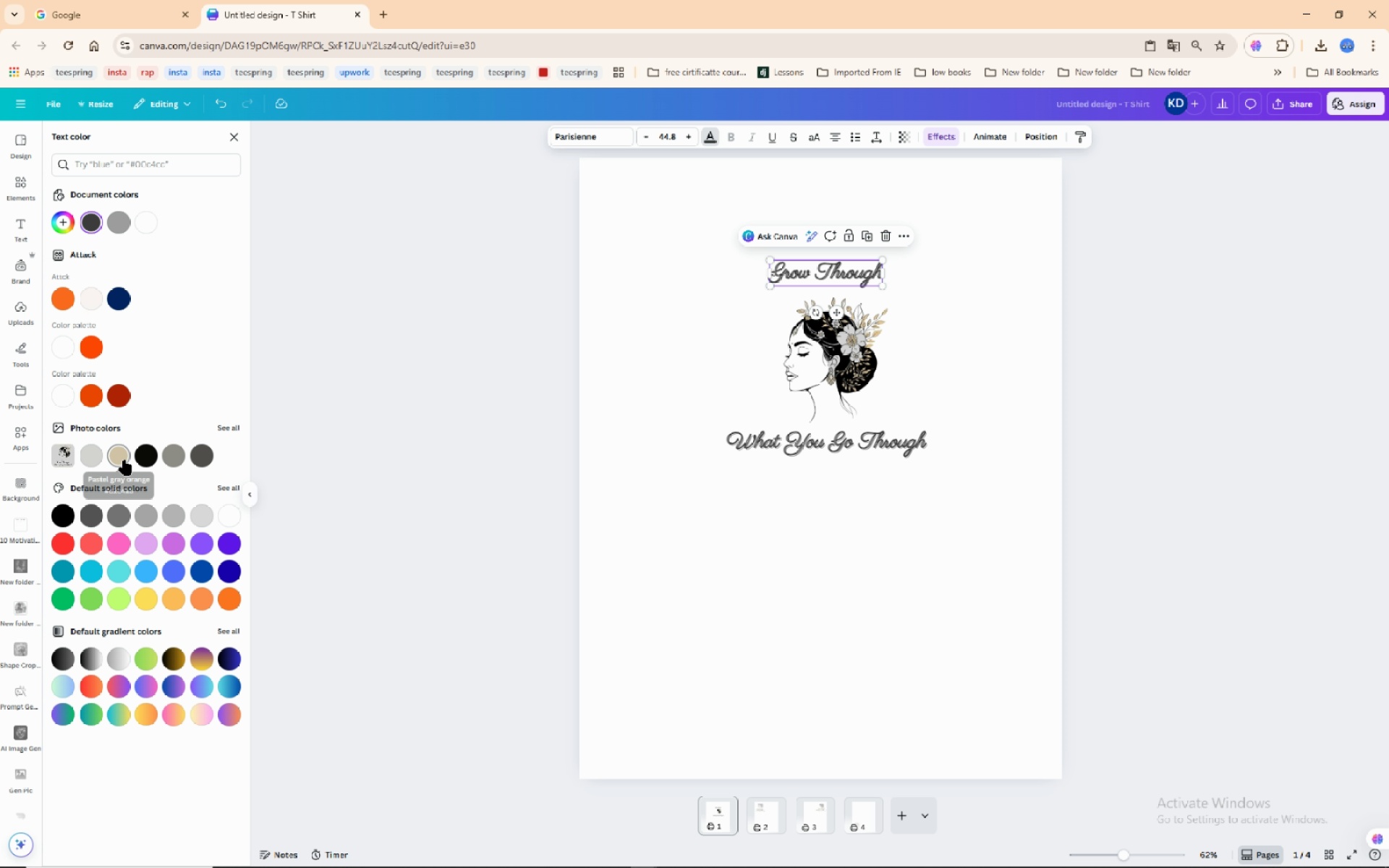 
left_click([126, 460])
 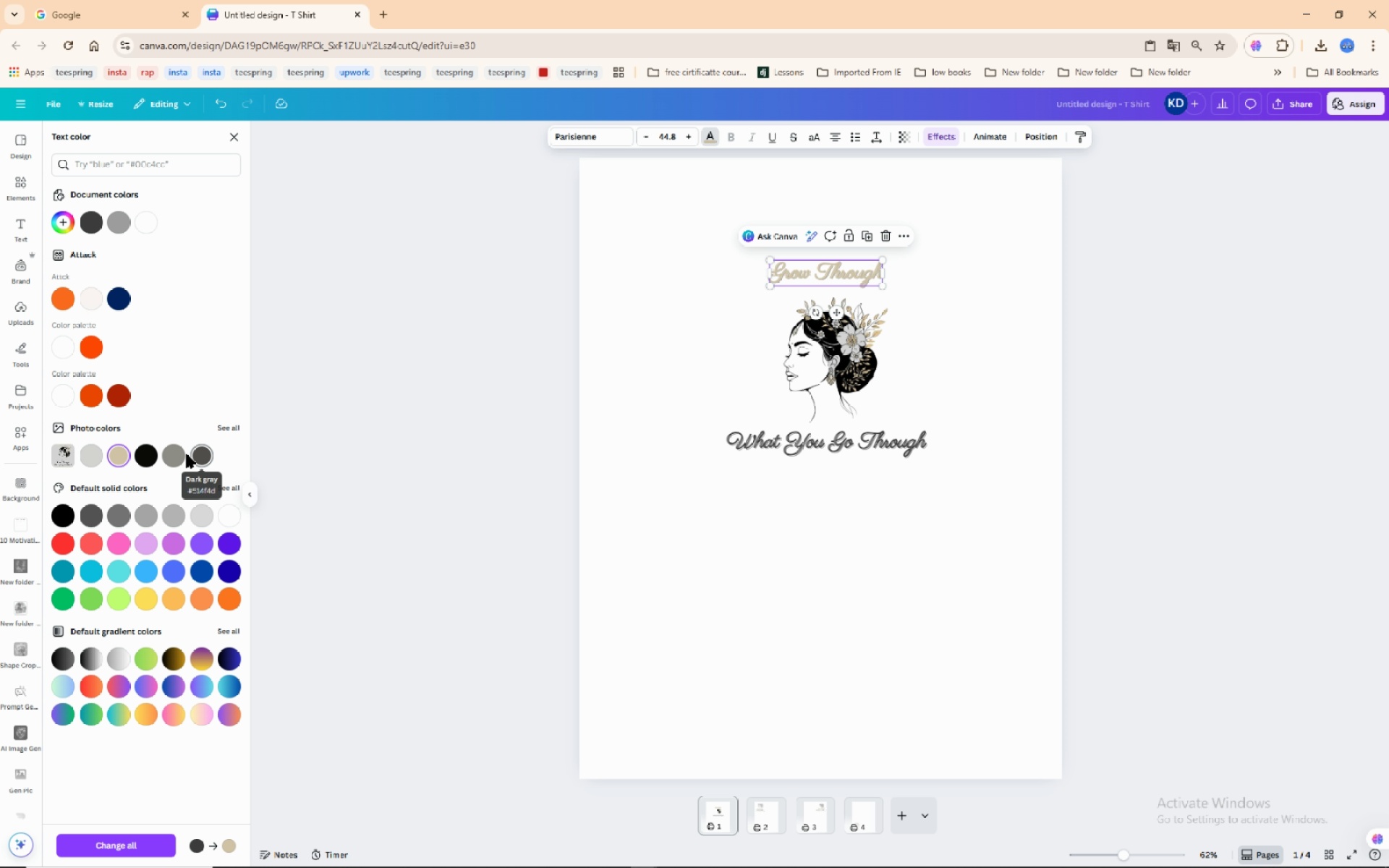 
left_click([180, 458])
 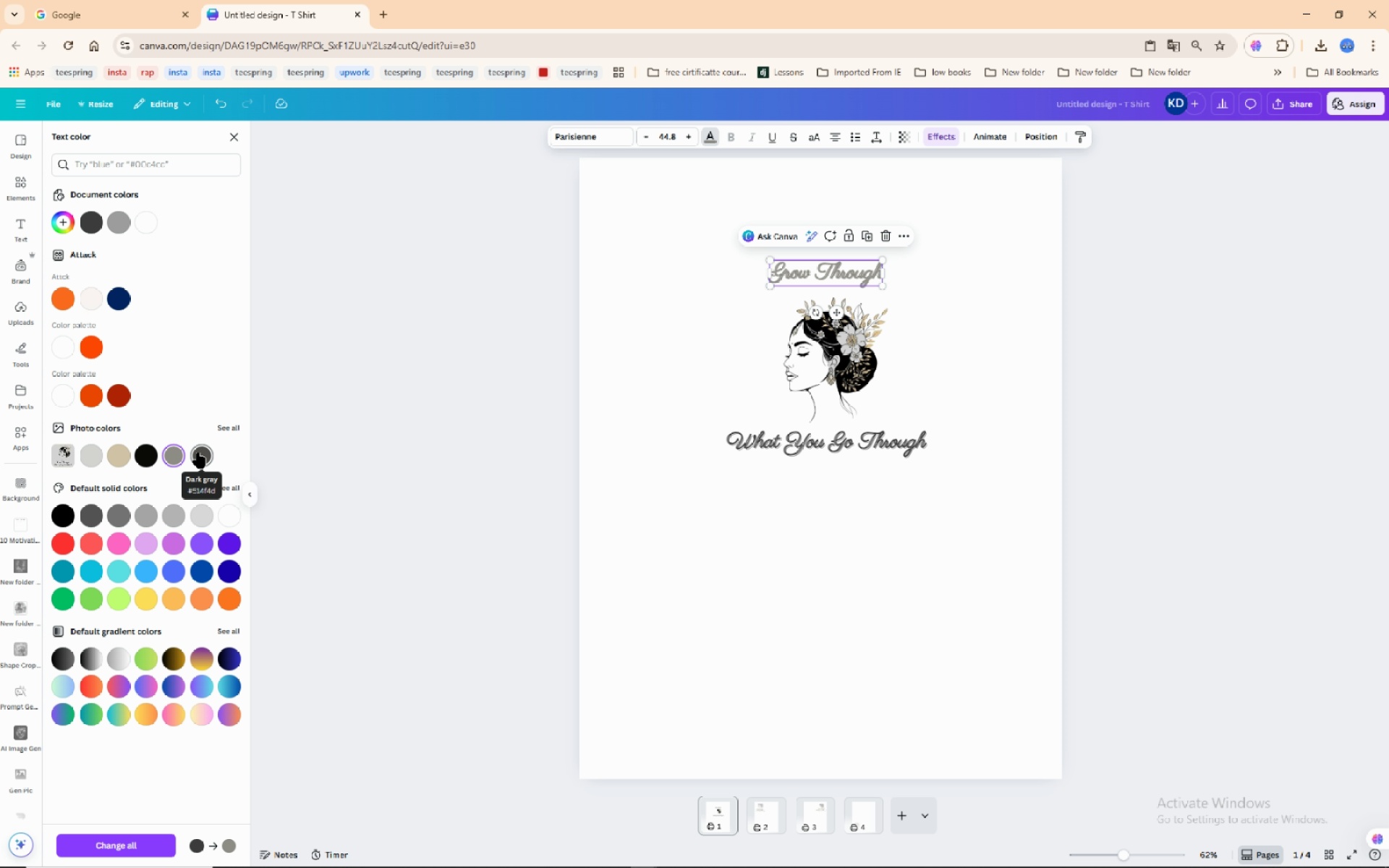 
left_click([198, 453])
 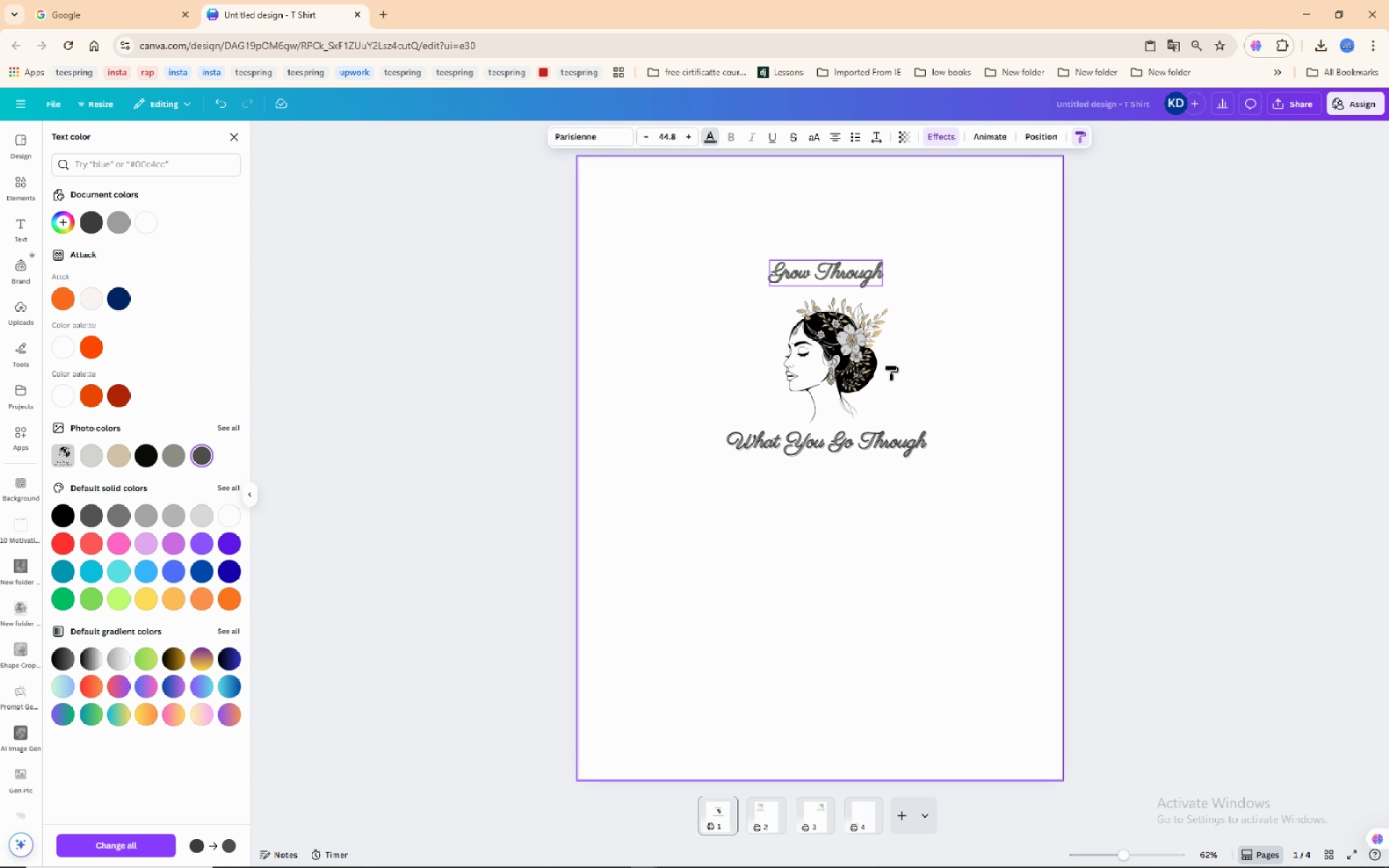 
left_click([887, 455])
 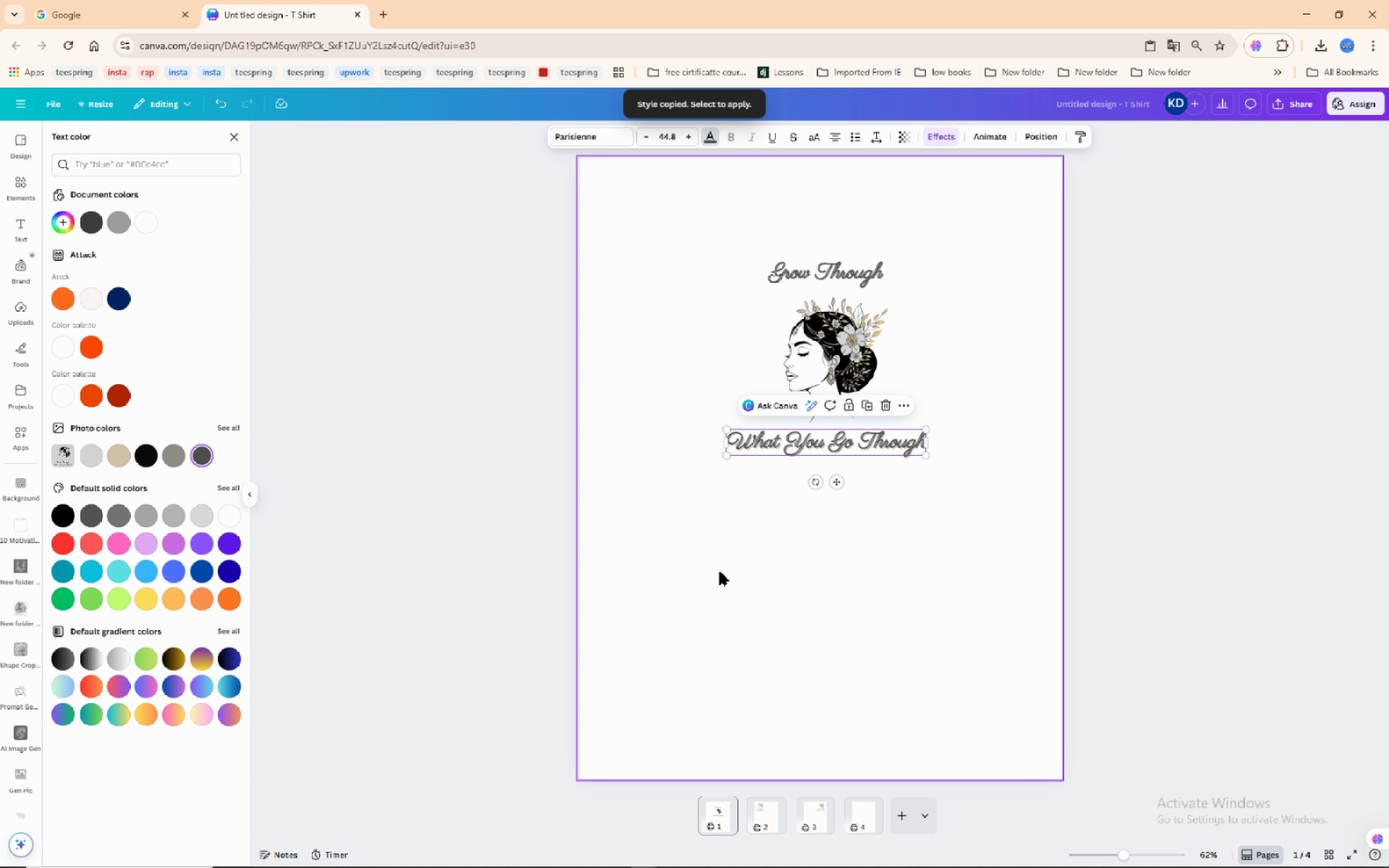 
left_click([720, 571])
 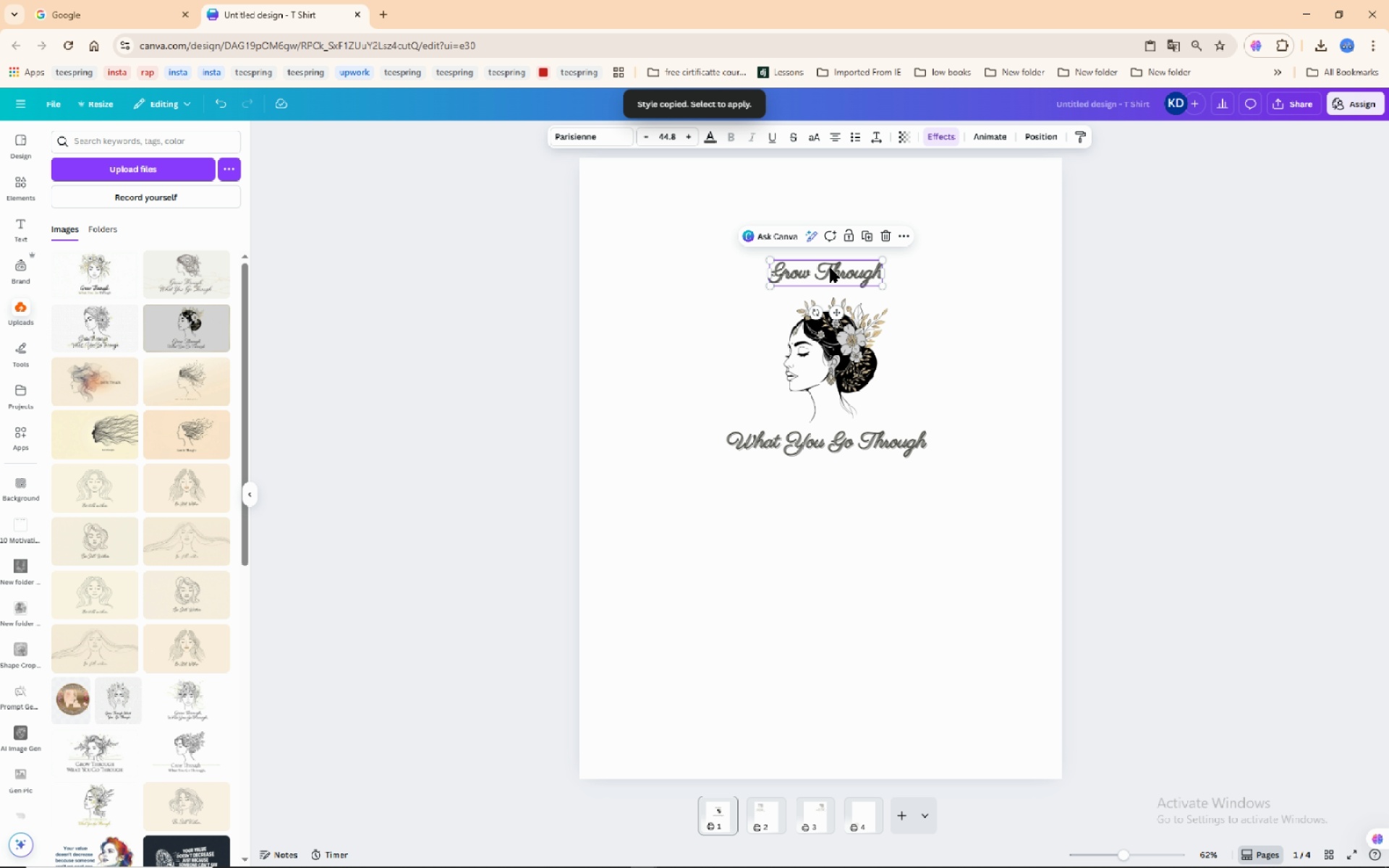 
left_click([831, 268])
 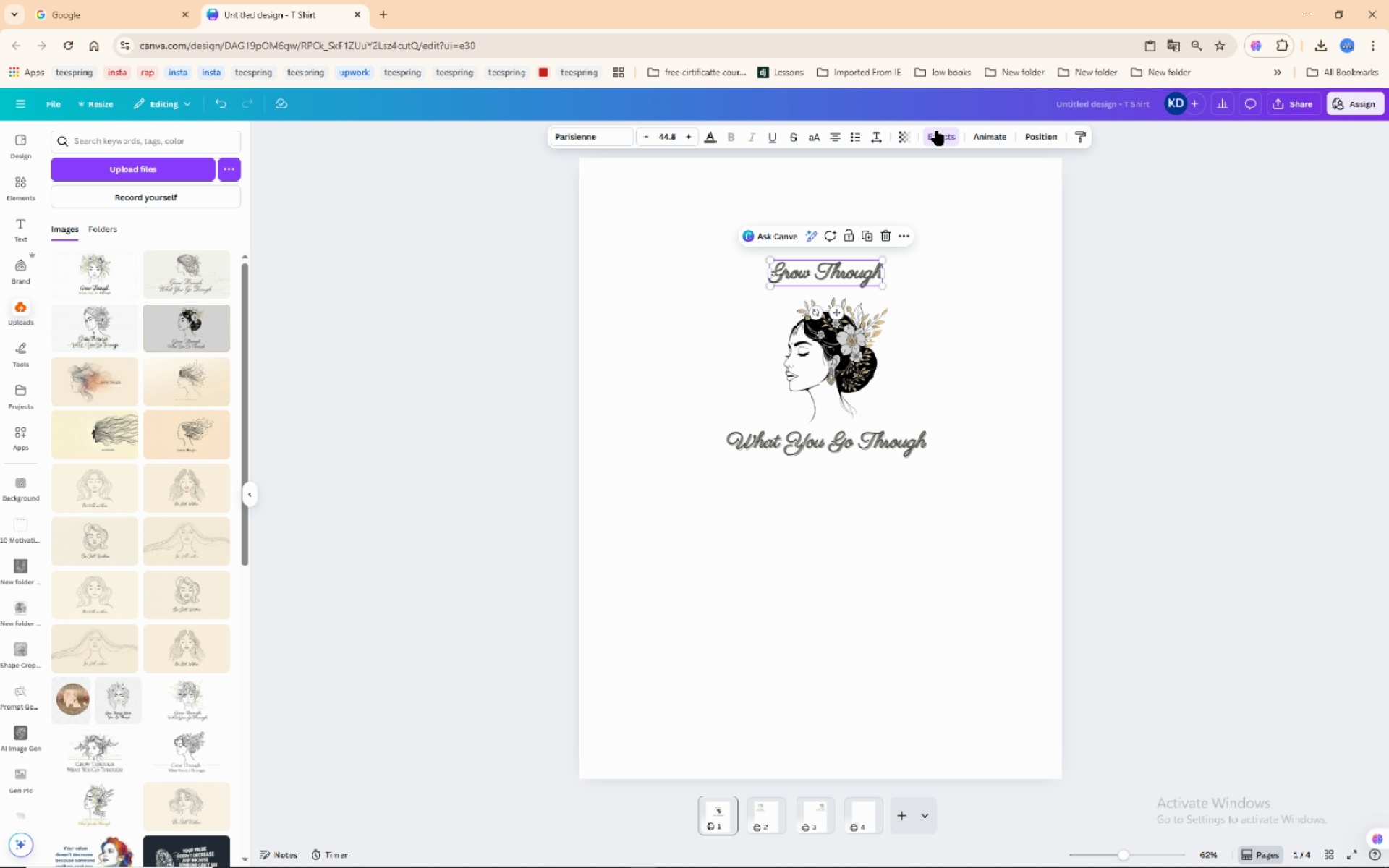 
left_click([937, 130])
 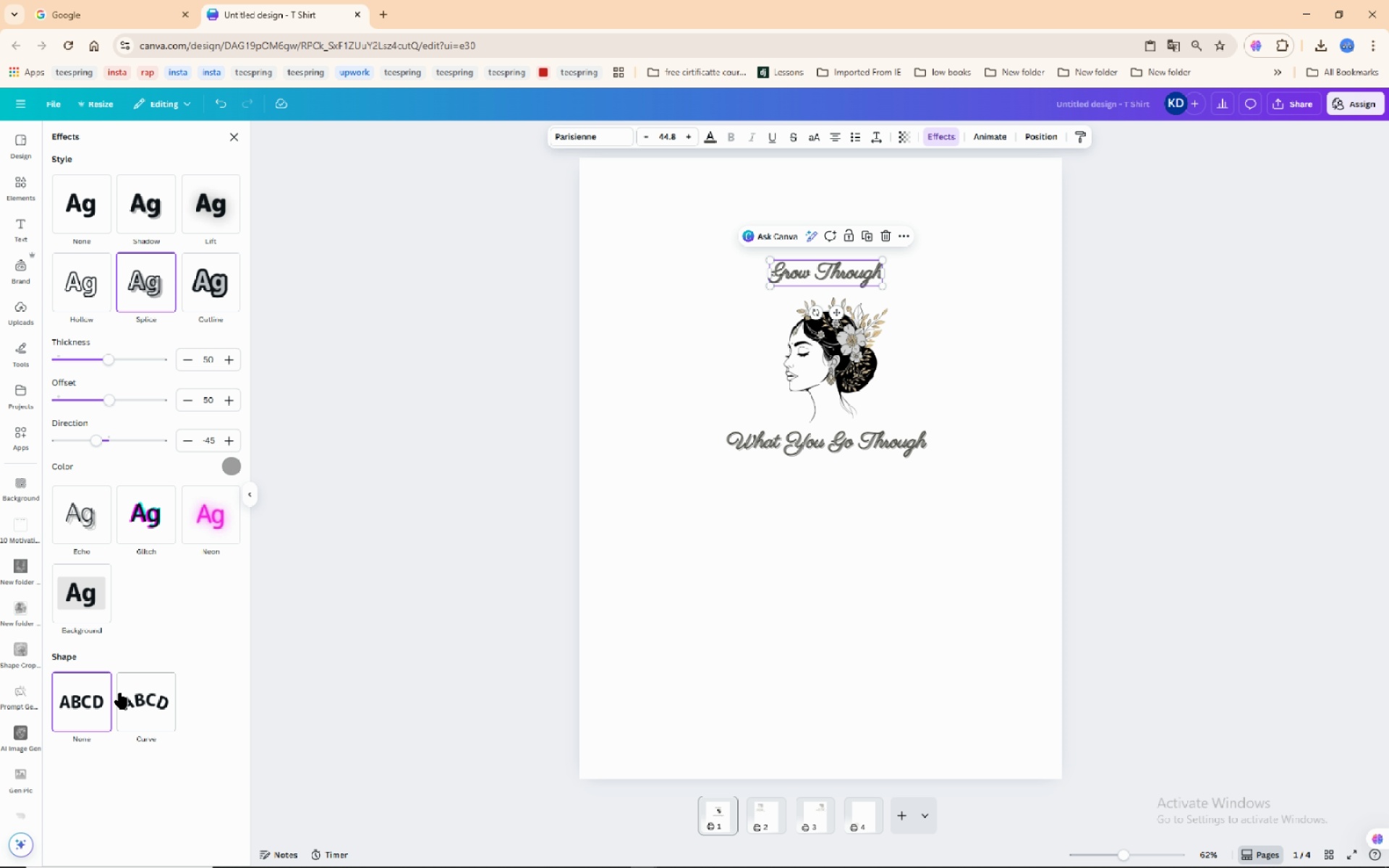 
left_click_drag(start_coordinate=[133, 702], to_coordinate=[143, 701])
 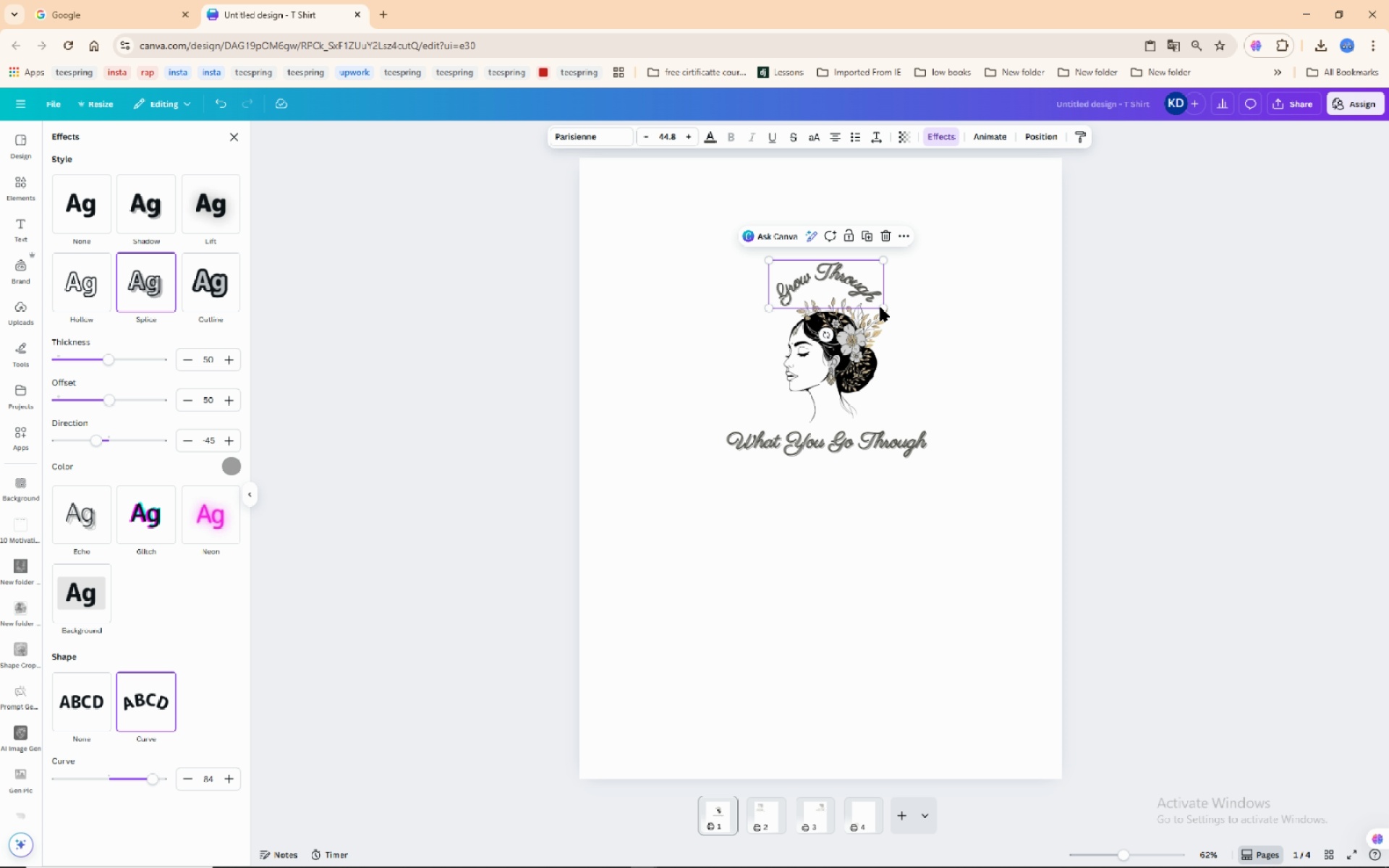 
left_click_drag(start_coordinate=[884, 308], to_coordinate=[953, 312])
 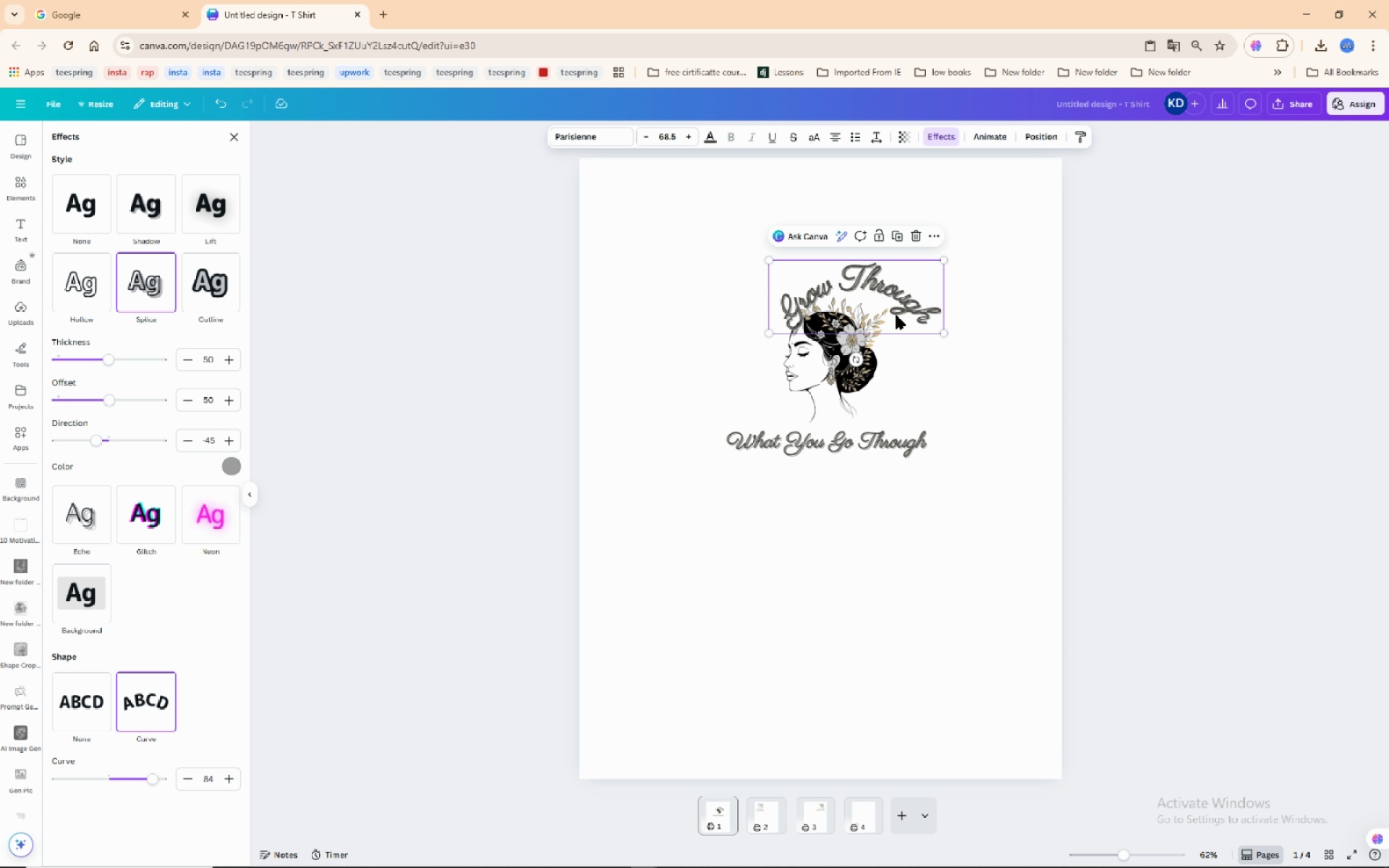 
left_click_drag(start_coordinate=[896, 293], to_coordinate=[880, 289])
 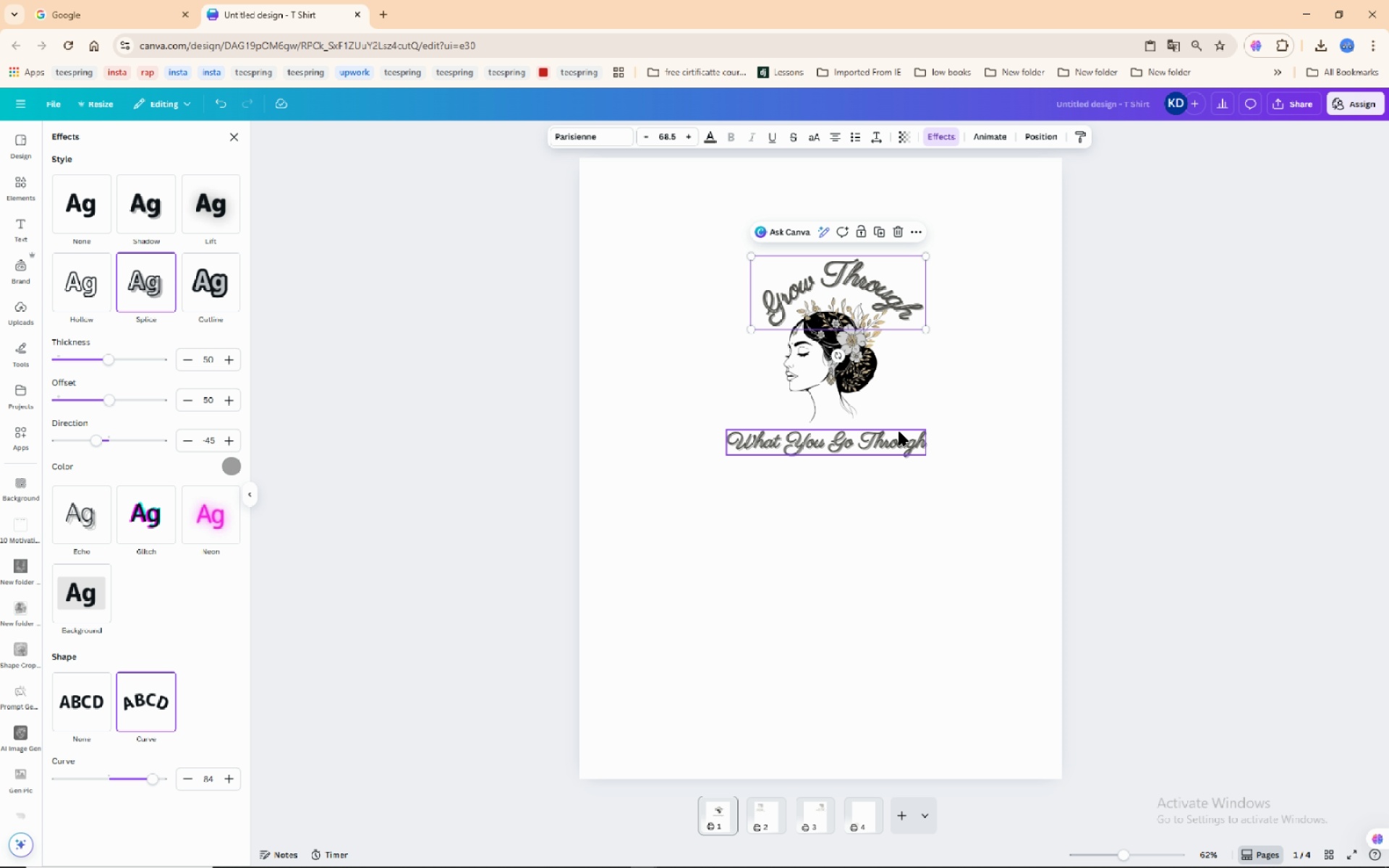 
left_click([899, 432])
 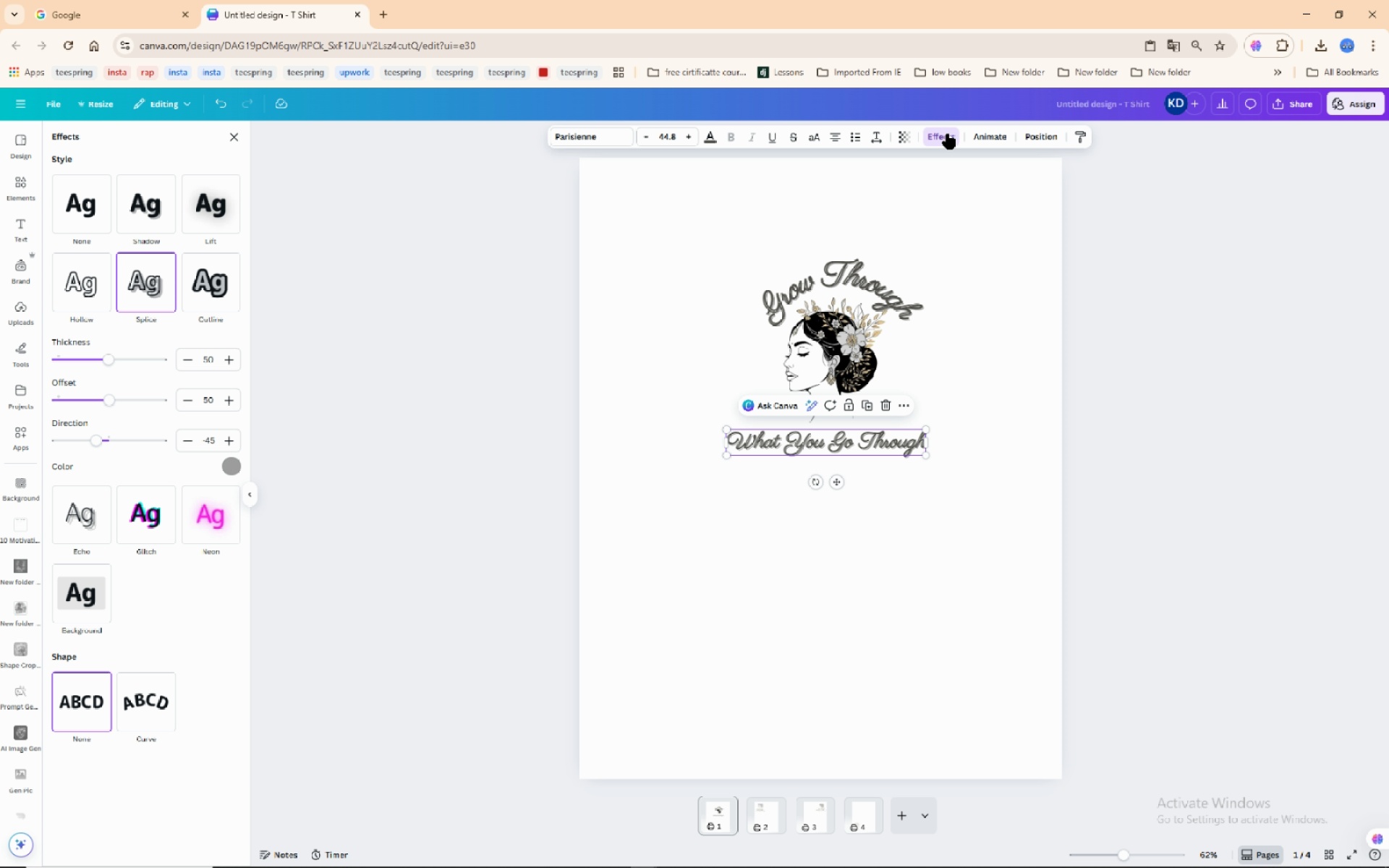 
left_click([948, 134])
 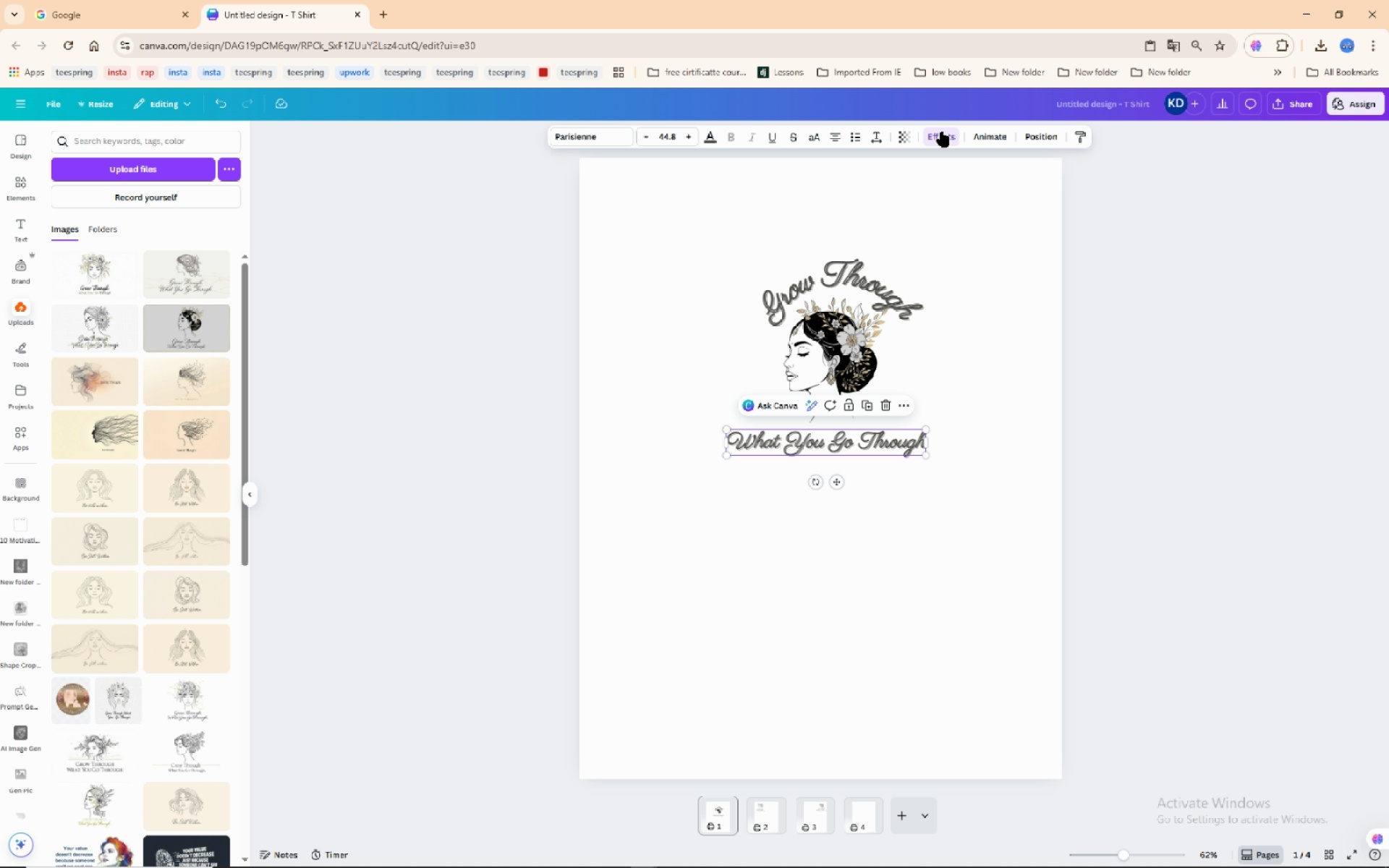 
left_click([941, 134])
 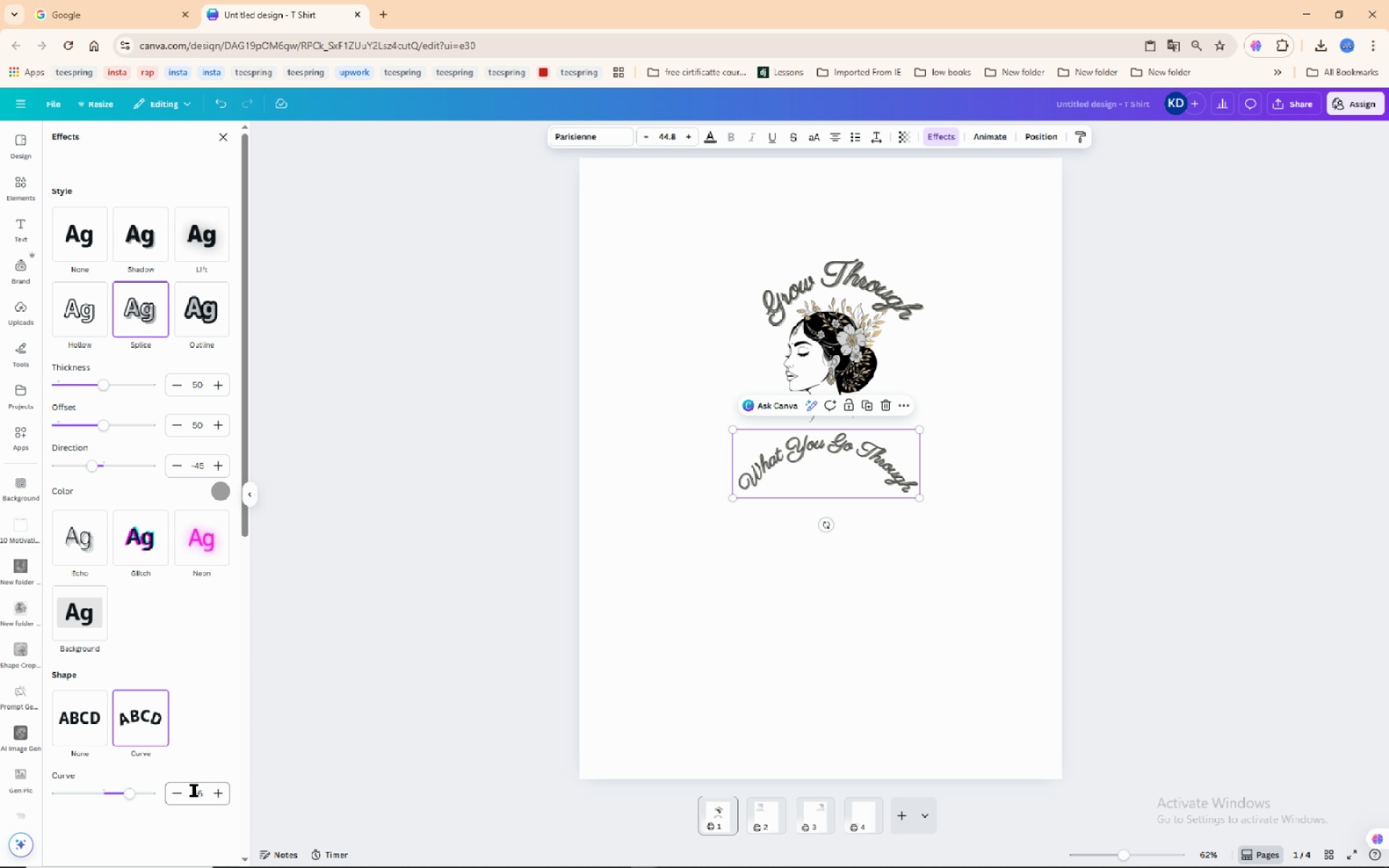 
left_click_drag(start_coordinate=[125, 793], to_coordinate=[81, 789])
 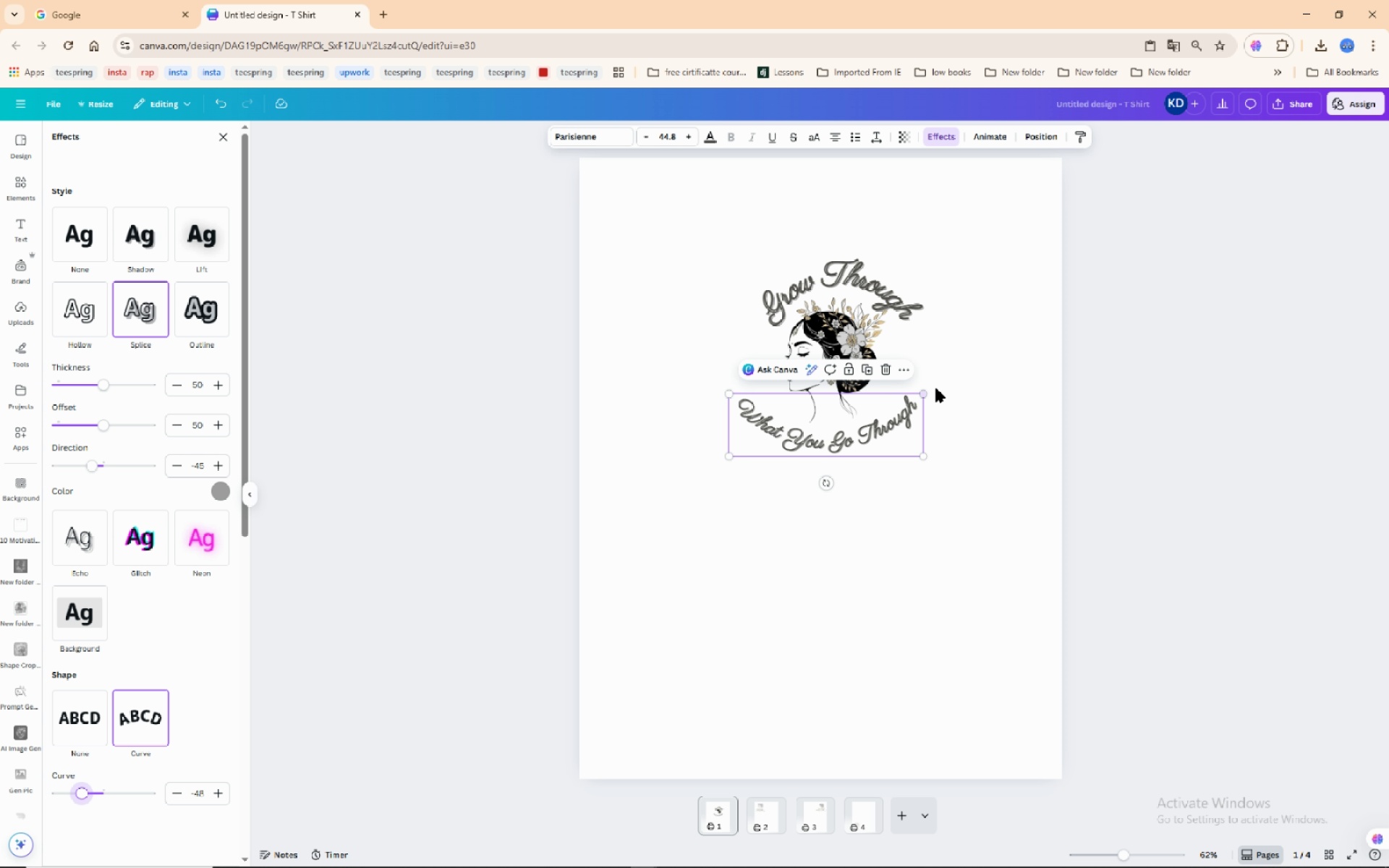 
left_click_drag(start_coordinate=[888, 417], to_coordinate=[899, 422])
 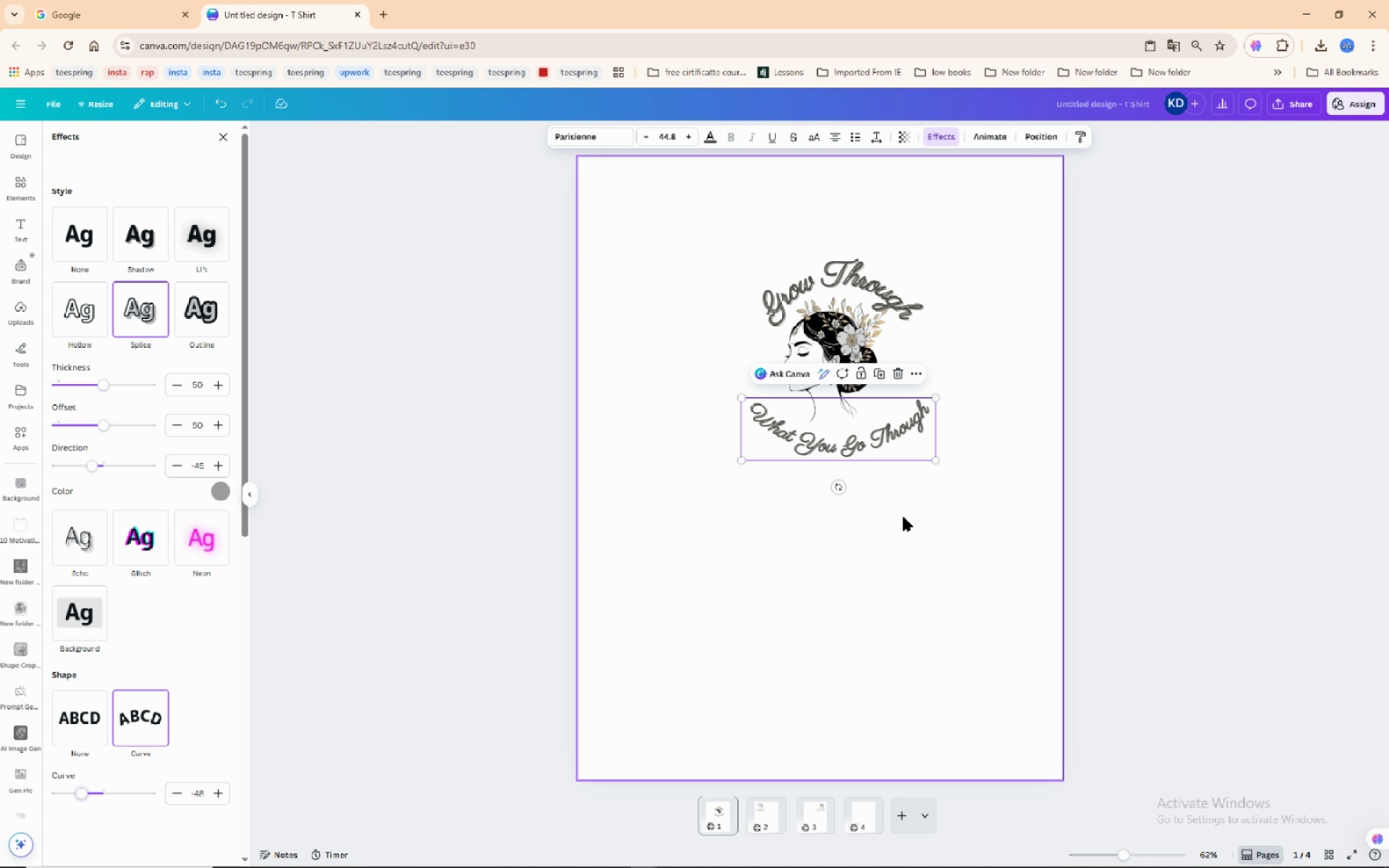 
left_click([904, 517])
 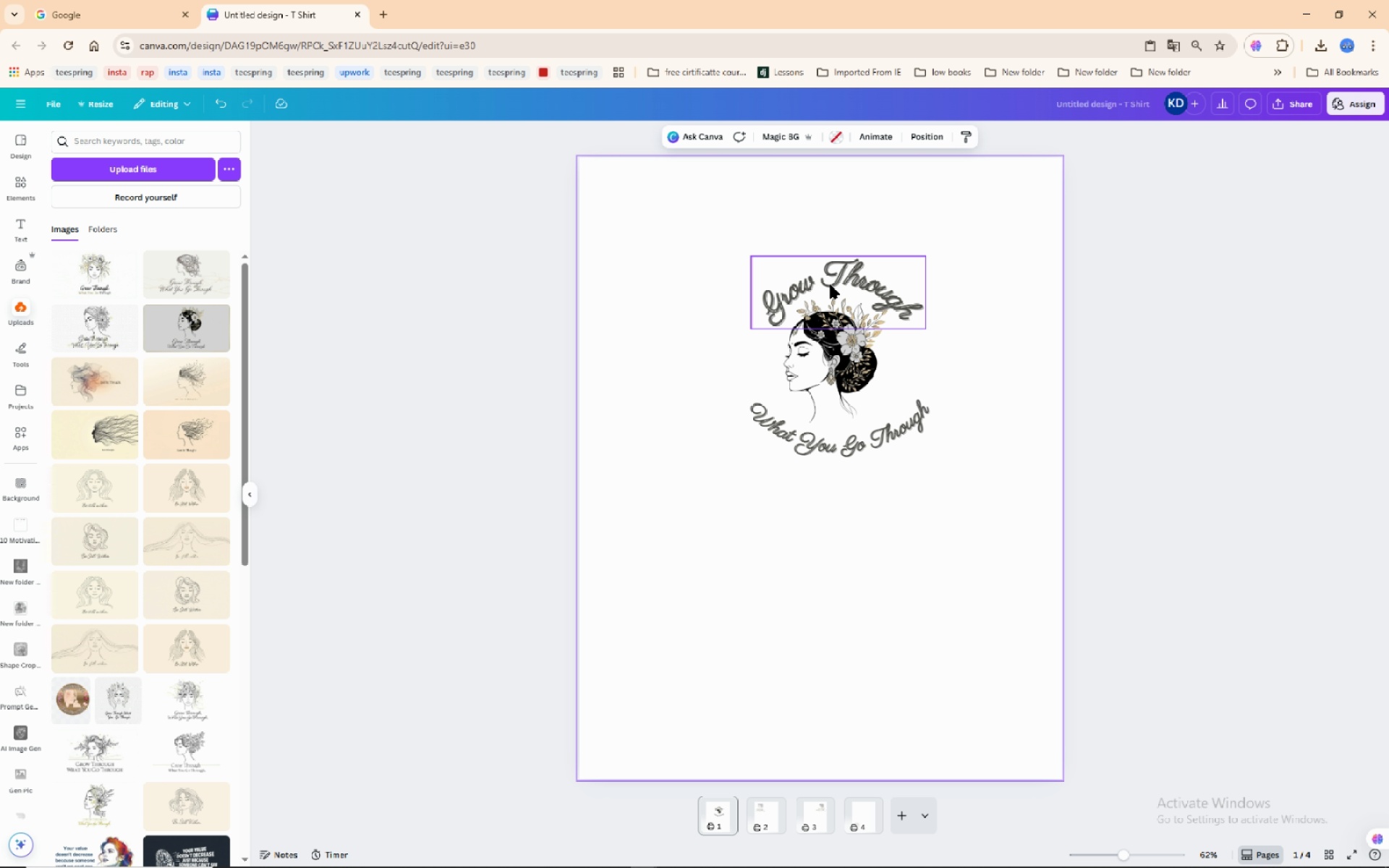 
left_click([831, 285])
 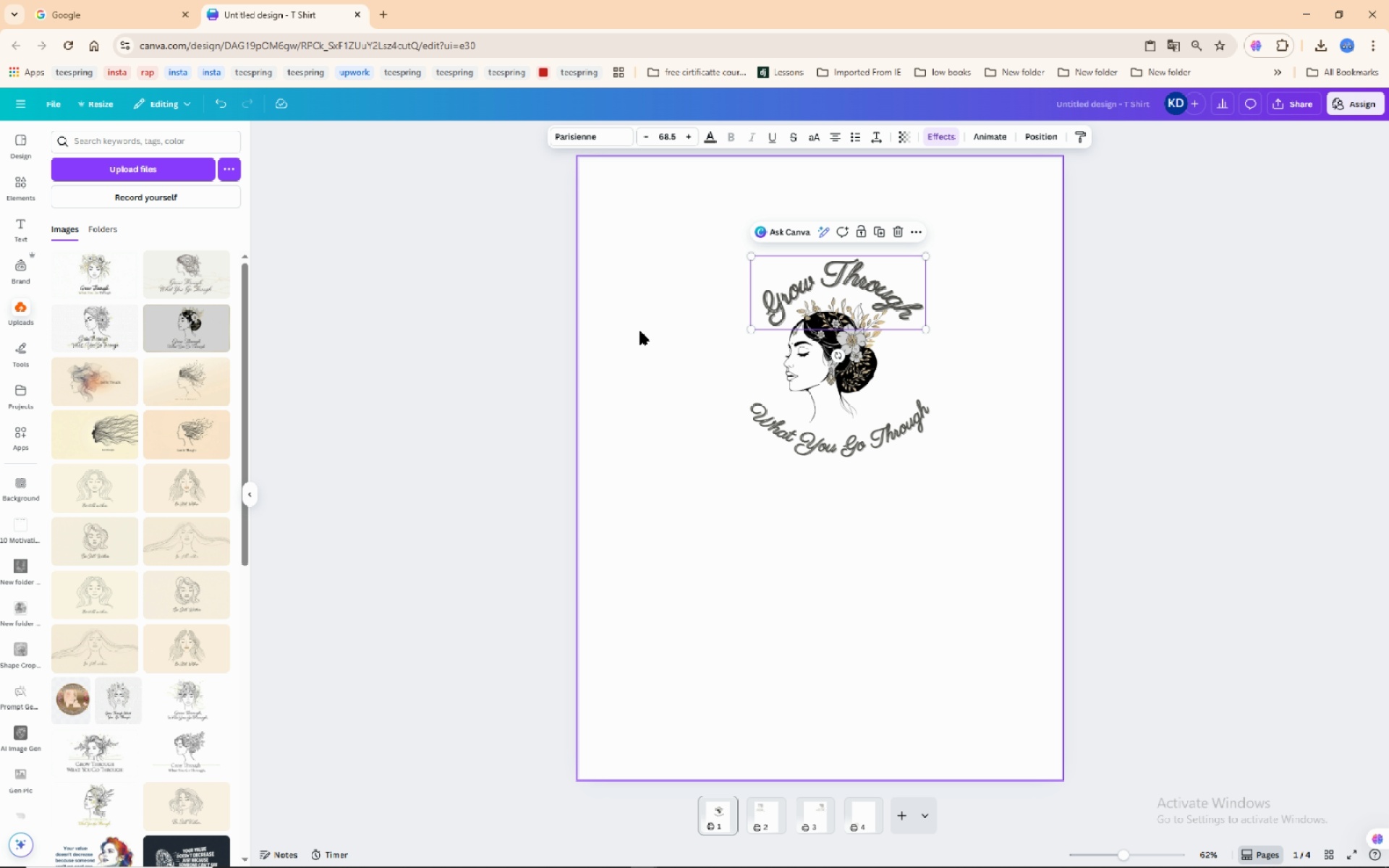 
left_click([760, 278])
 